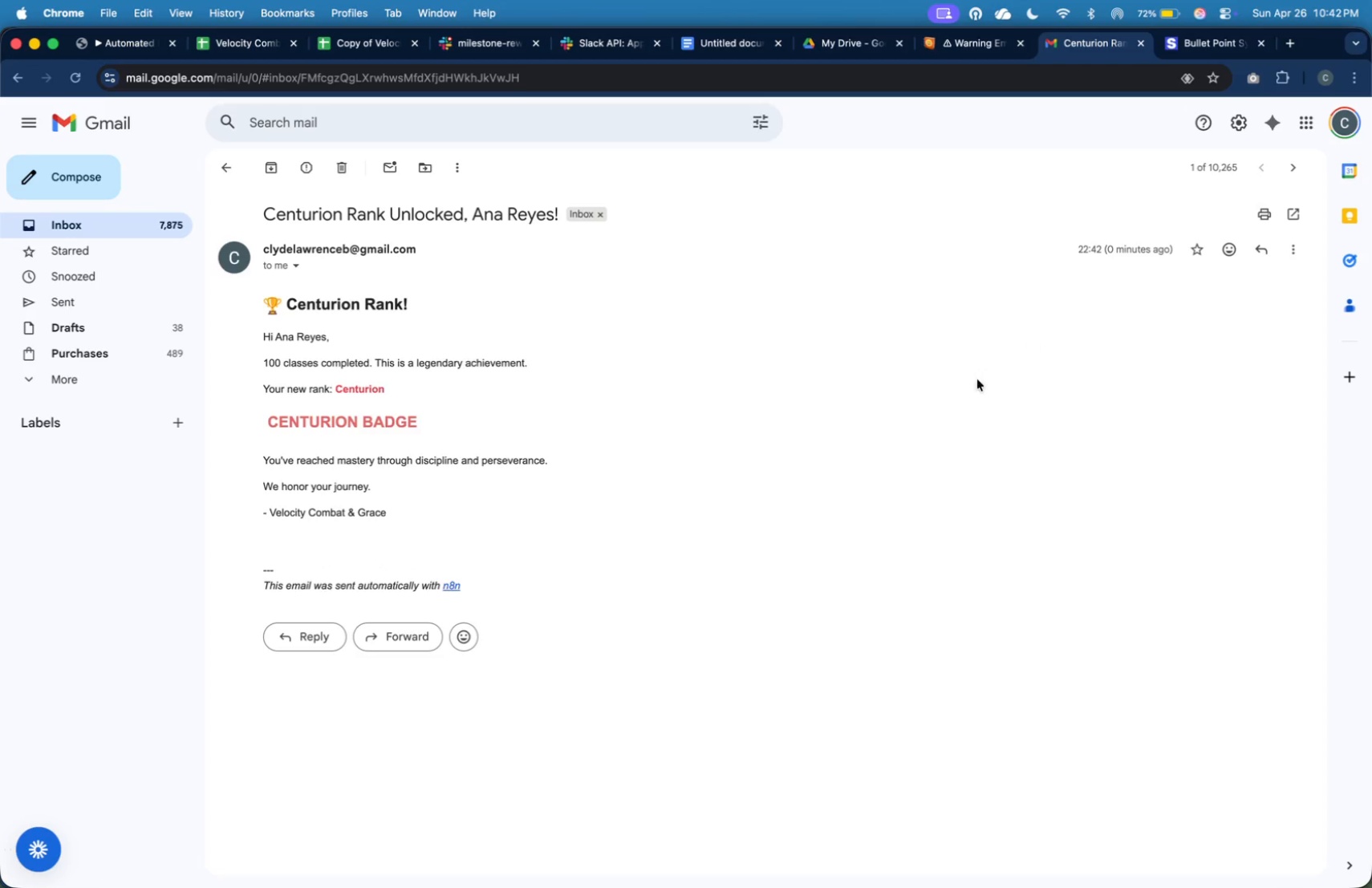 
key(Meta+Shift+4)
 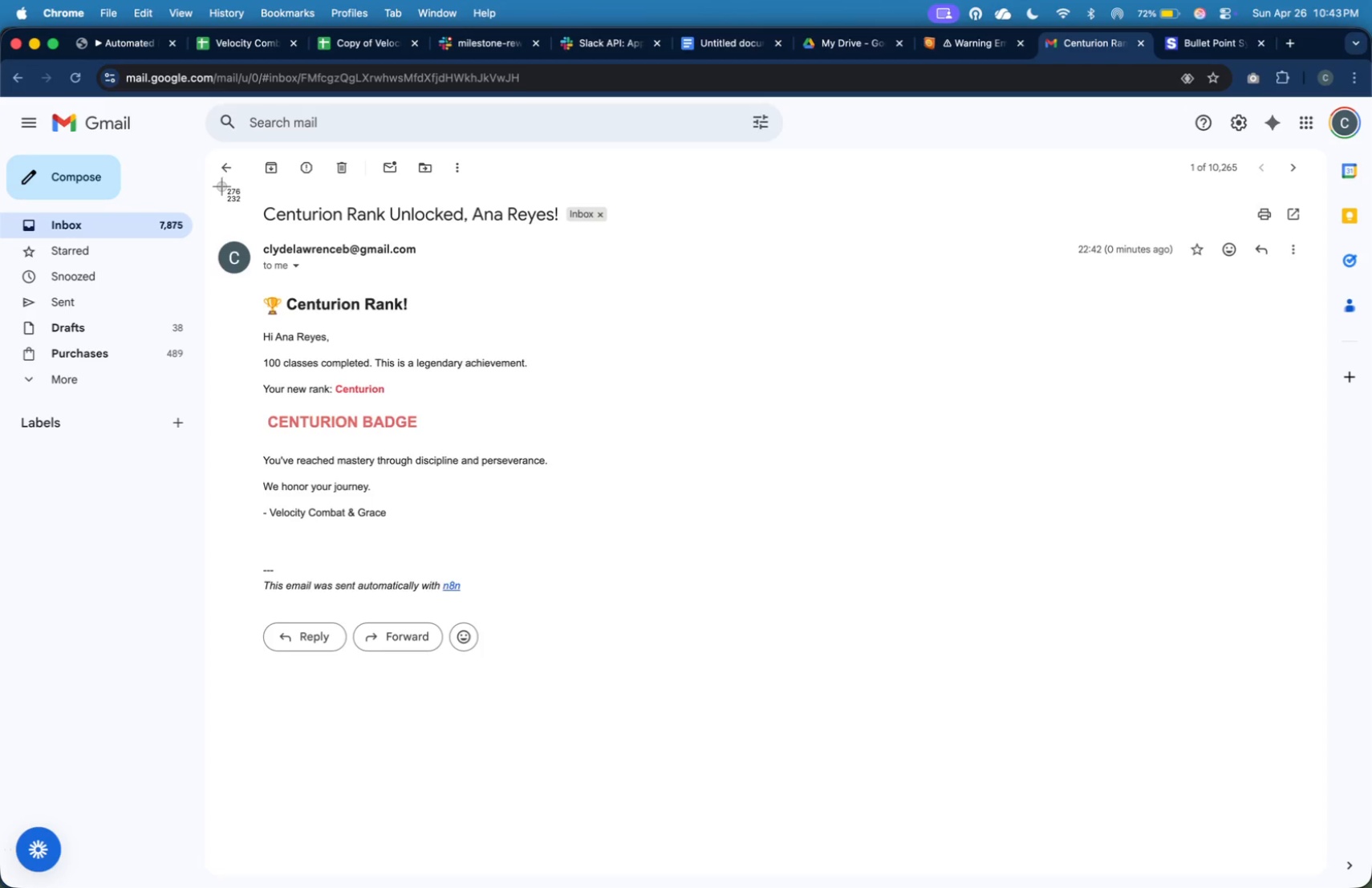 
left_click_drag(start_coordinate=[213, 184], to_coordinate=[1325, 664])
 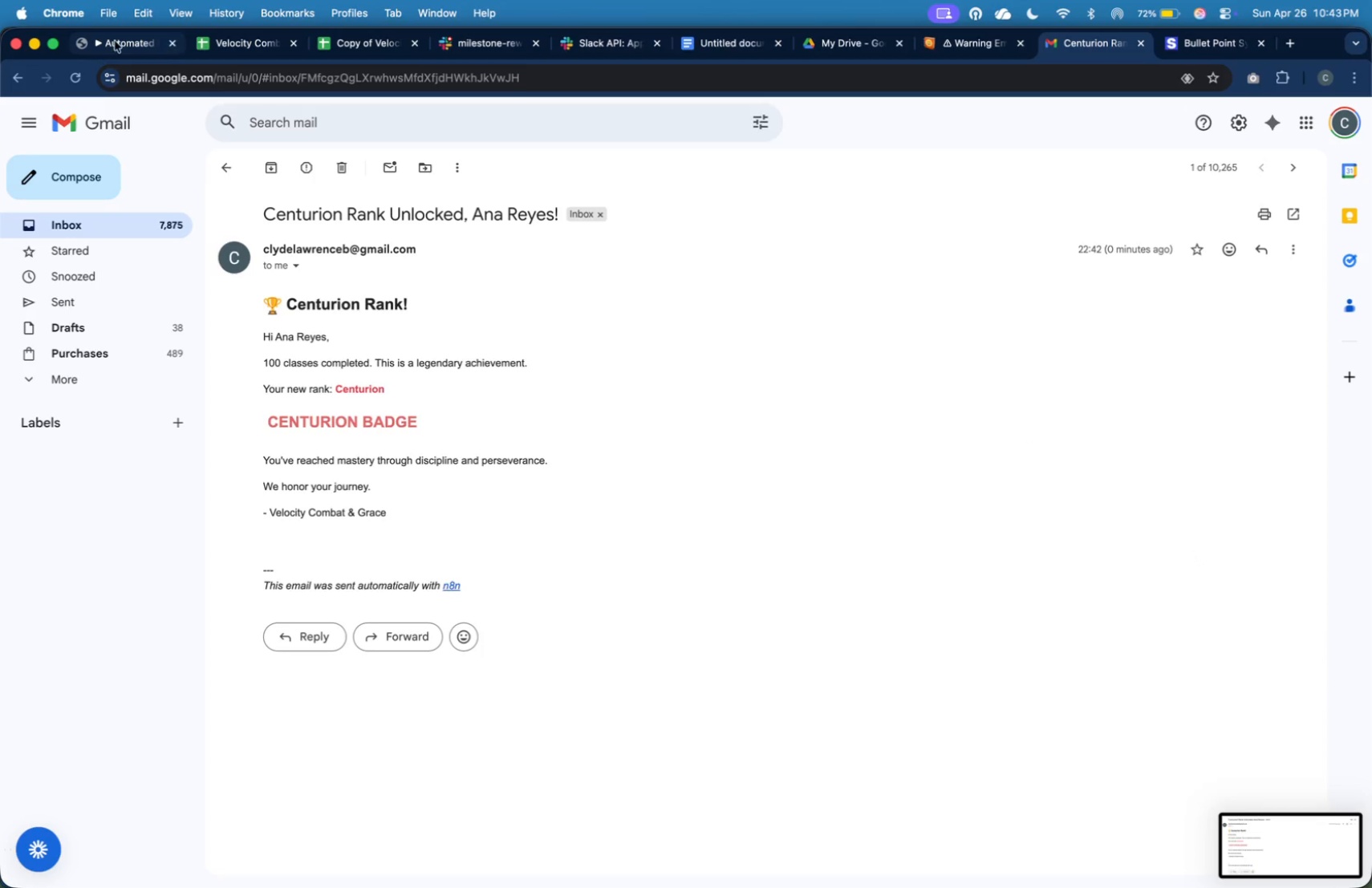 
left_click([110, 40])
 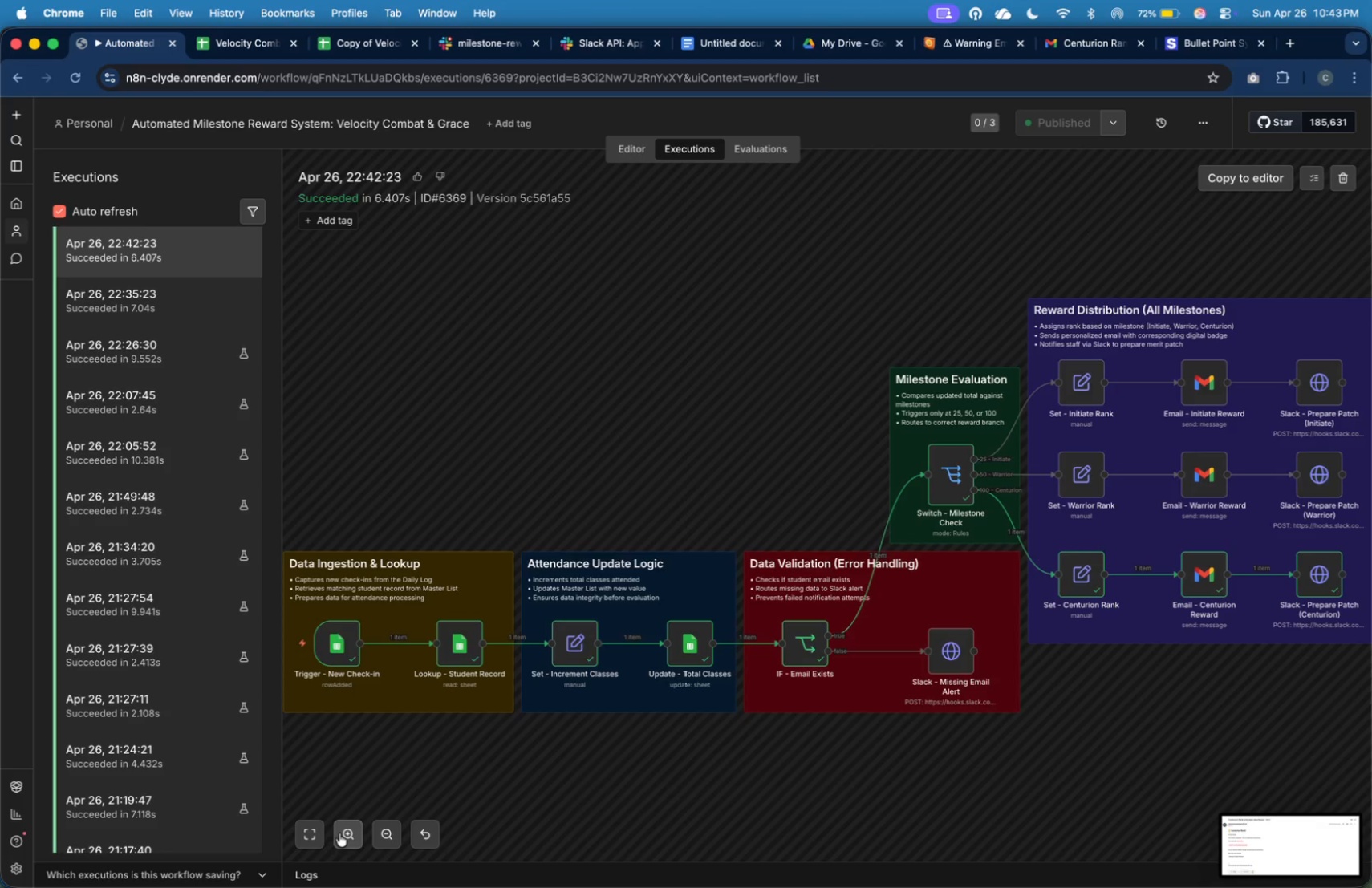 
key(Meta+Shift+4)
 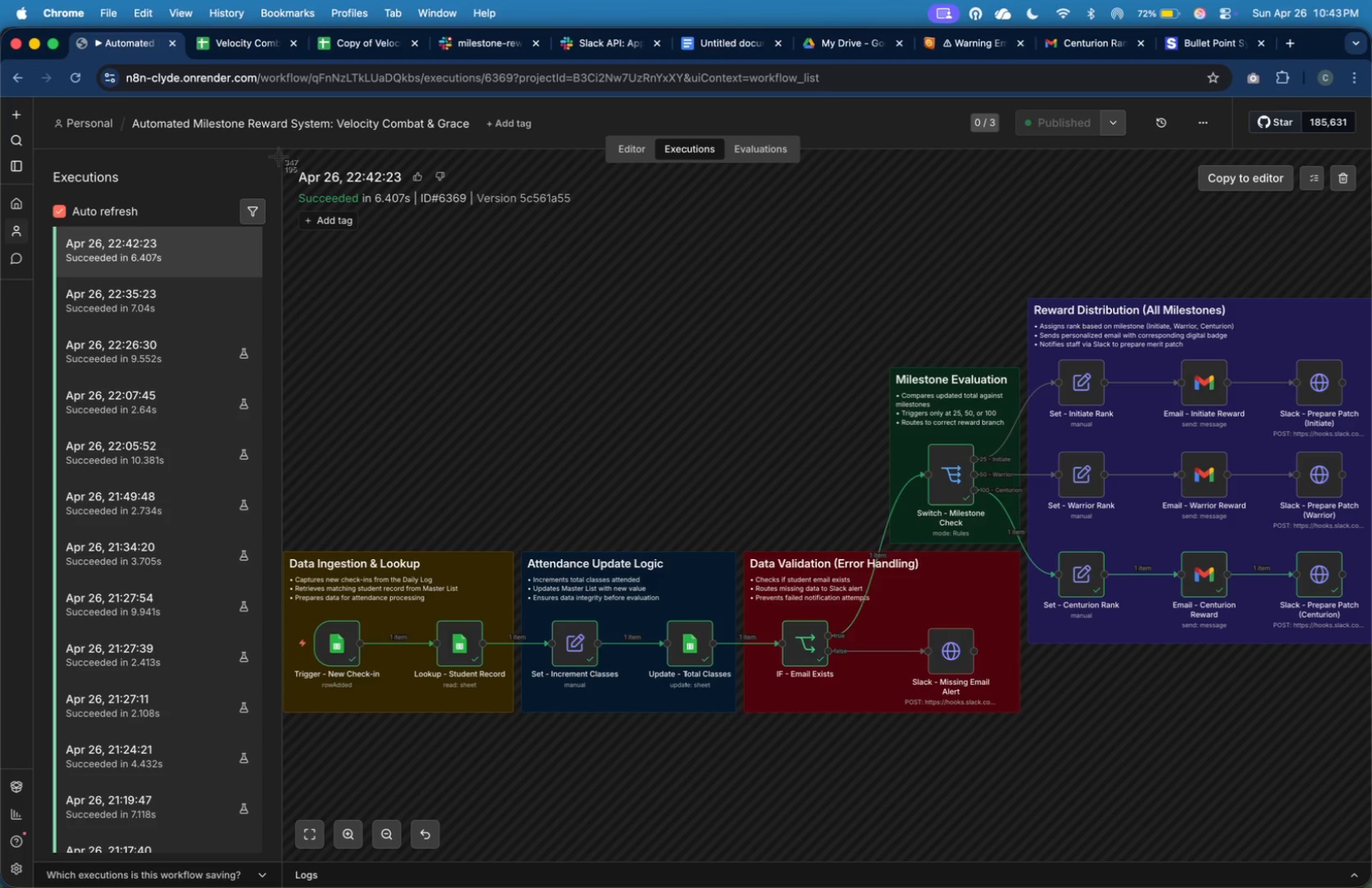 
left_click_drag(start_coordinate=[281, 156], to_coordinate=[1371, 731])
 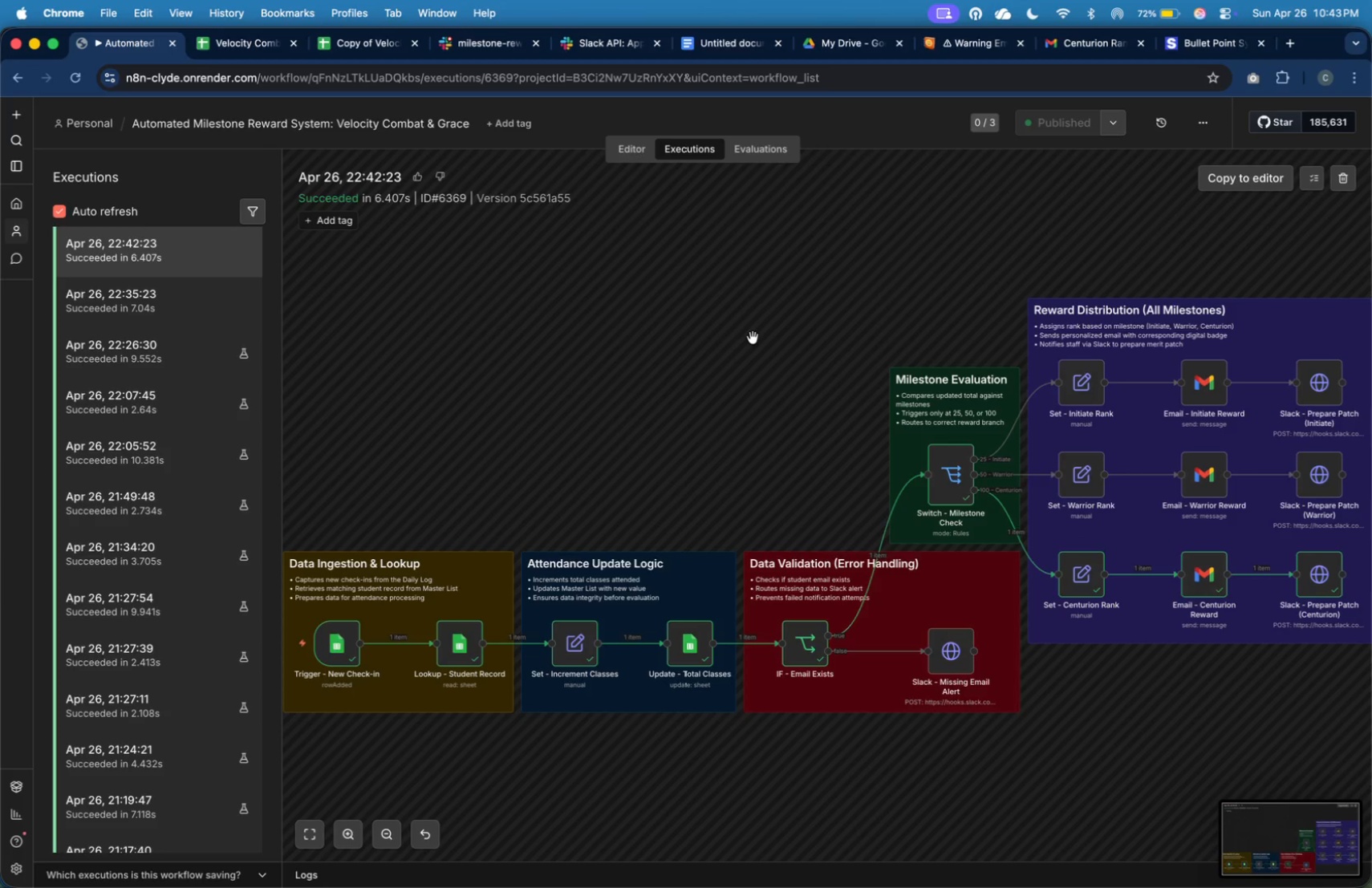 
key(Meta+Tab)
 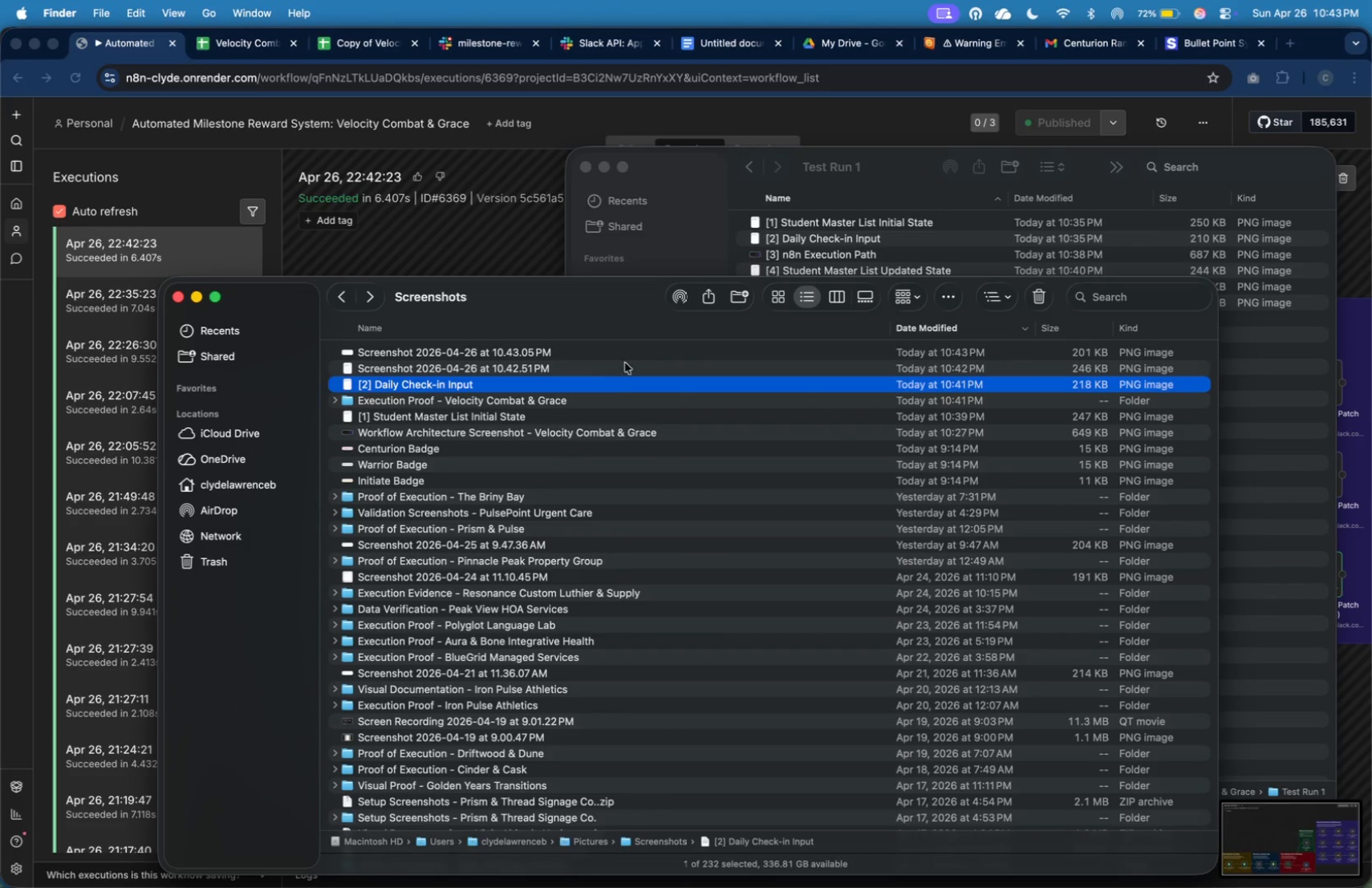 
left_click([615, 375])
 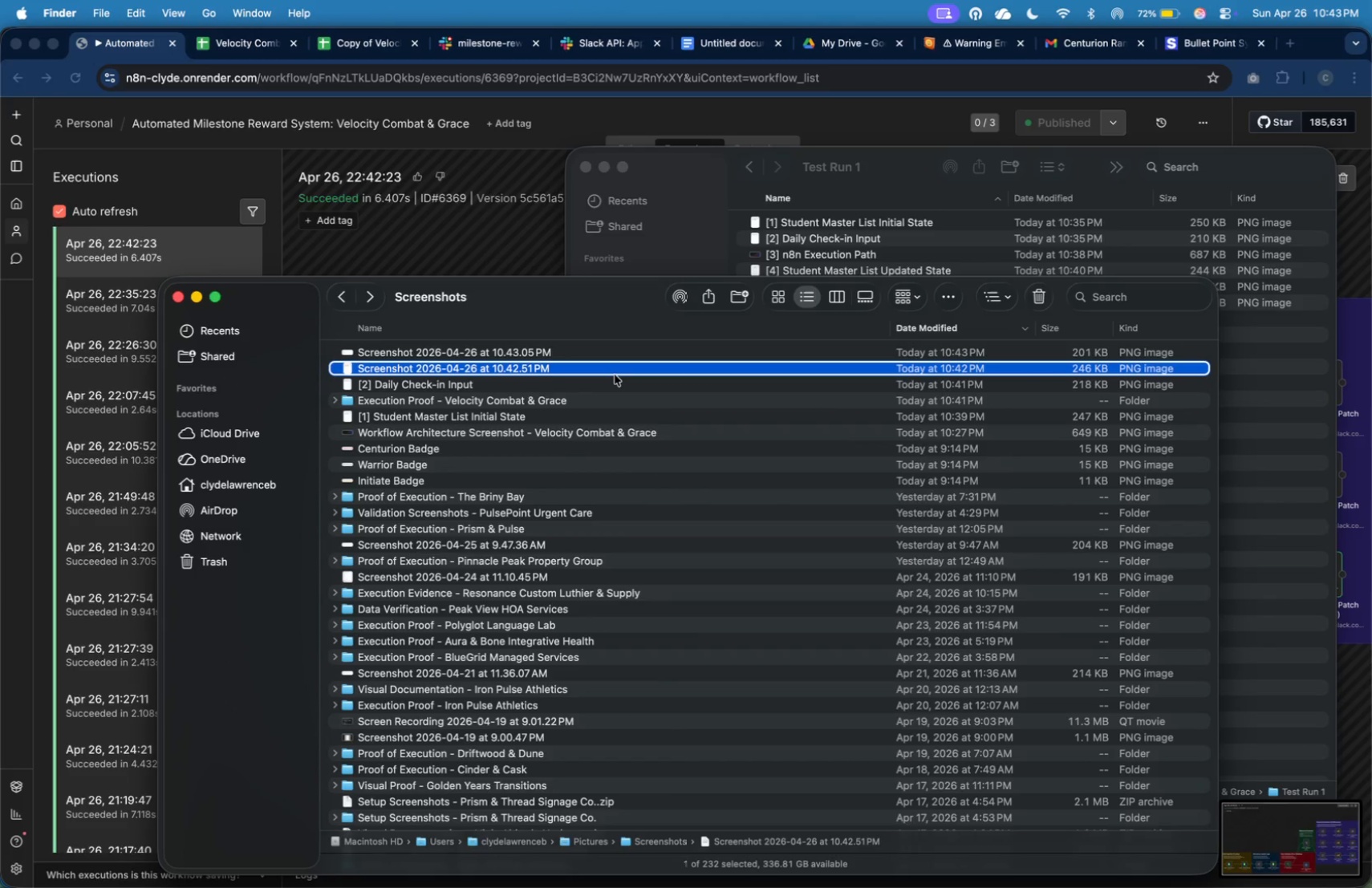 
right_click([615, 375])
 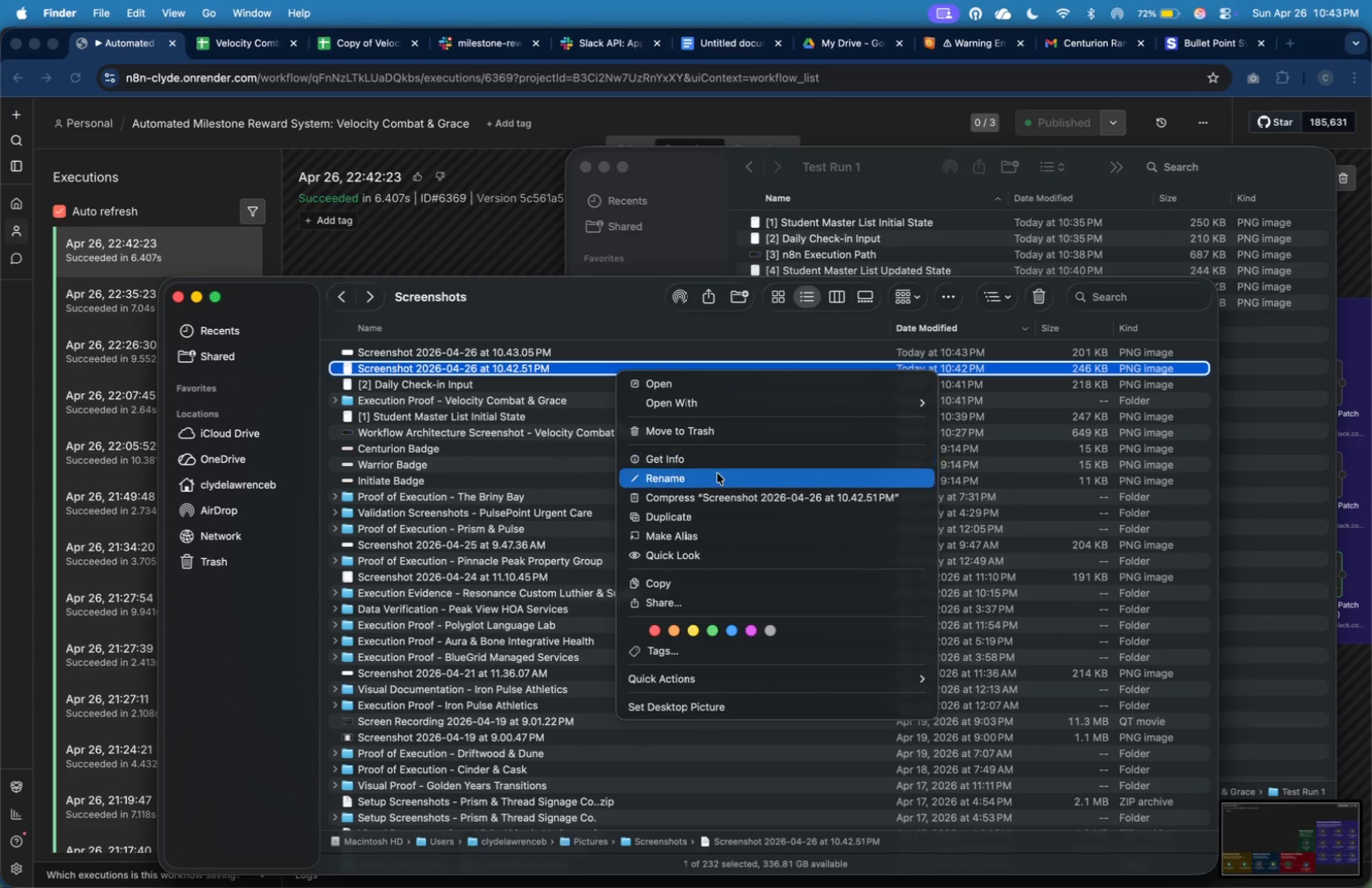 
left_click([719, 475])
 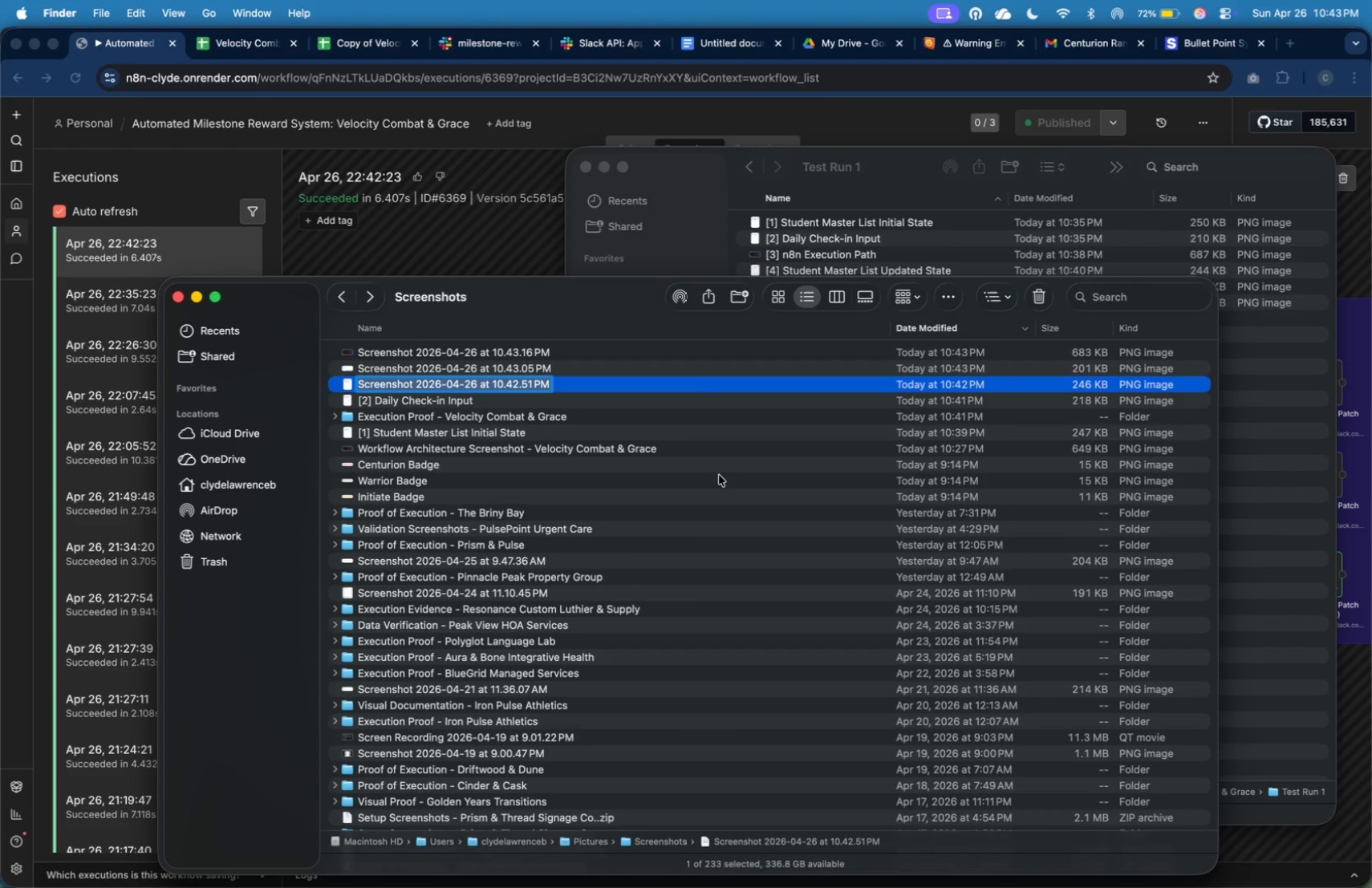 
wait(5.29)
 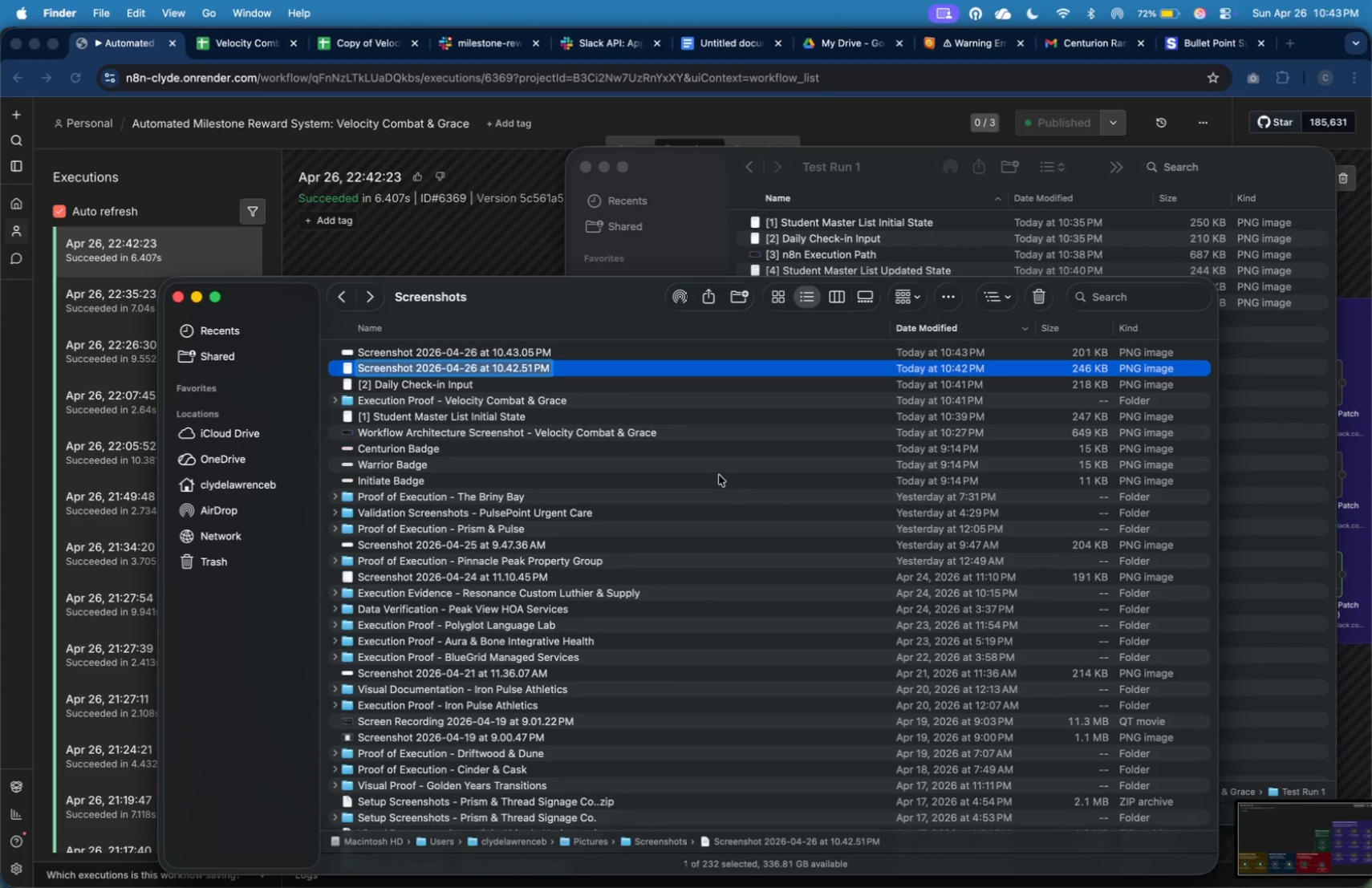 
type([4] Student Master Ls)
key(Backspace)
type(ist Updae)
key(Backspace)
type(ted State)
 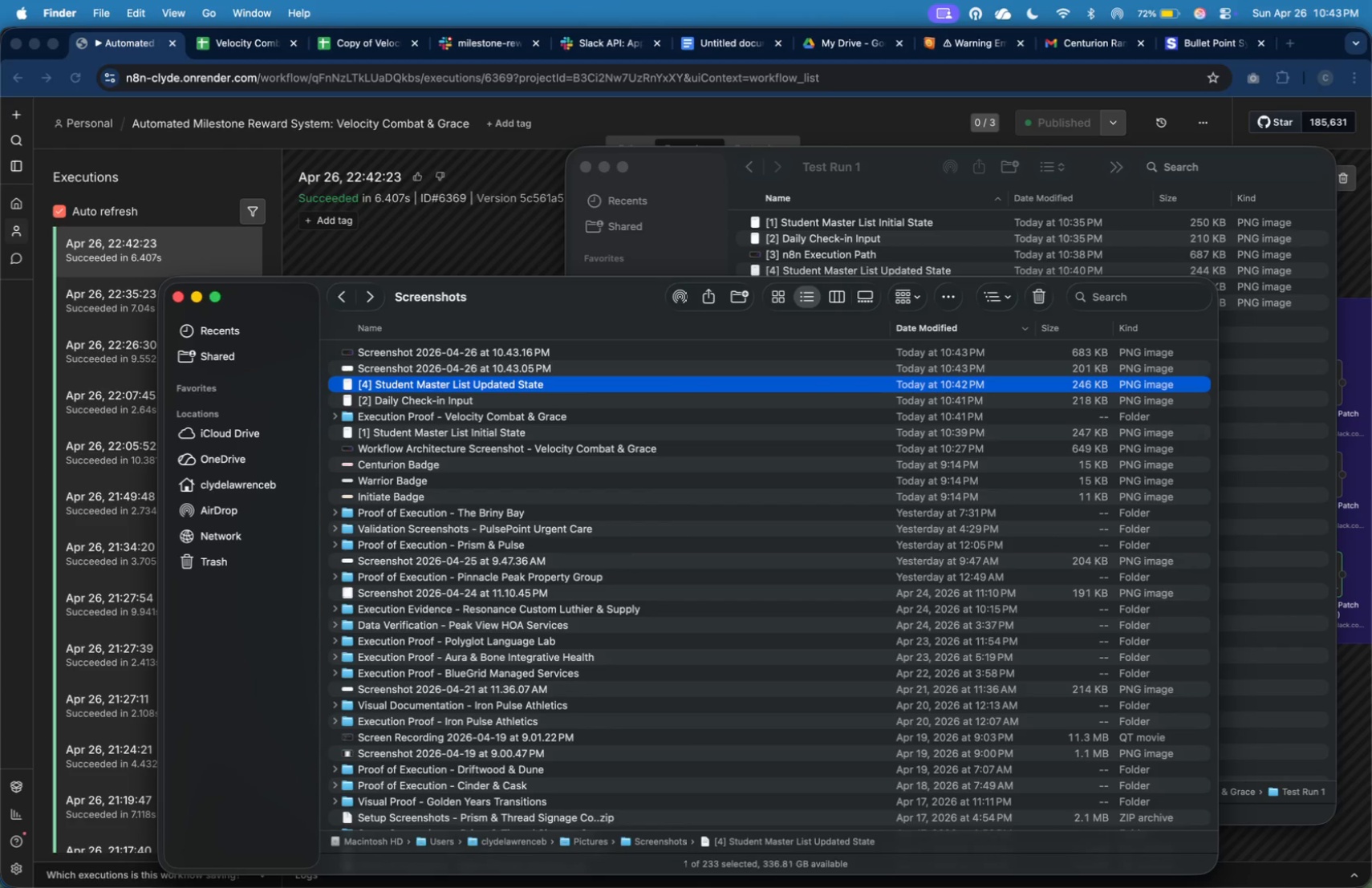 
 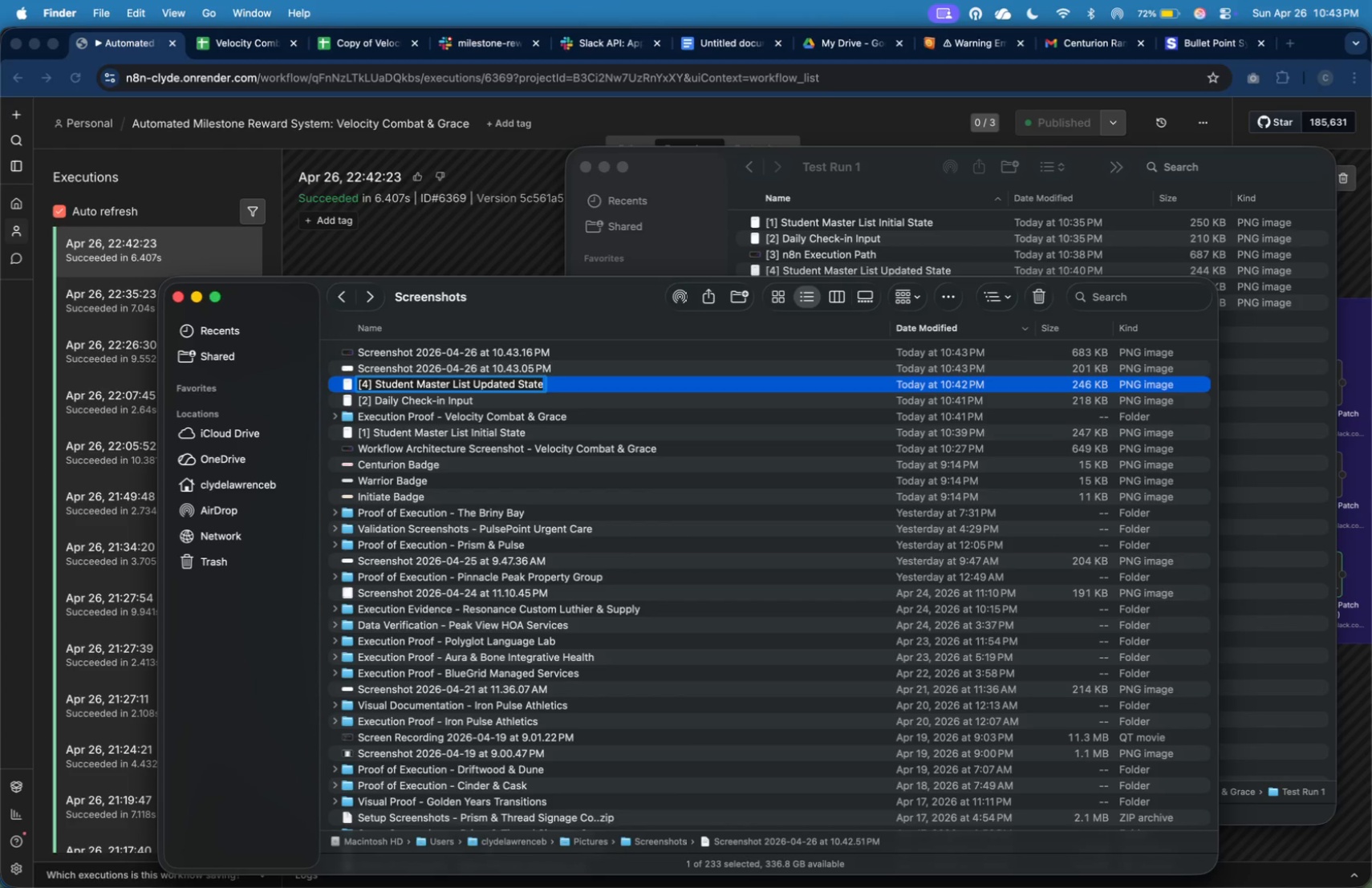 
key(Enter)
 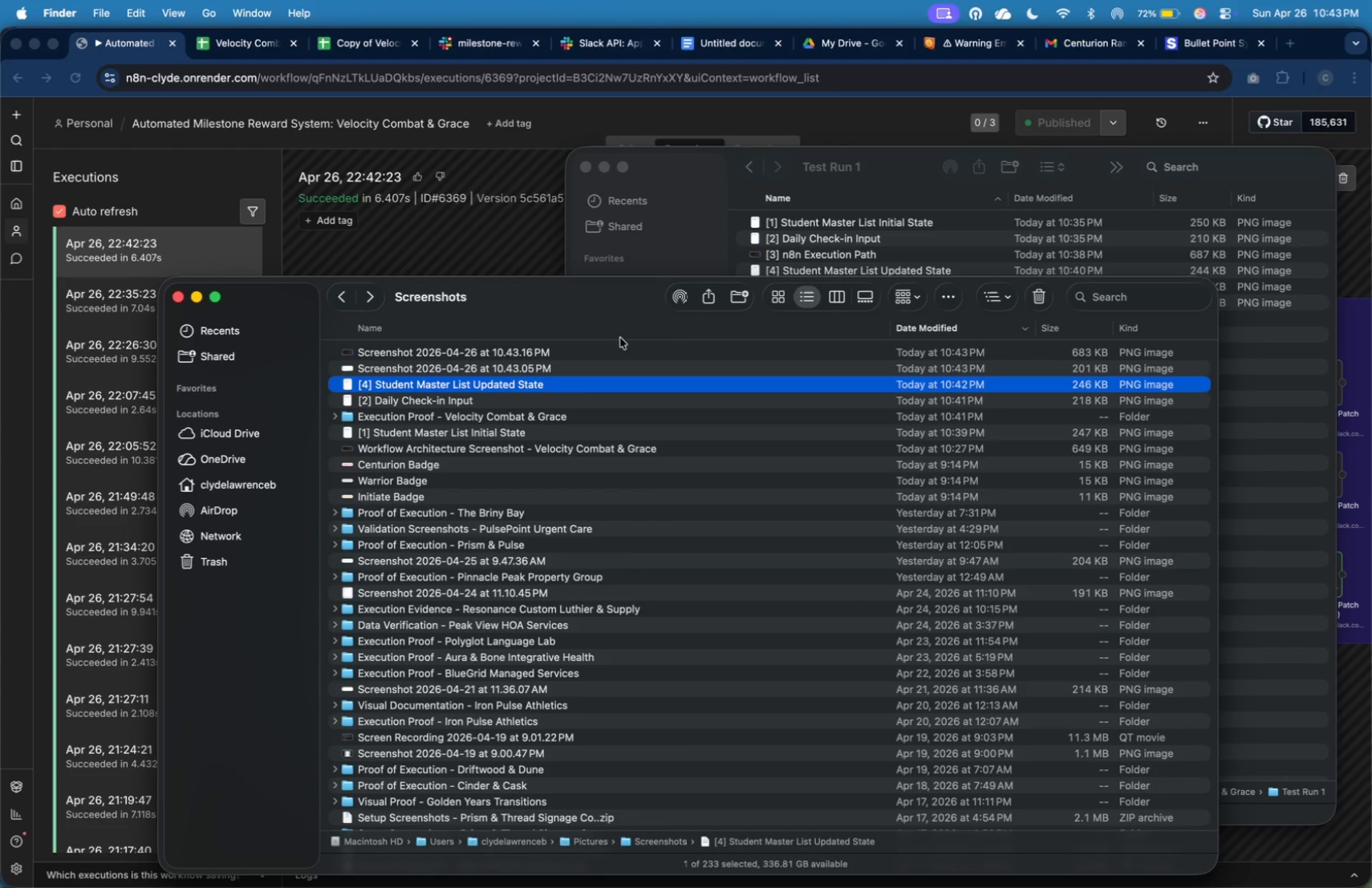 
left_click_drag(start_coordinate=[605, 299], to_coordinate=[599, 343])
 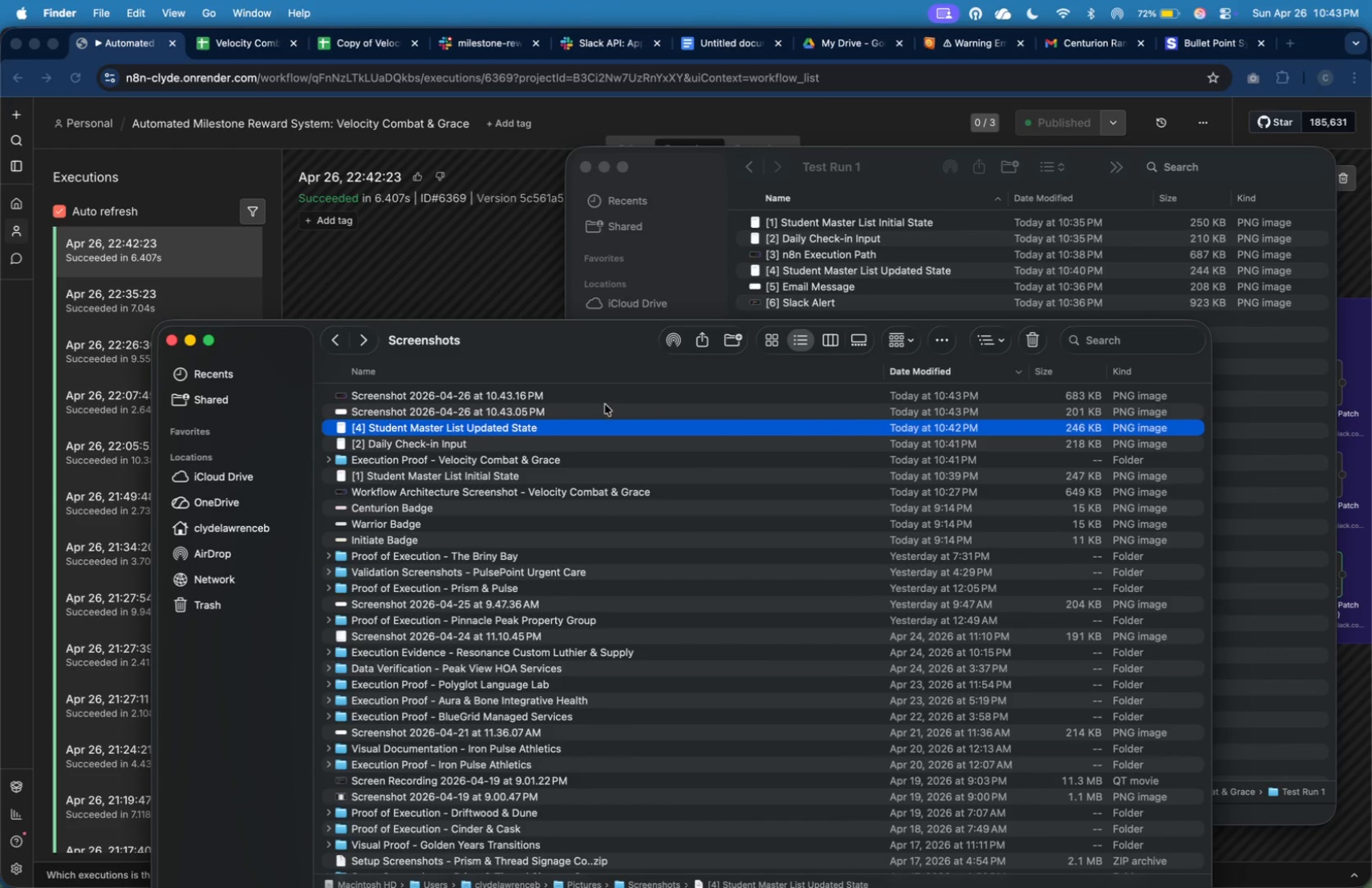 
left_click([605, 405])
 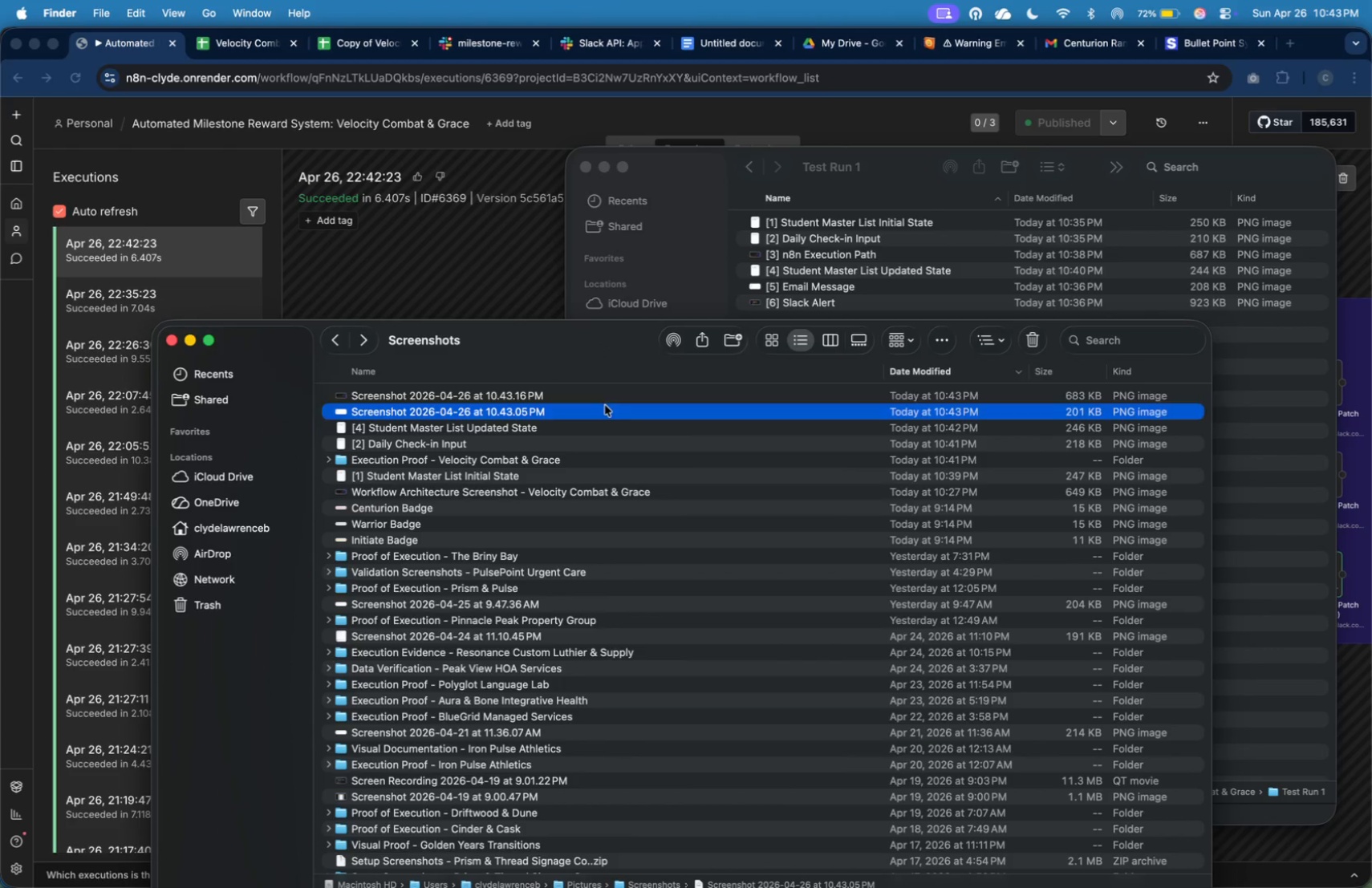 
right_click([605, 405])
 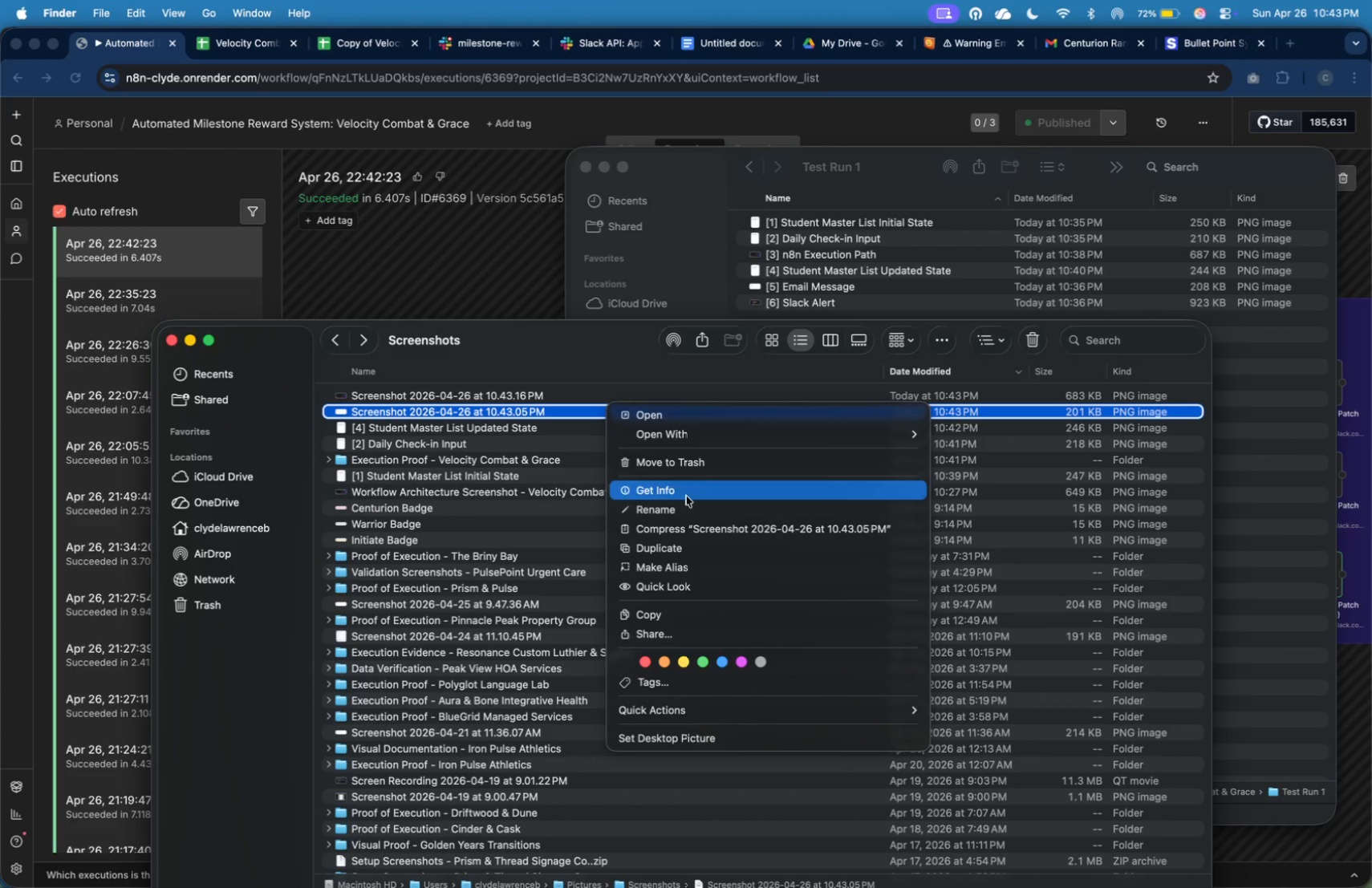 
left_click([689, 509])
 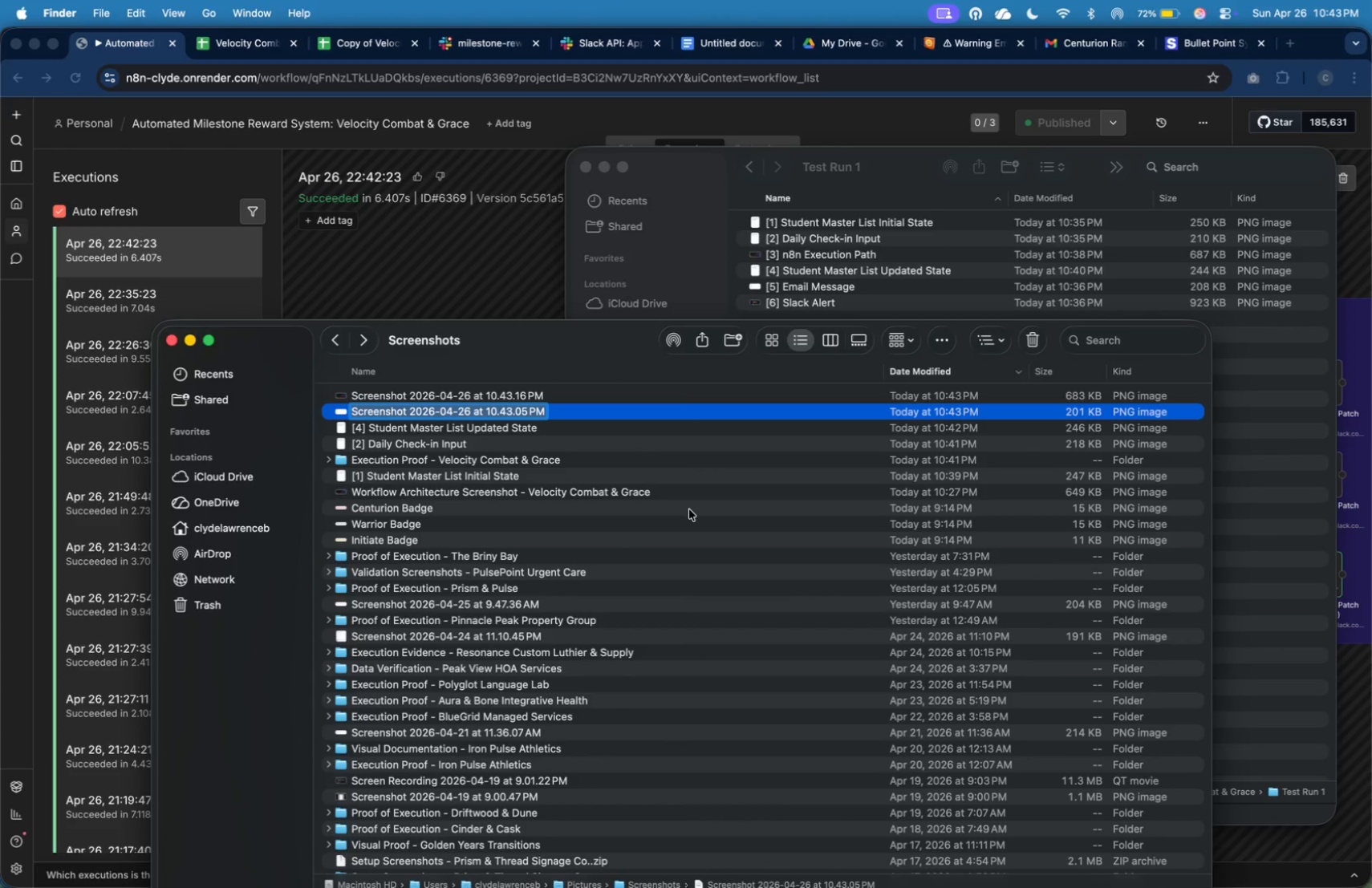 
type([5] Email Message)
 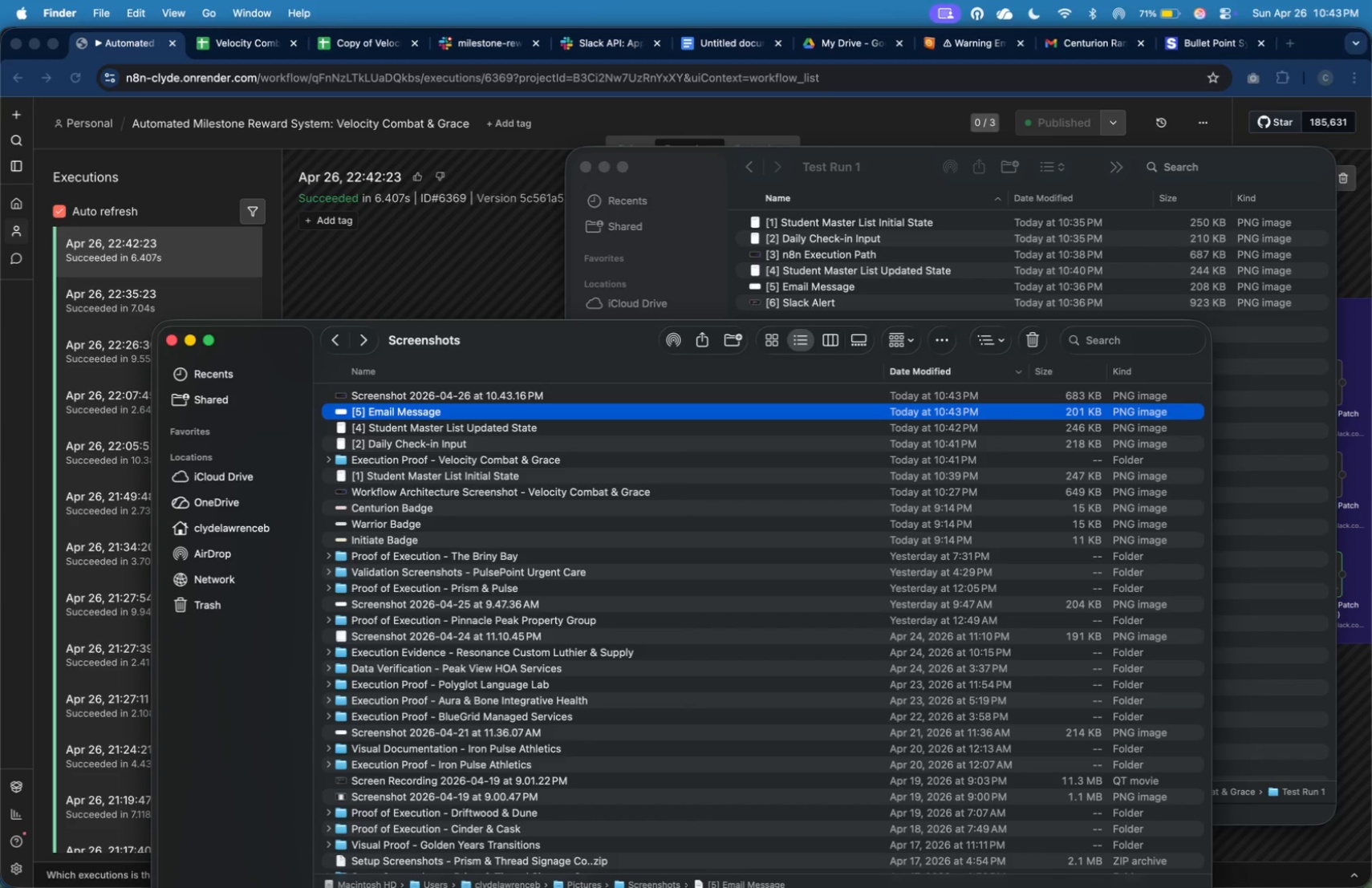 
 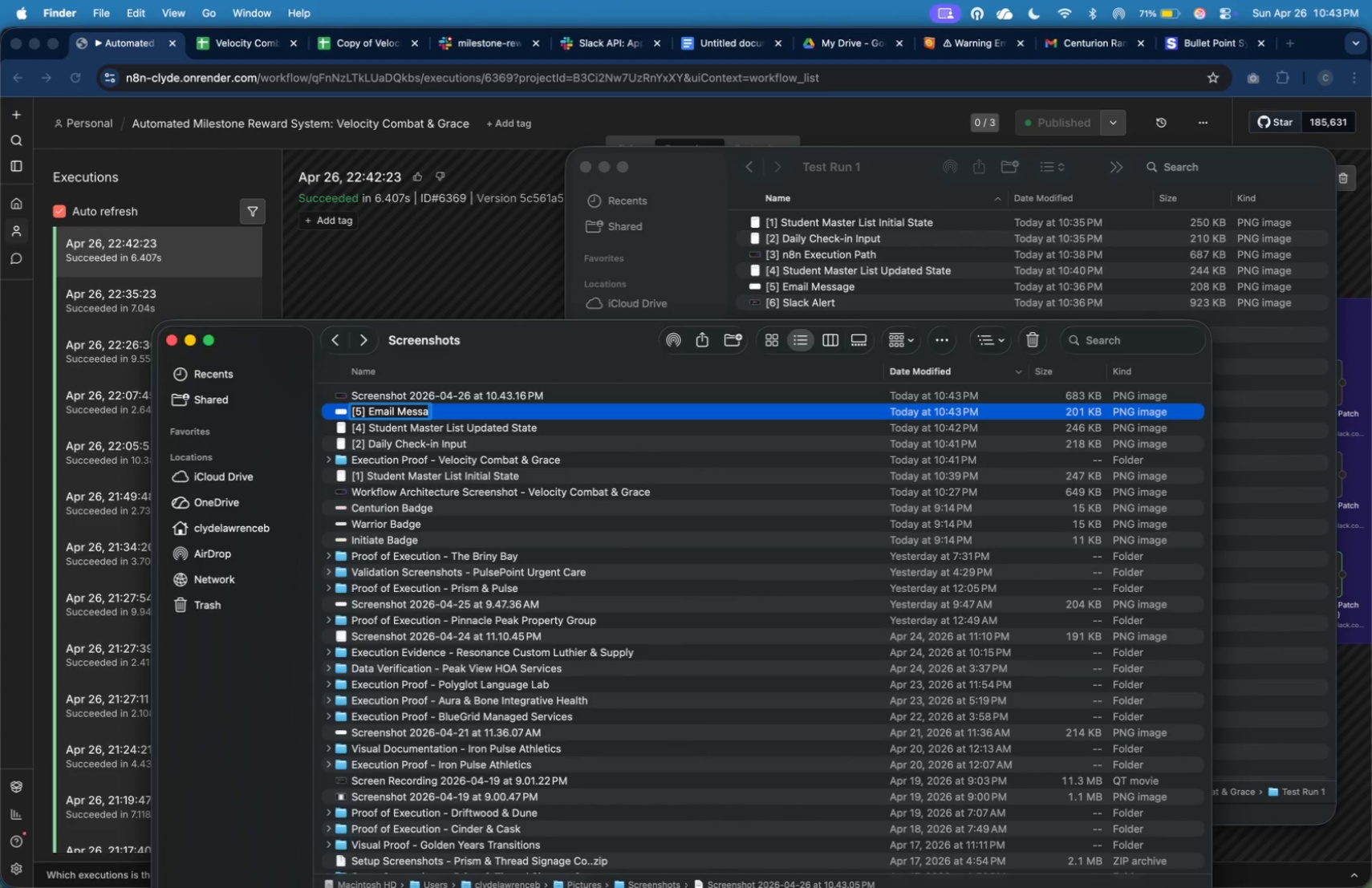 
key(Enter)
 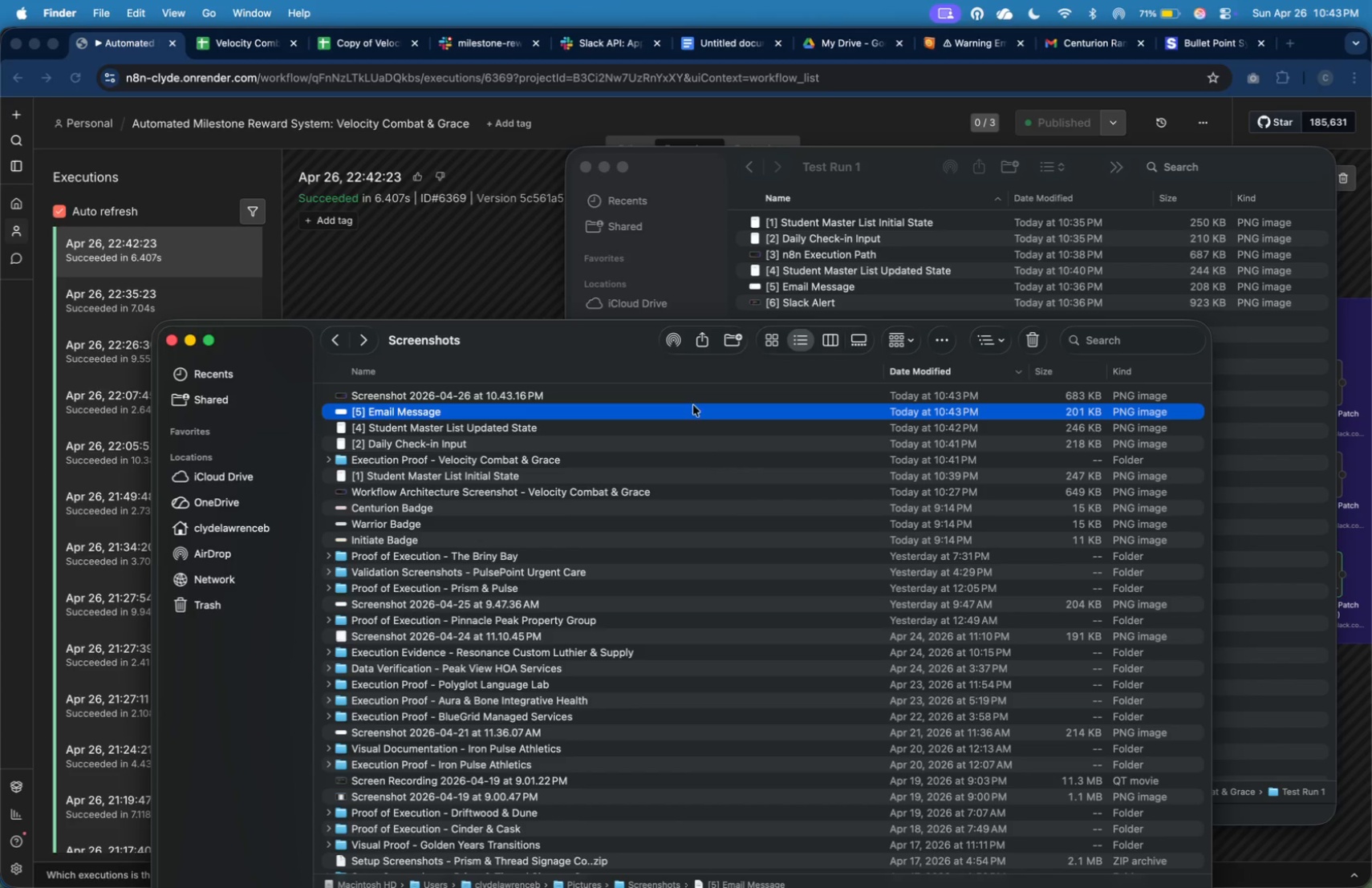 
left_click([692, 387])
 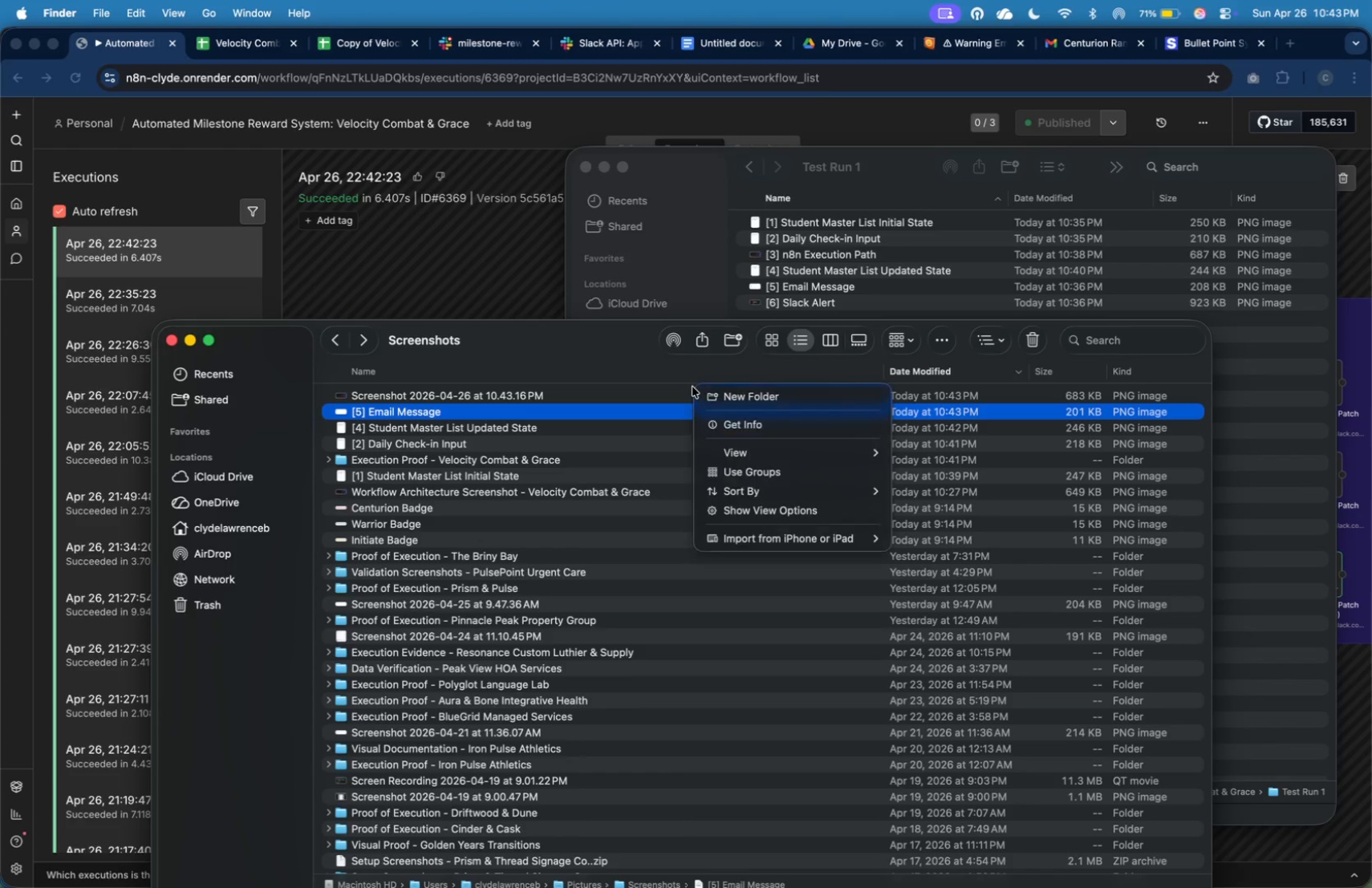 
right_click([692, 387])
 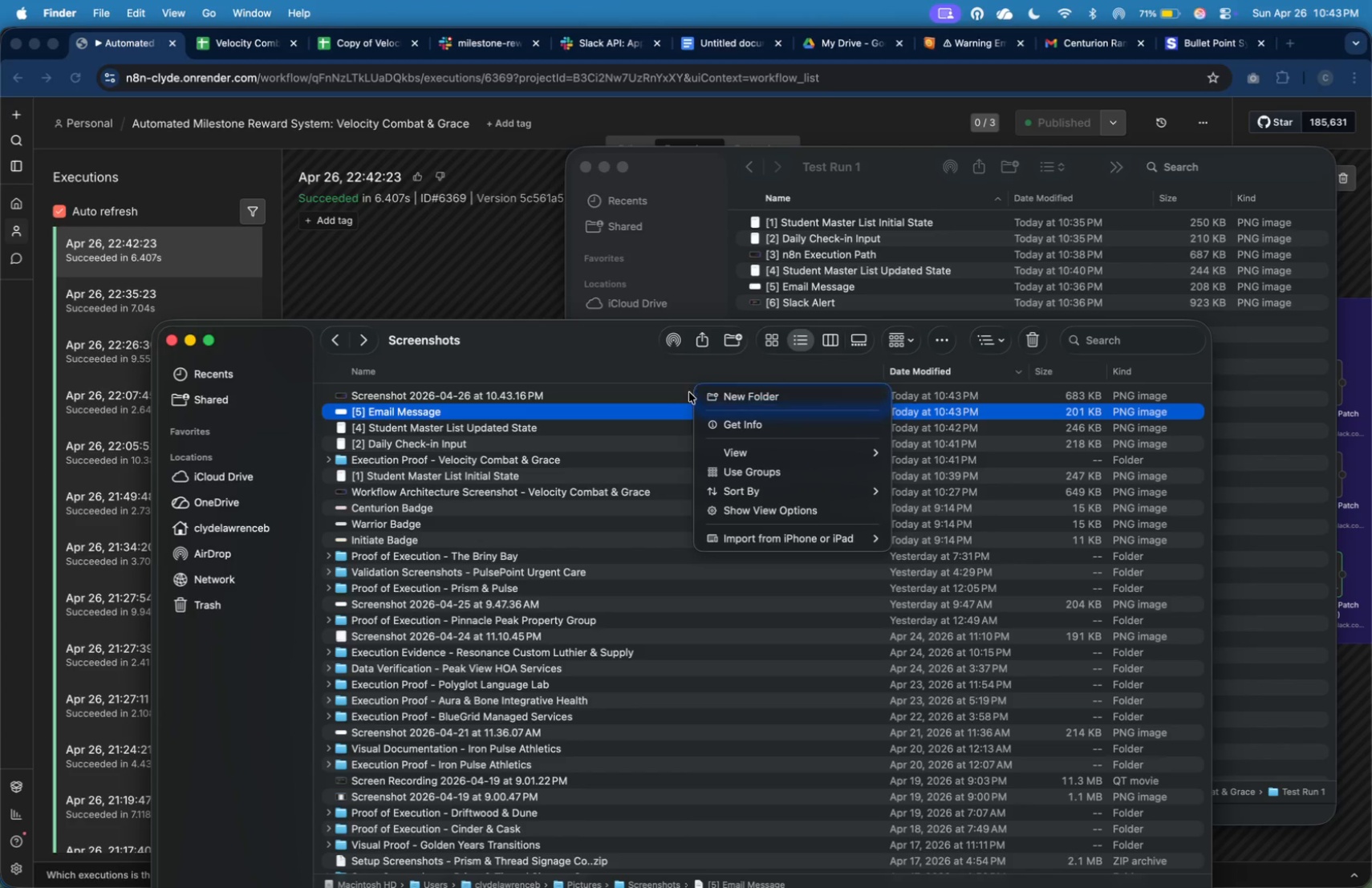 
left_click([688, 392])
 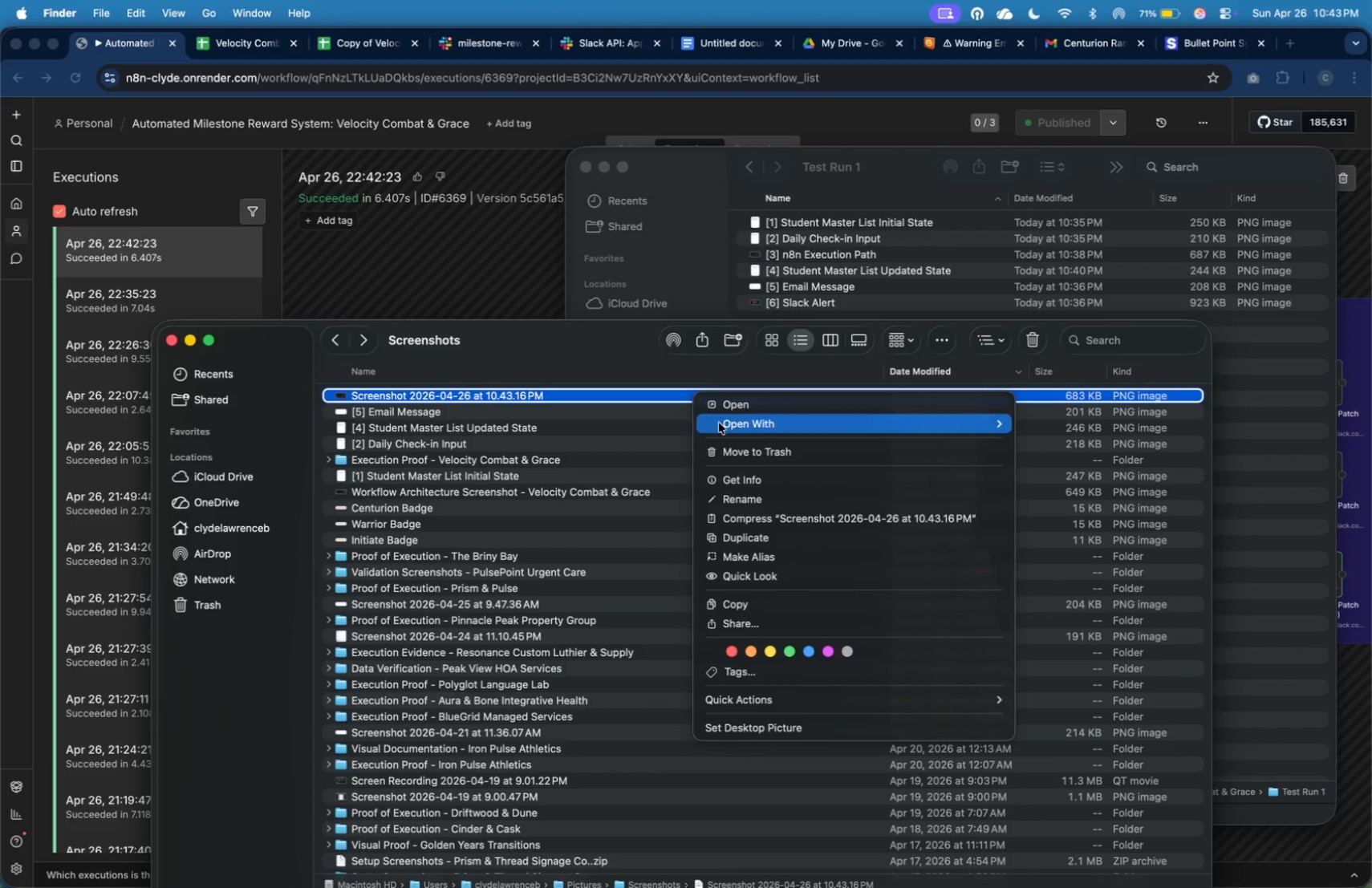 
left_click([794, 509])
 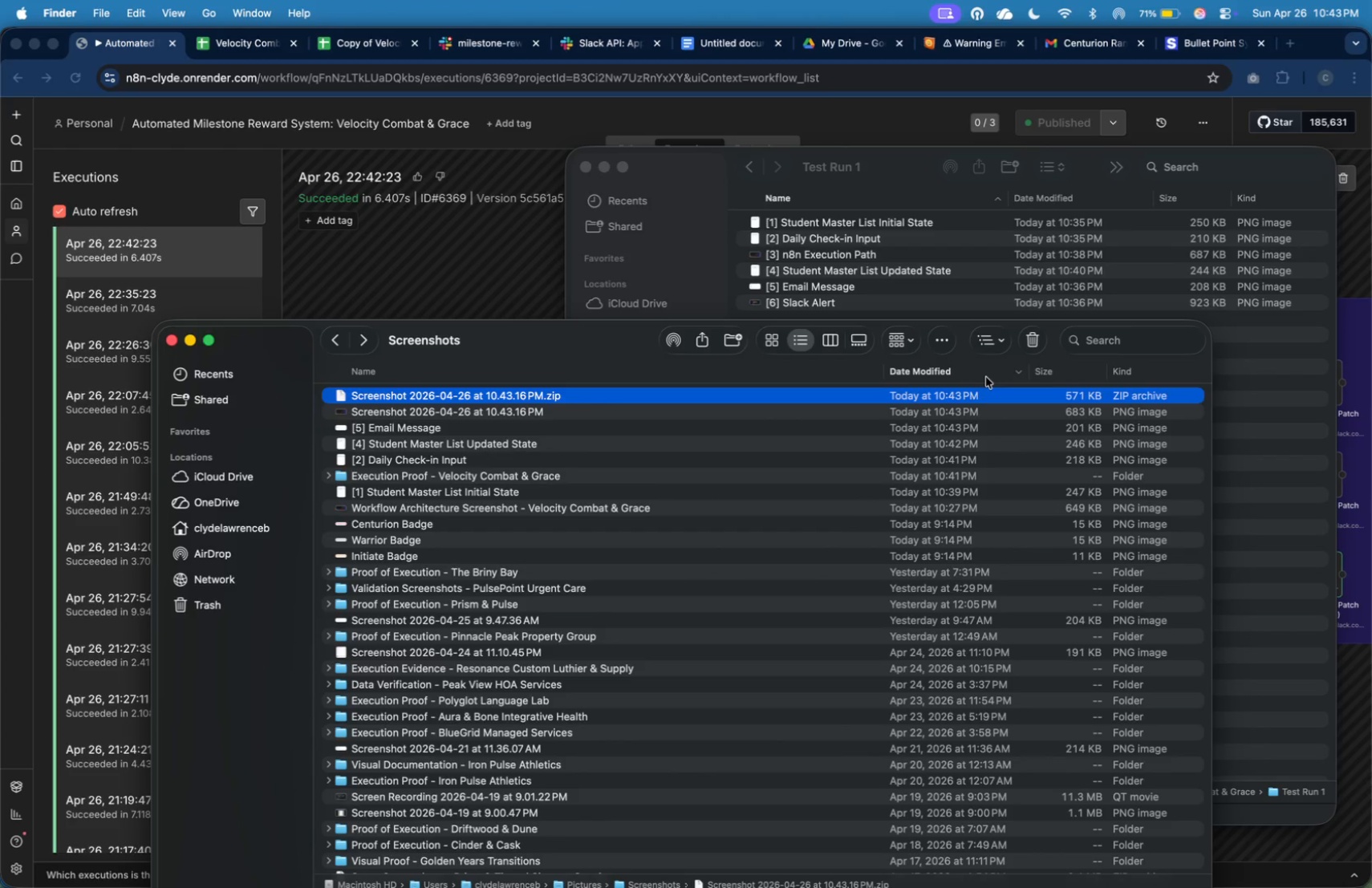 
left_click([1023, 351])
 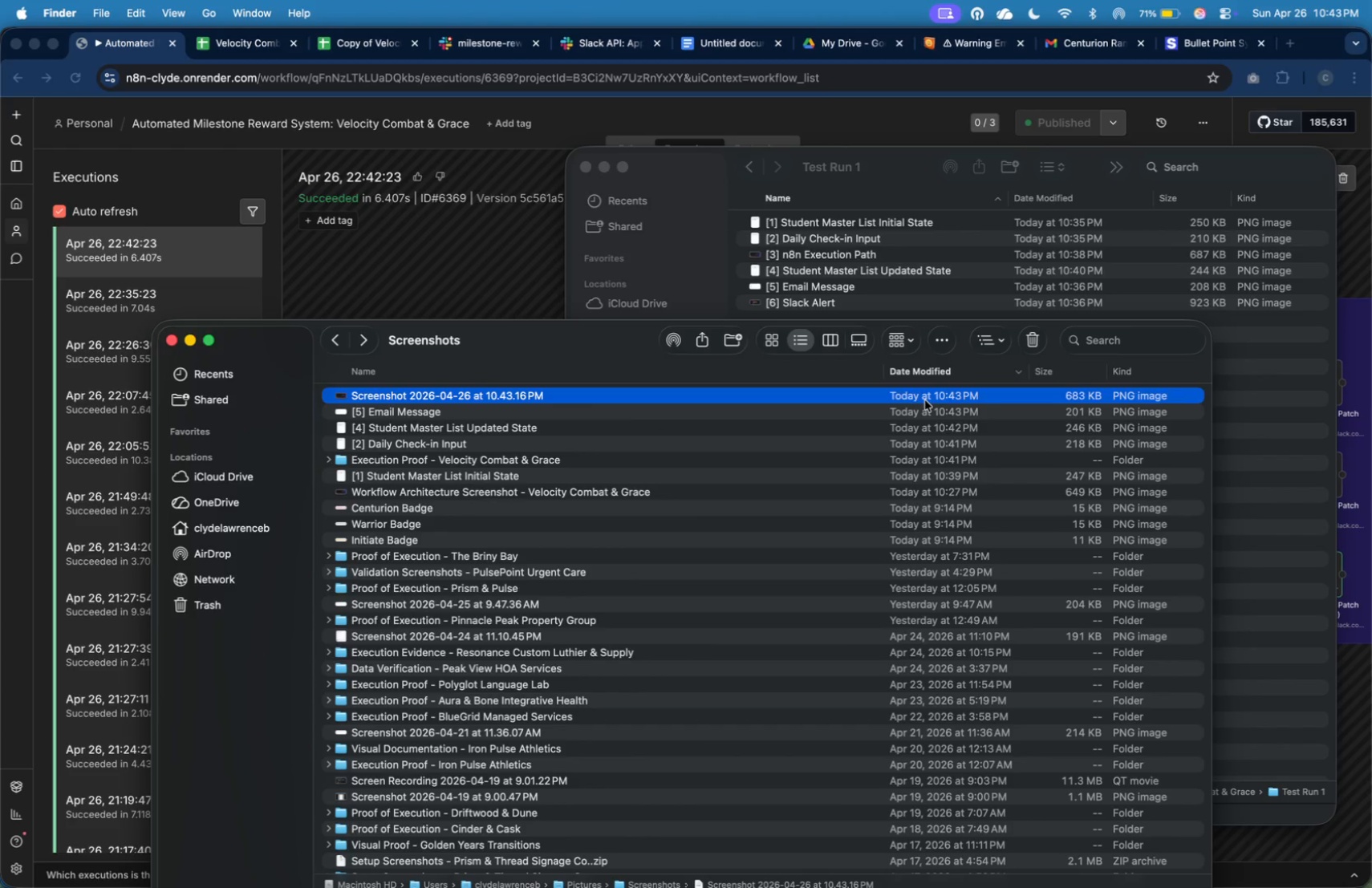 
right_click([925, 399])
 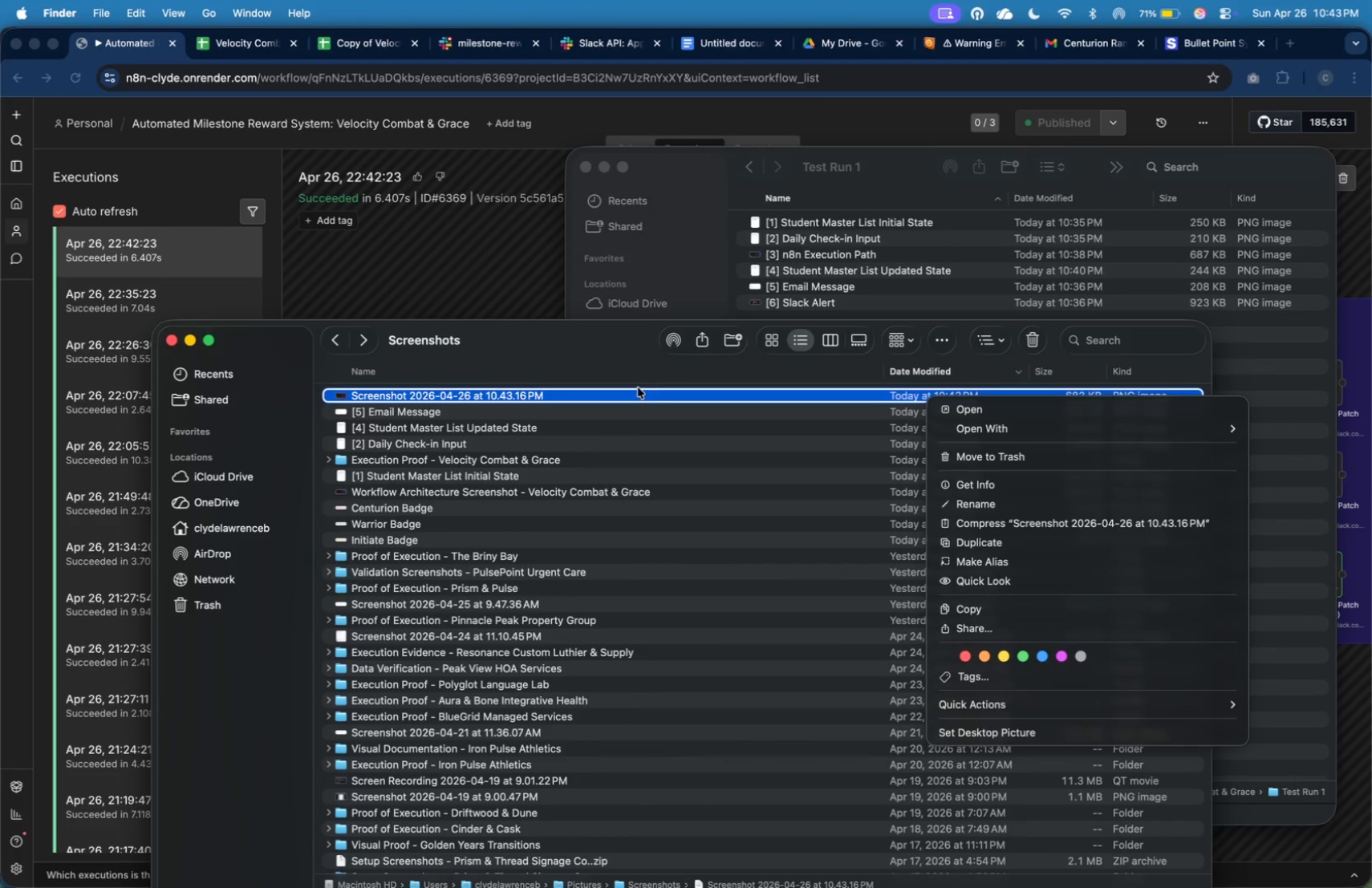 
left_click([604, 366])
 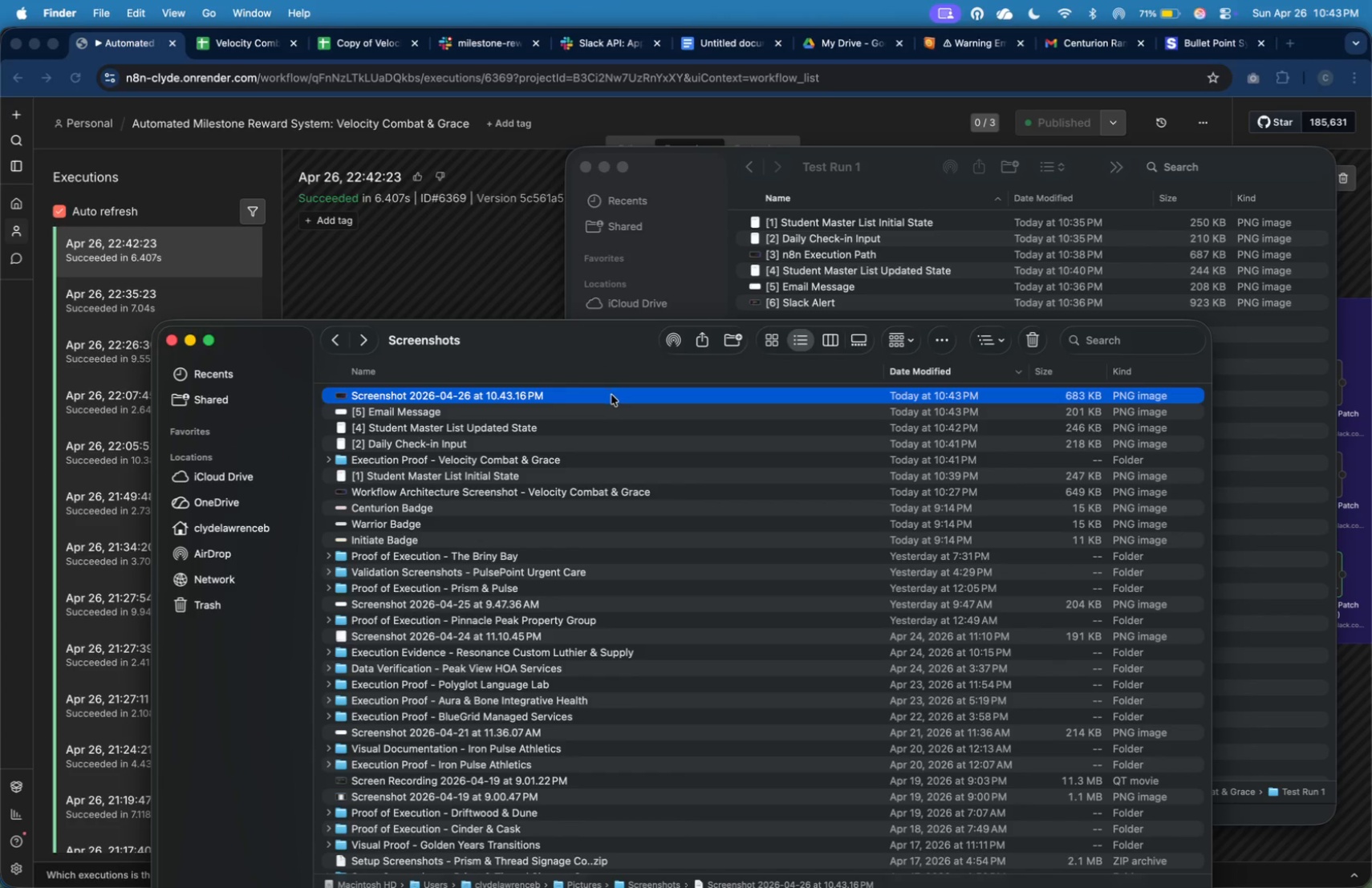 
double_click([611, 395])
 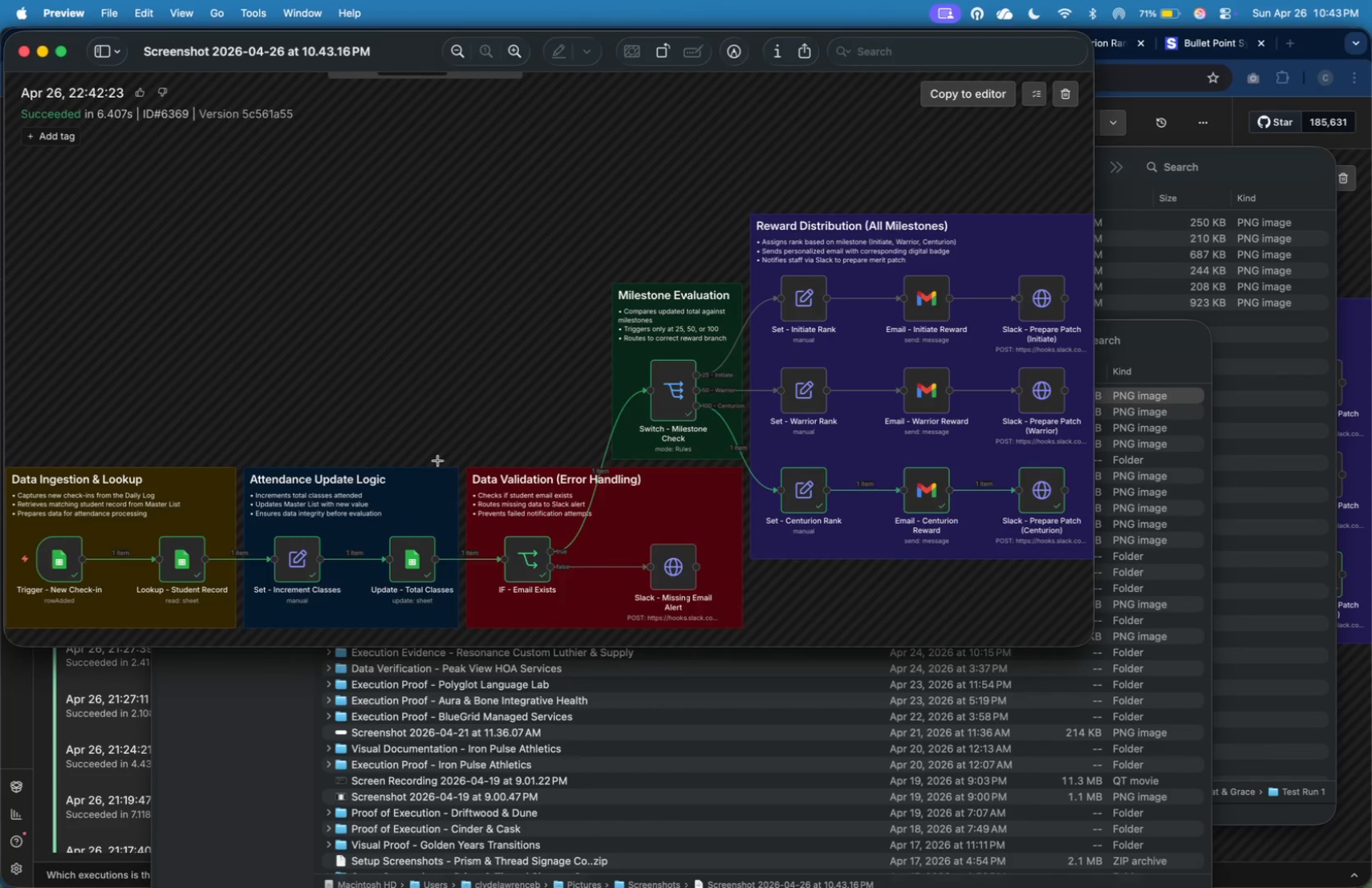 
key(Meta+Q)
 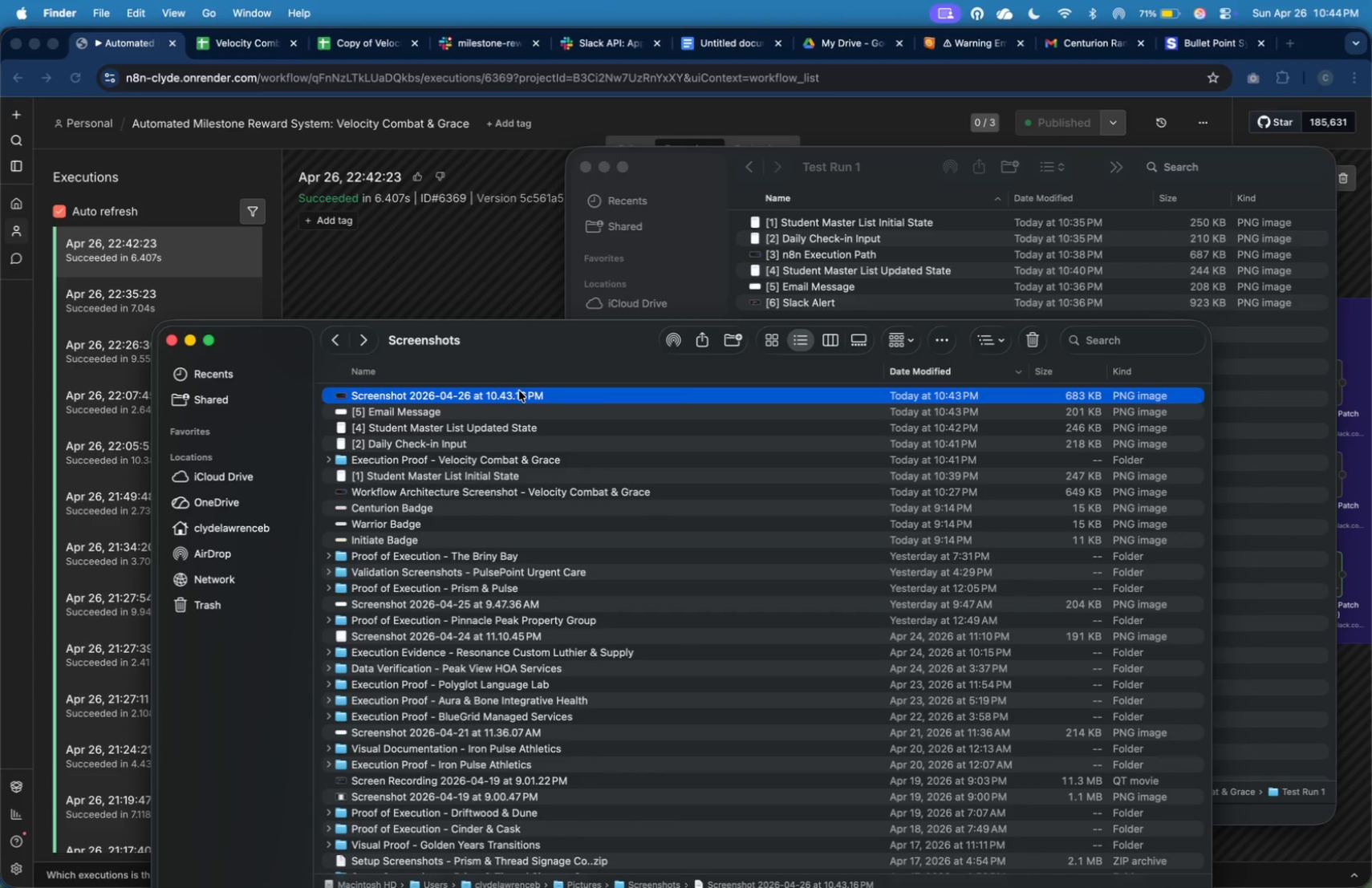 
right_click([522, 393])
 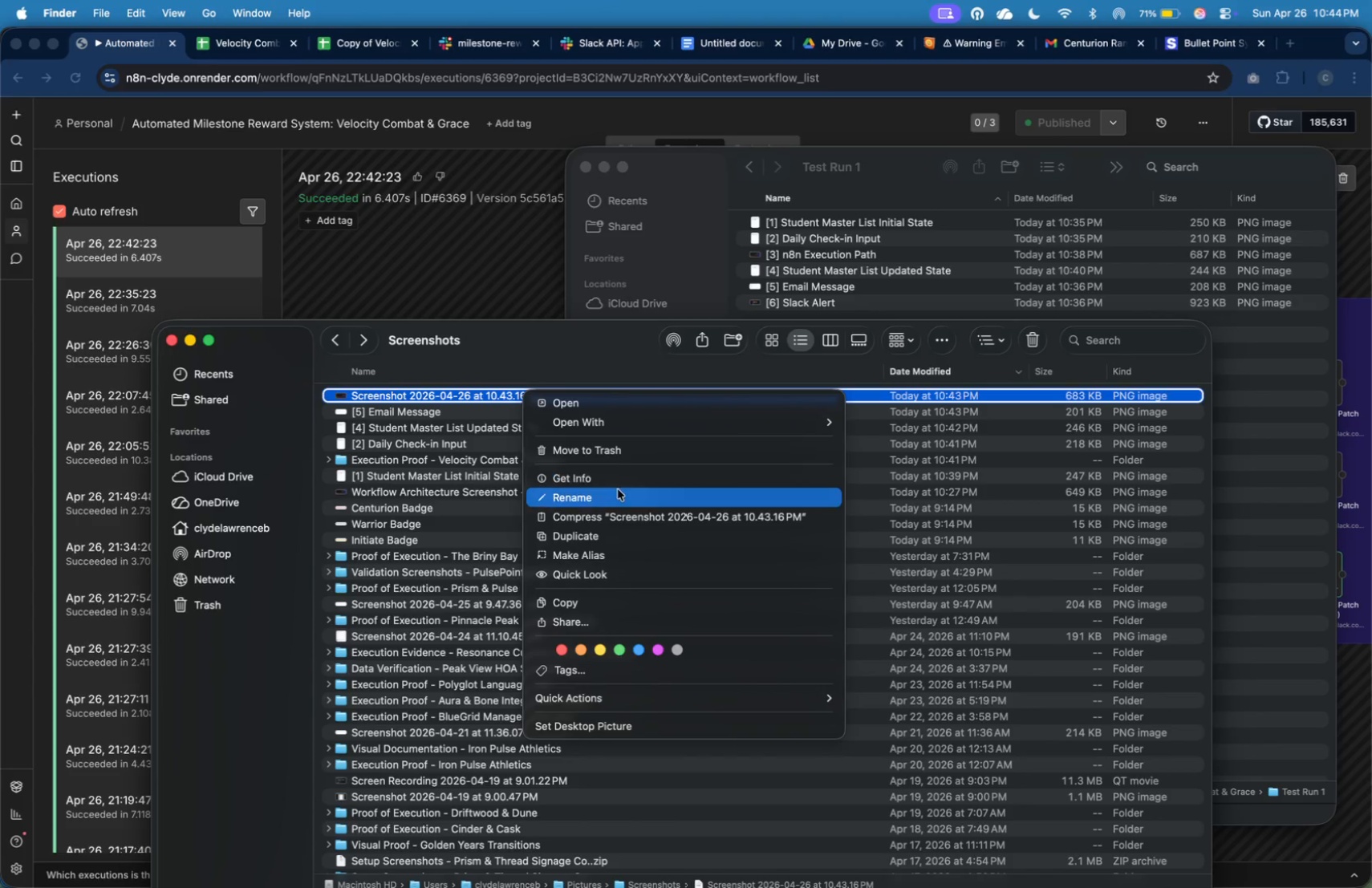 
left_click([620, 495])
 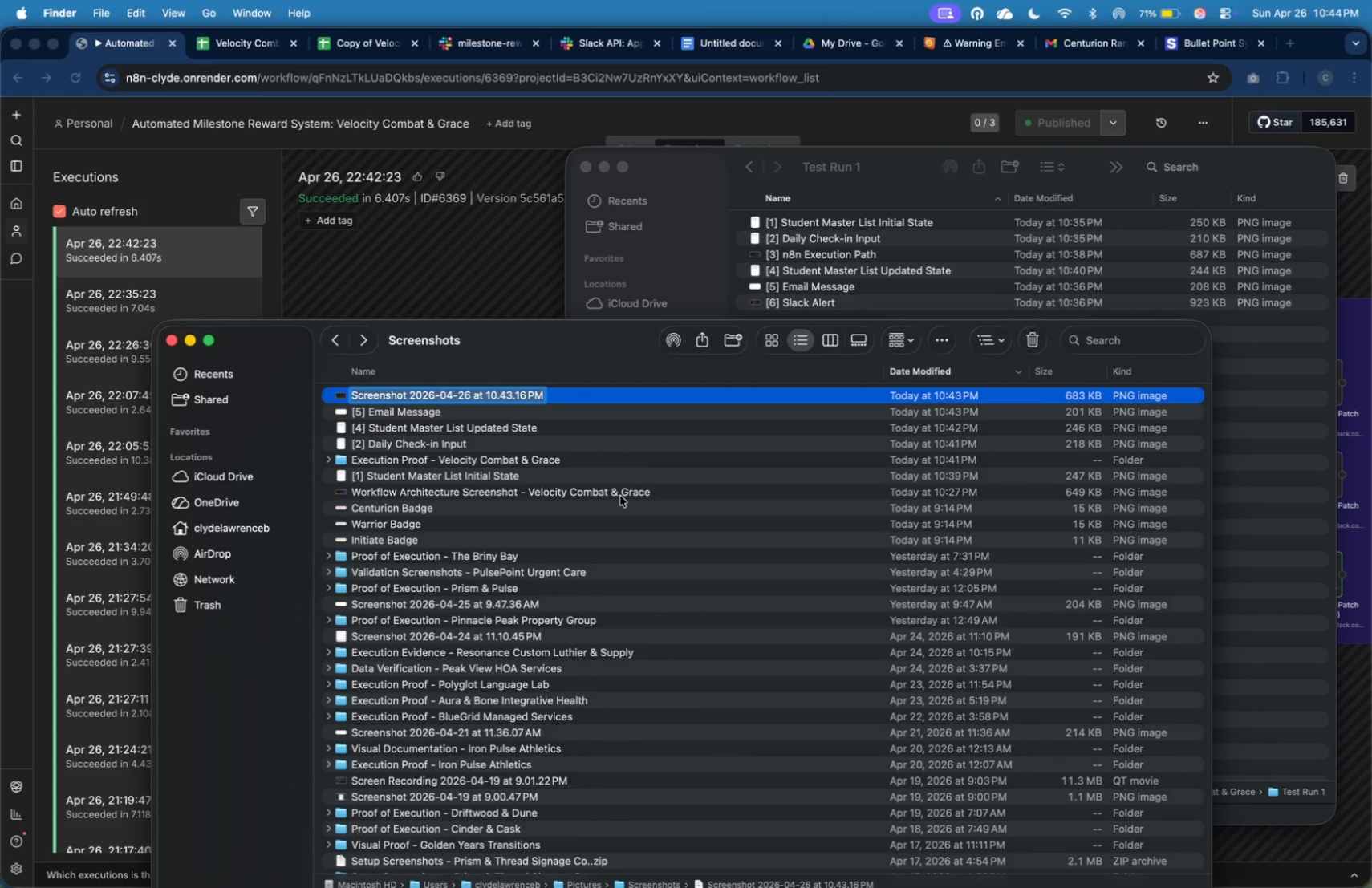 
type([3] n8n Execution Path)
 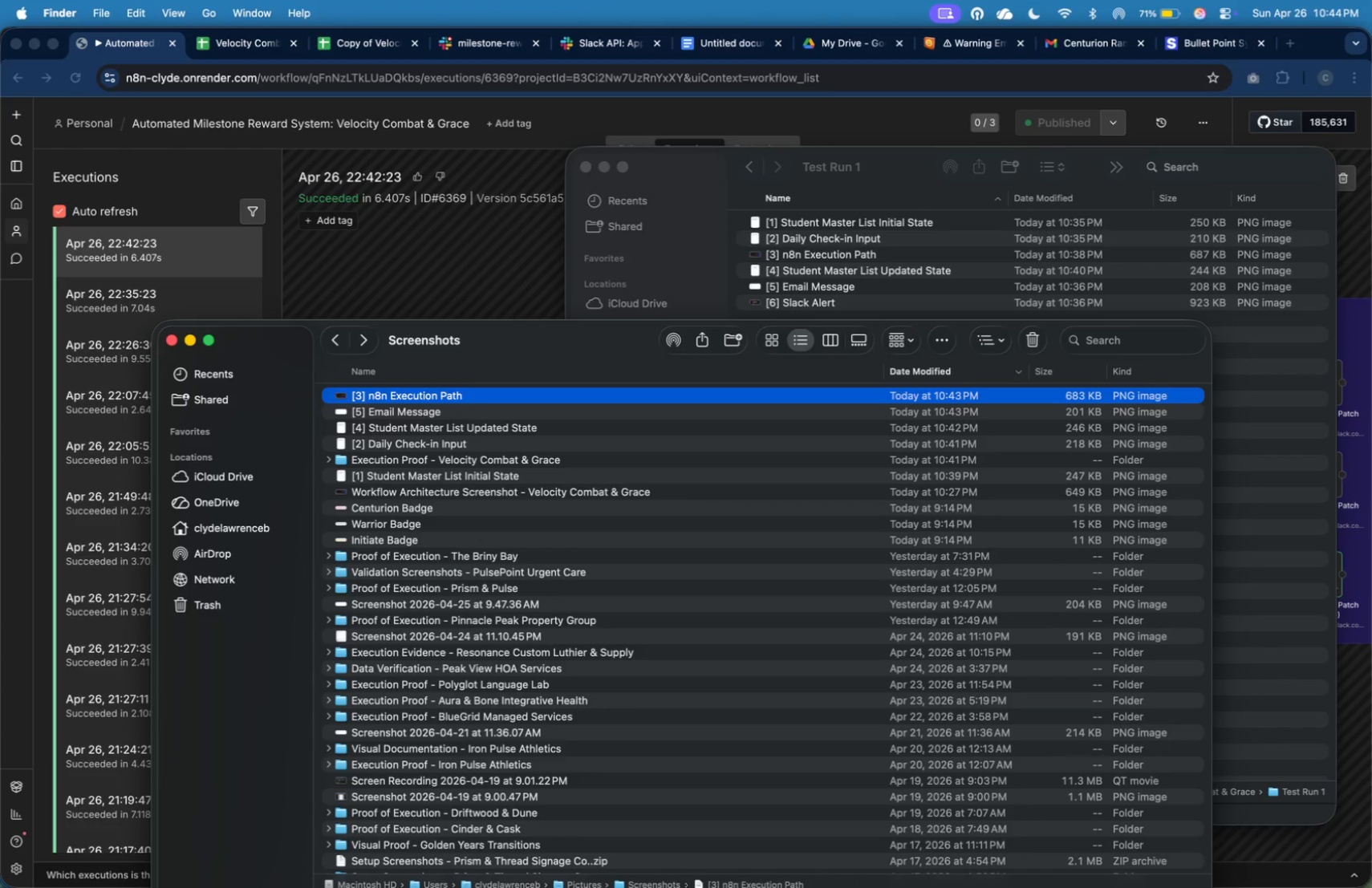 
 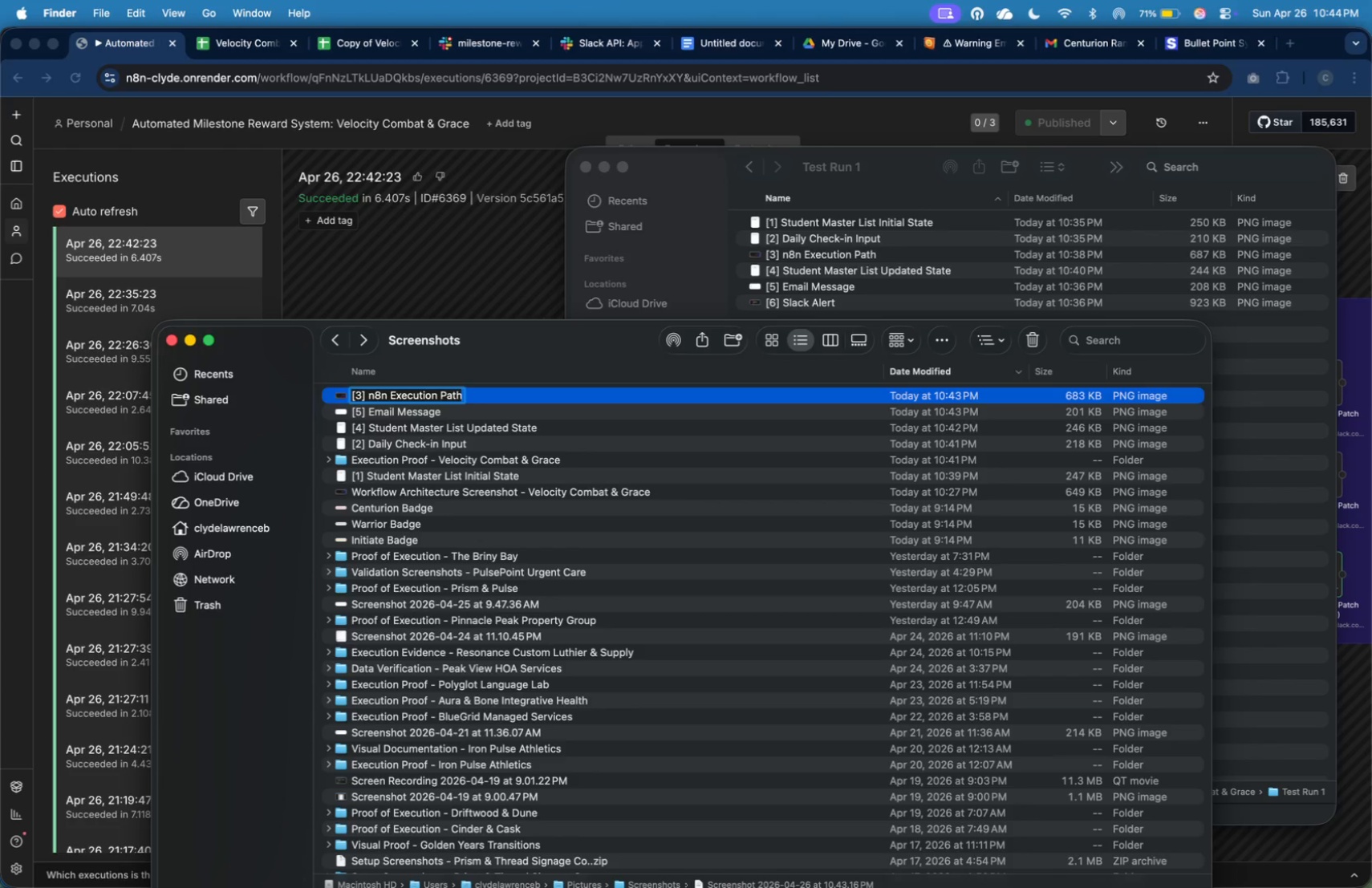 
key(Enter)
 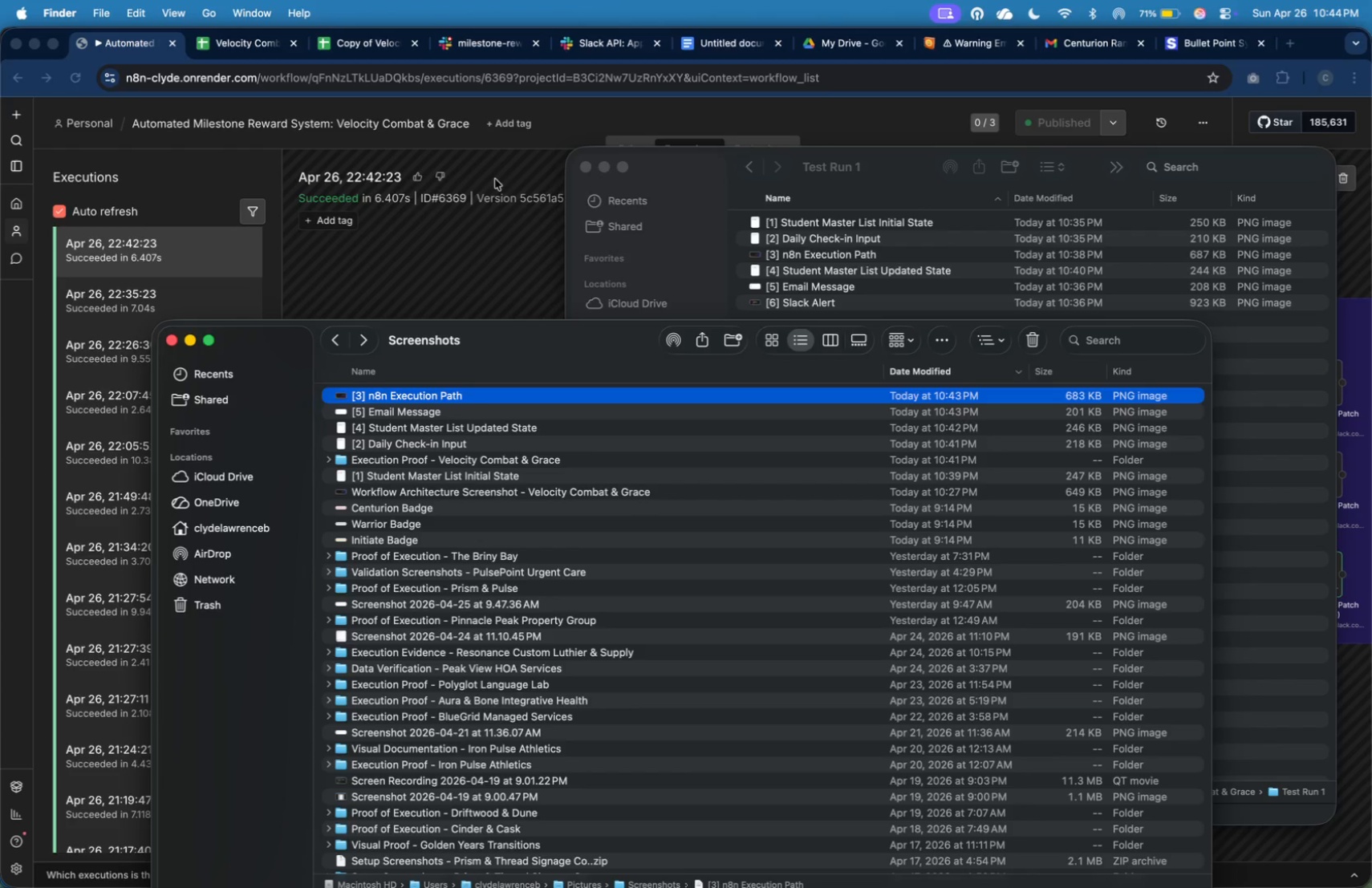 
left_click([455, 51])
 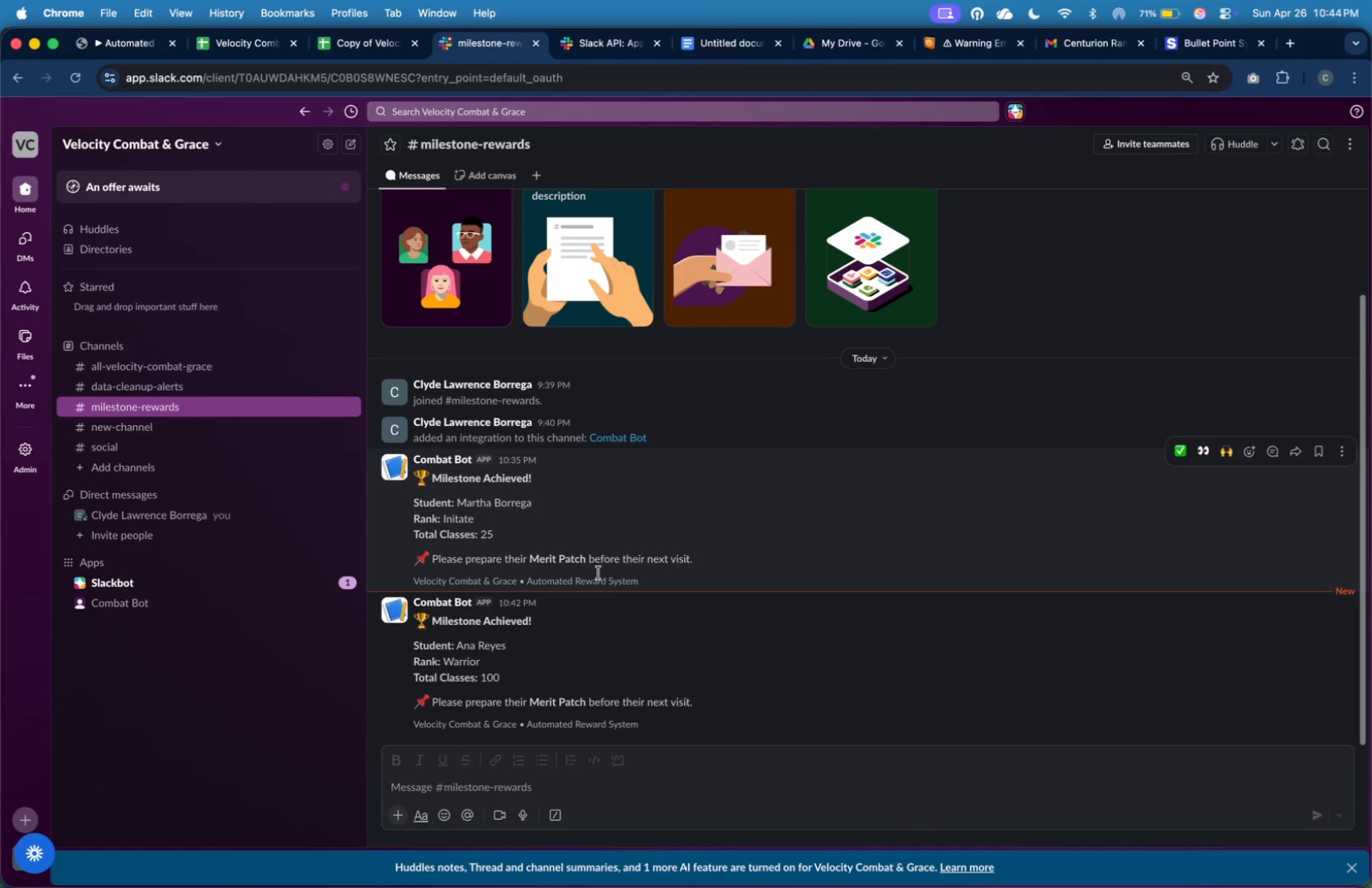 
left_click([677, 681])
 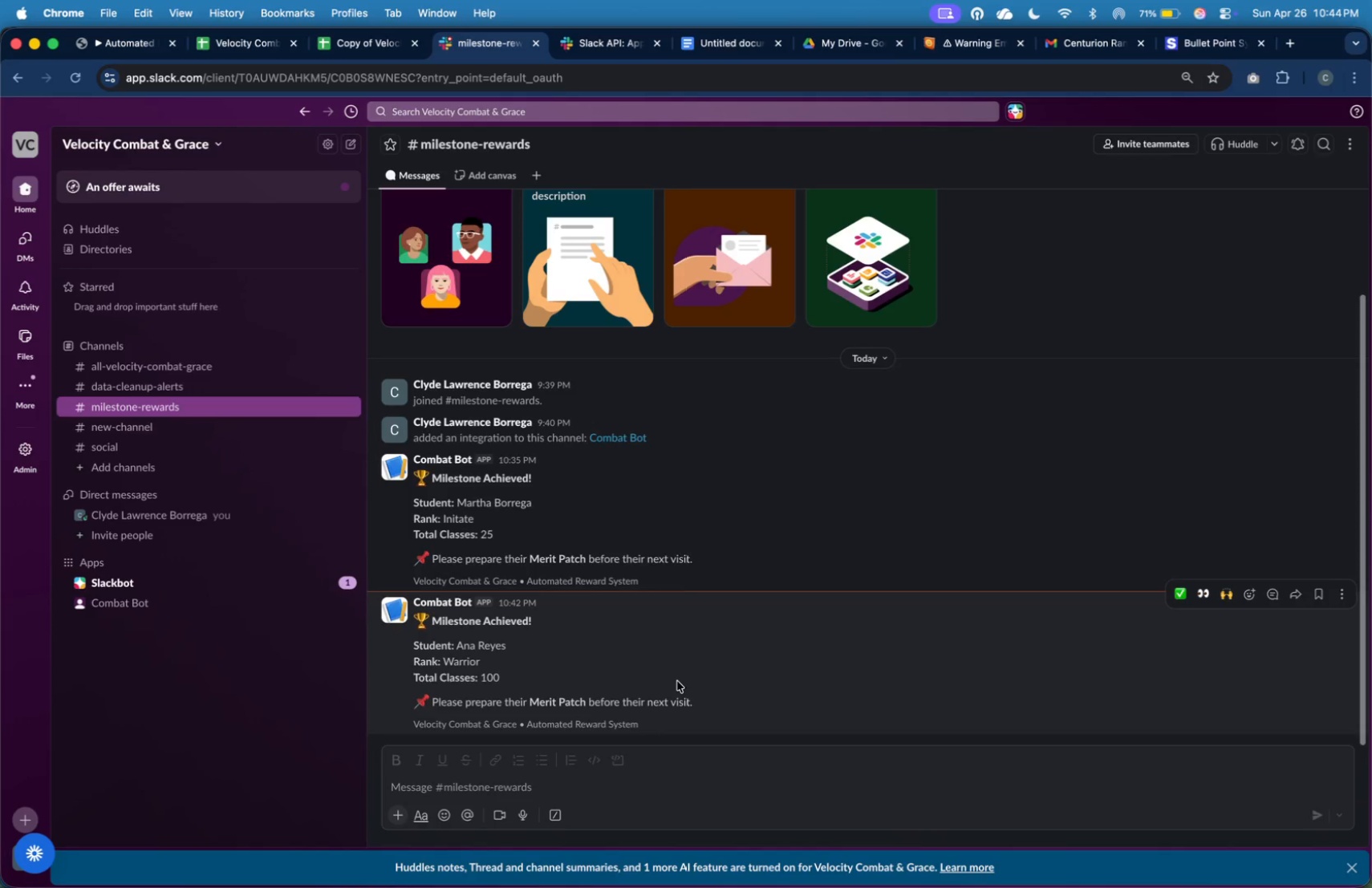 
key(Meta+Shift+4)
 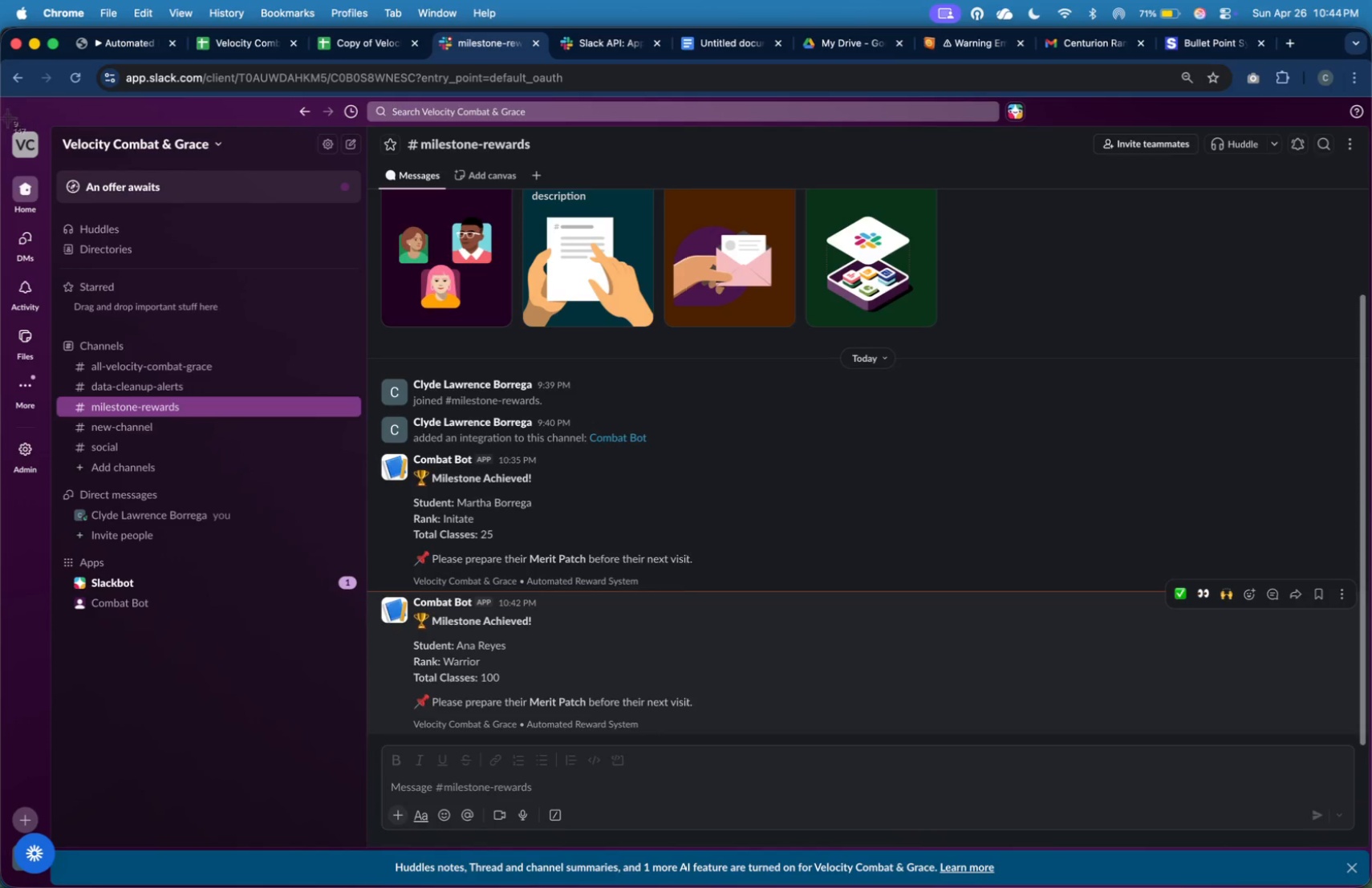 
left_click_drag(start_coordinate=[1, 119], to_coordinate=[1371, 744])
 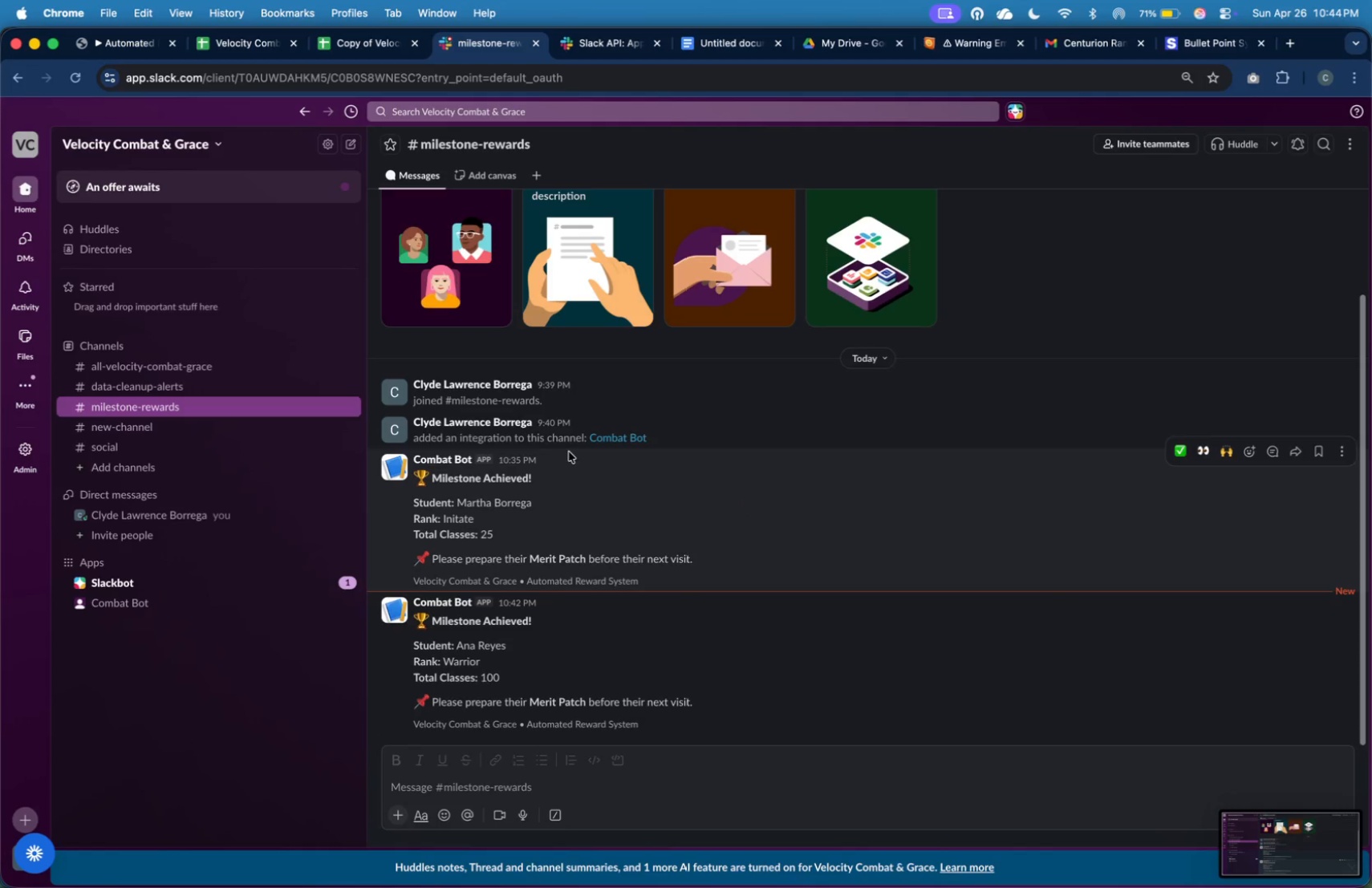 
key(Meta+CommandLeft)
 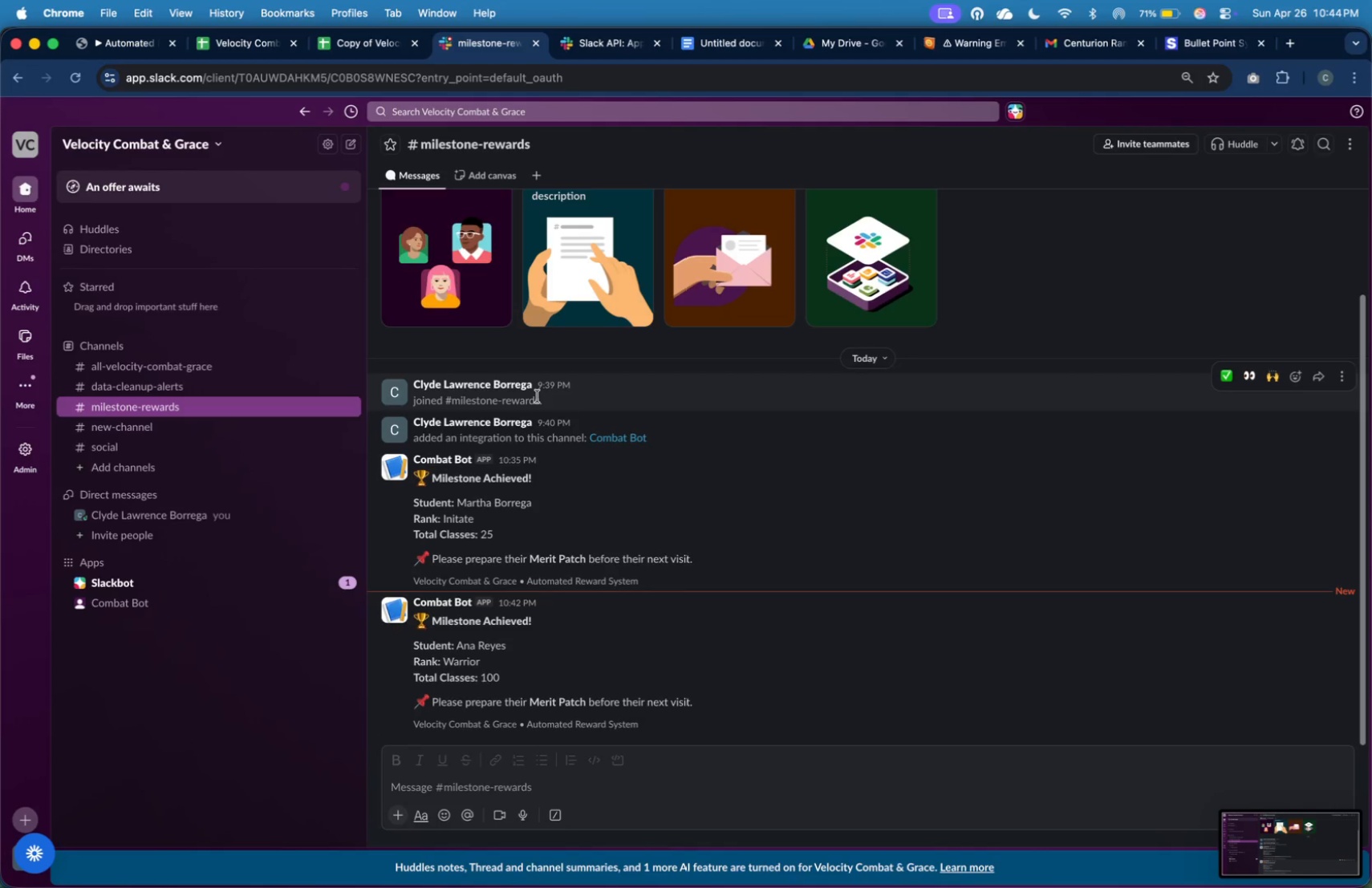 
key(Meta+Tab)
 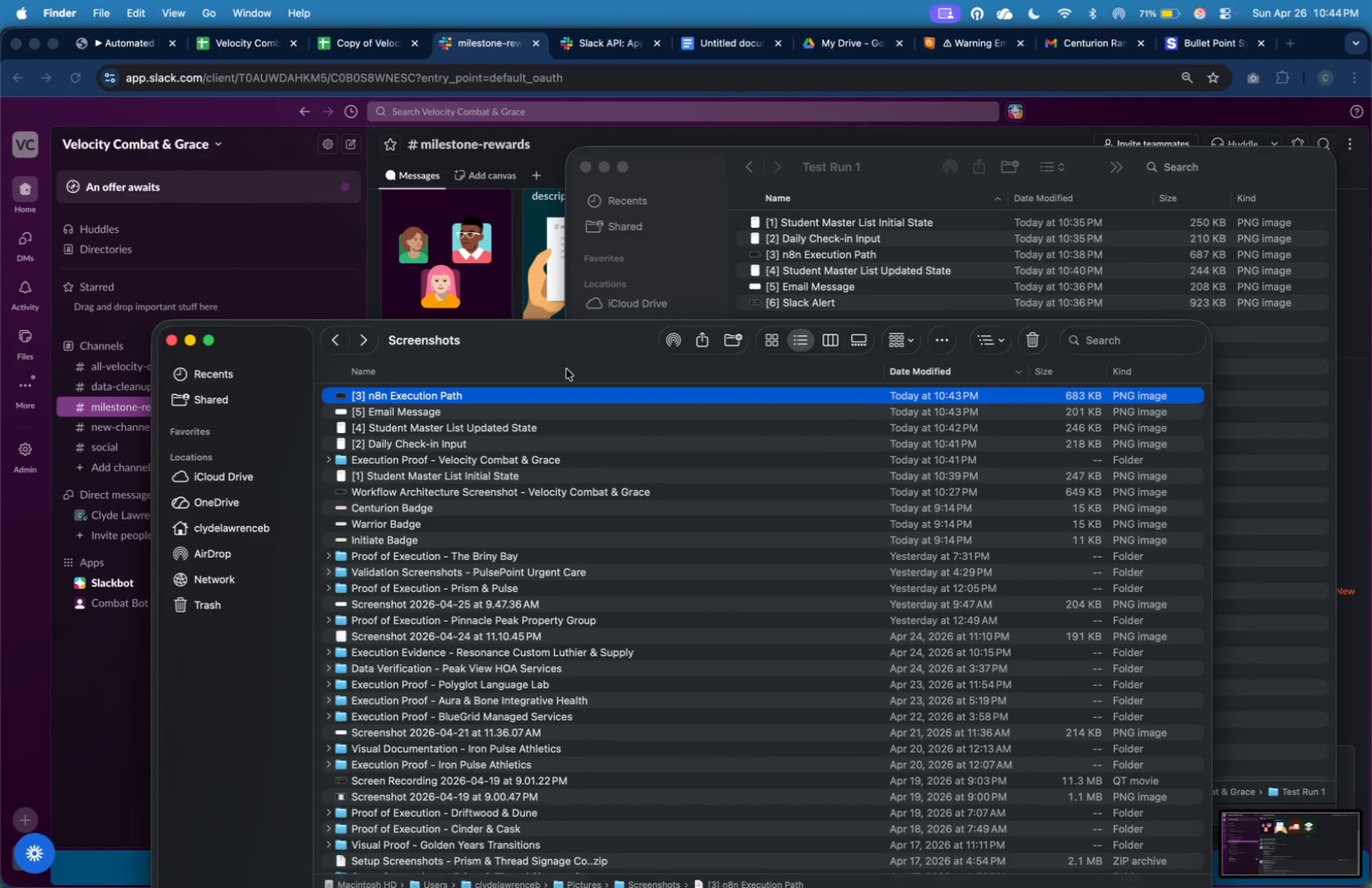 
wait(6.15)
 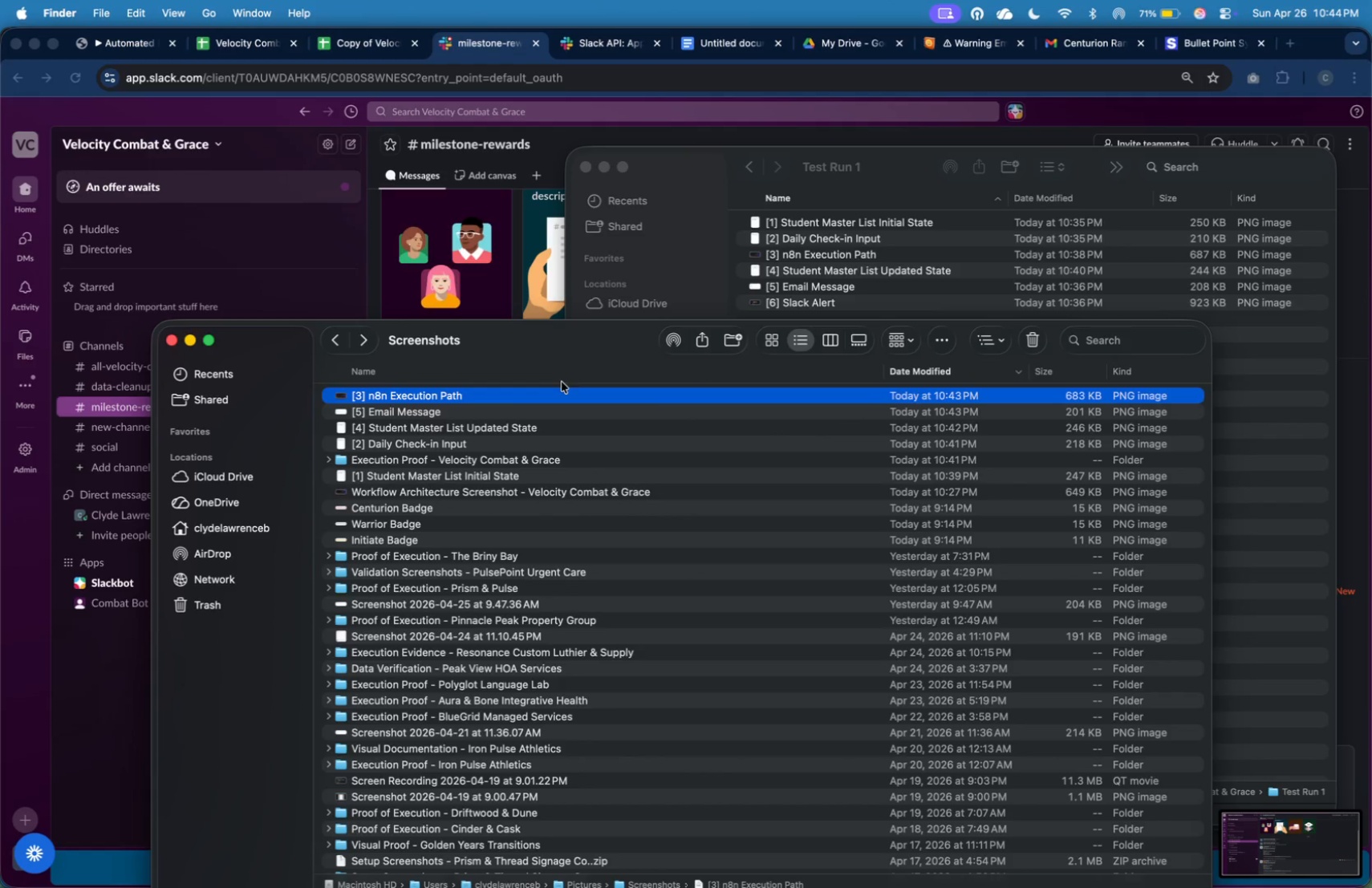 
left_click([575, 391])
 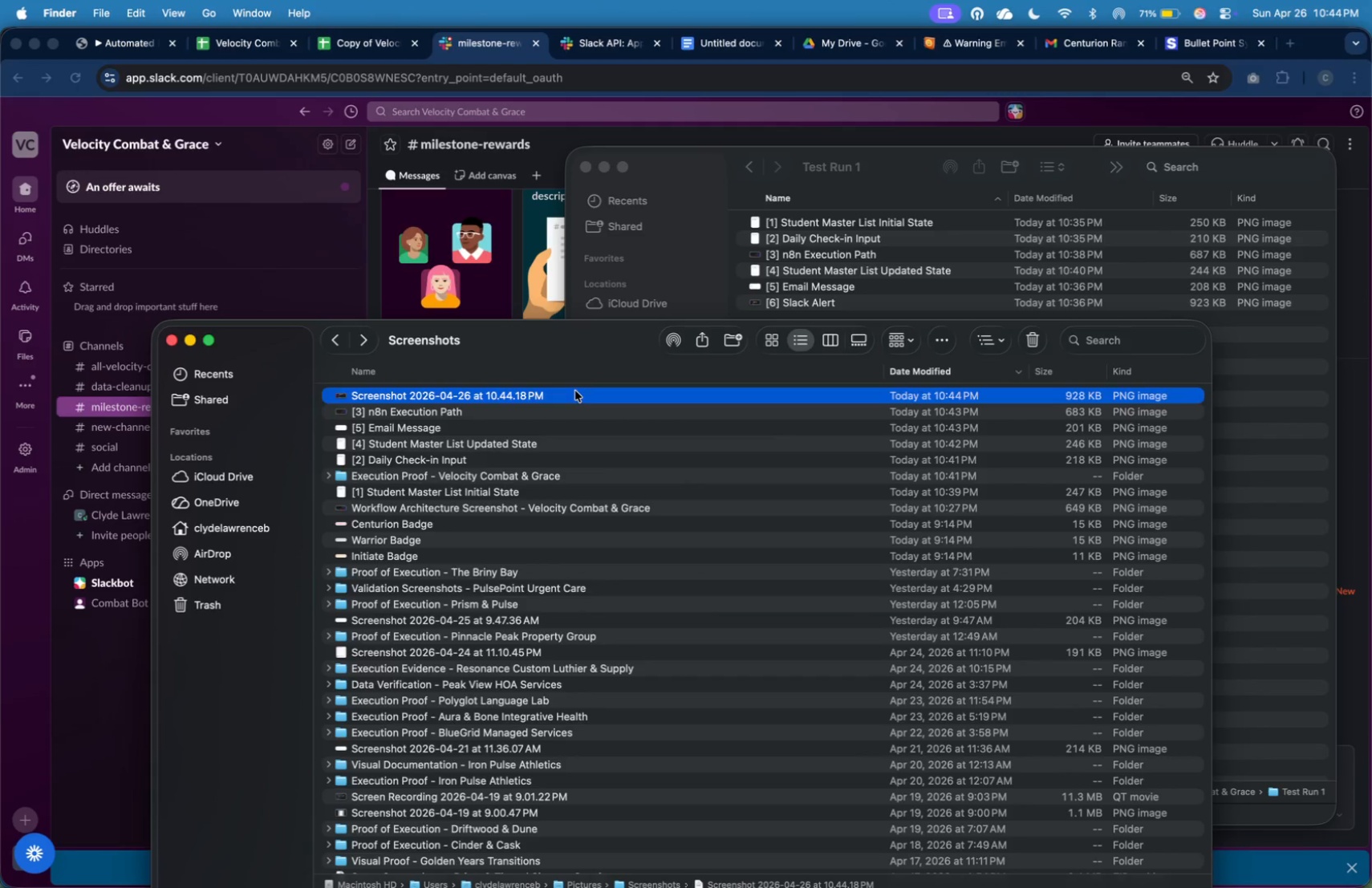 
right_click([574, 391])
 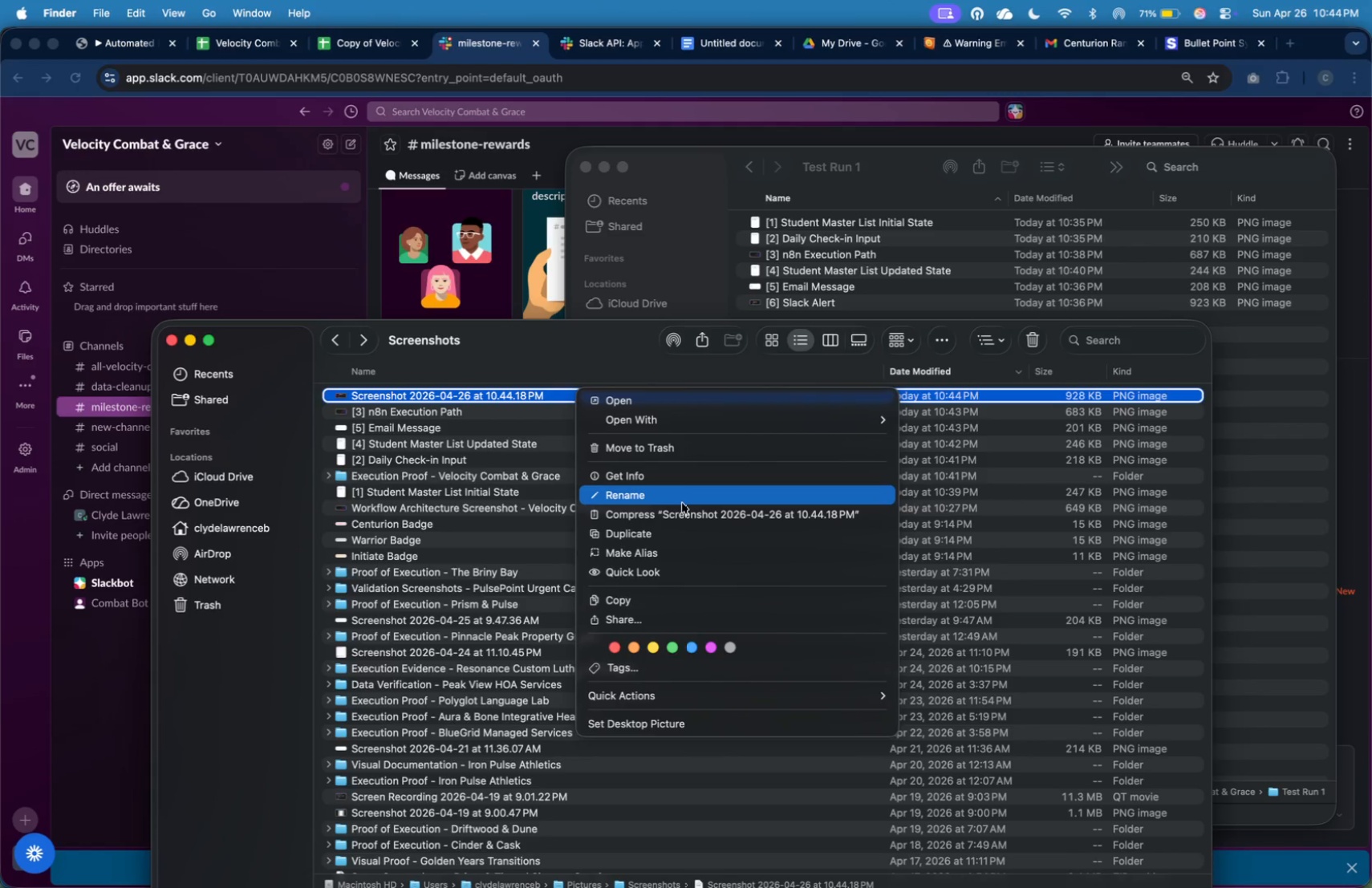 
left_click([682, 503])
 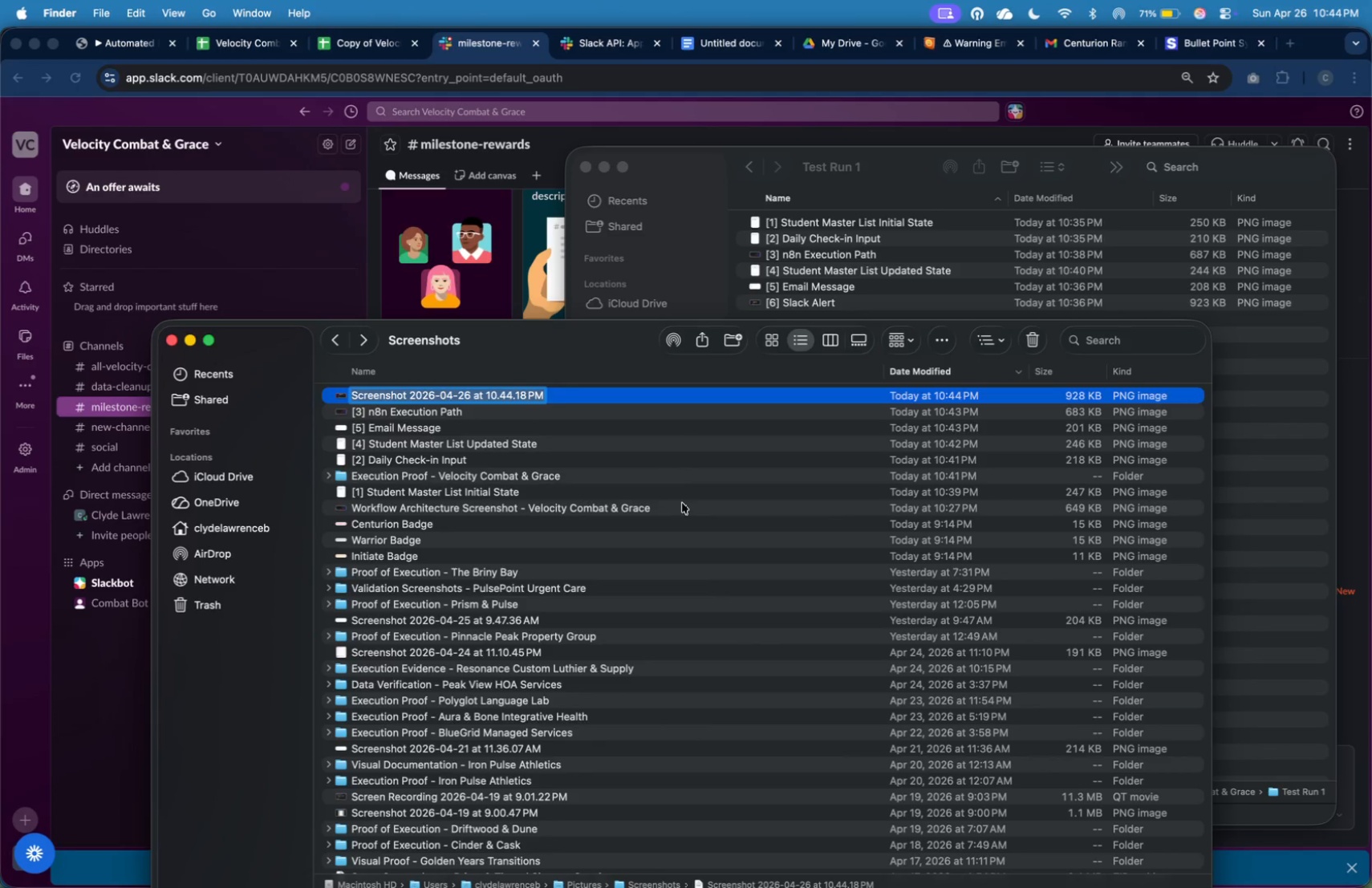 
type([6] Slack Alert)
 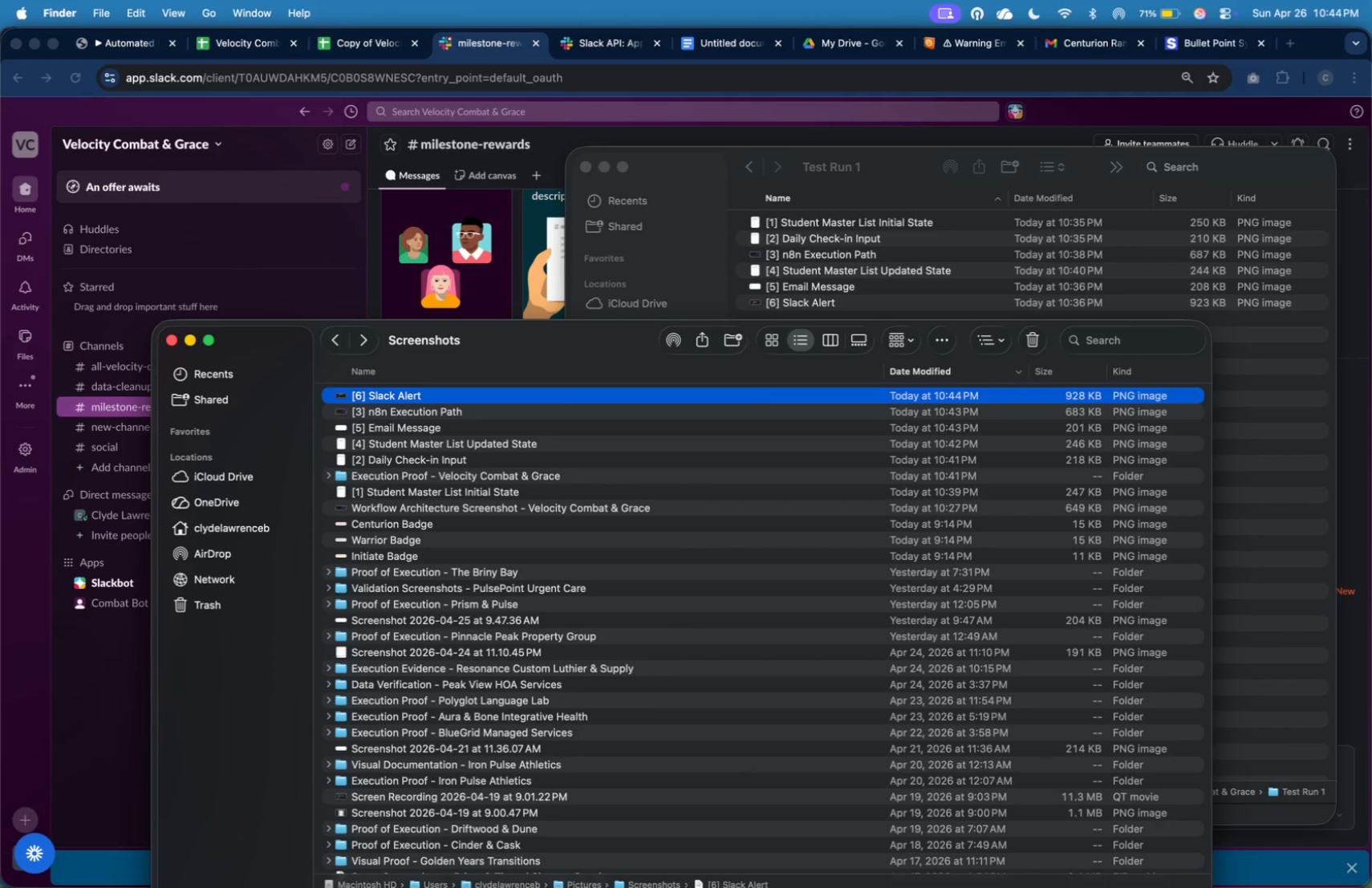 
 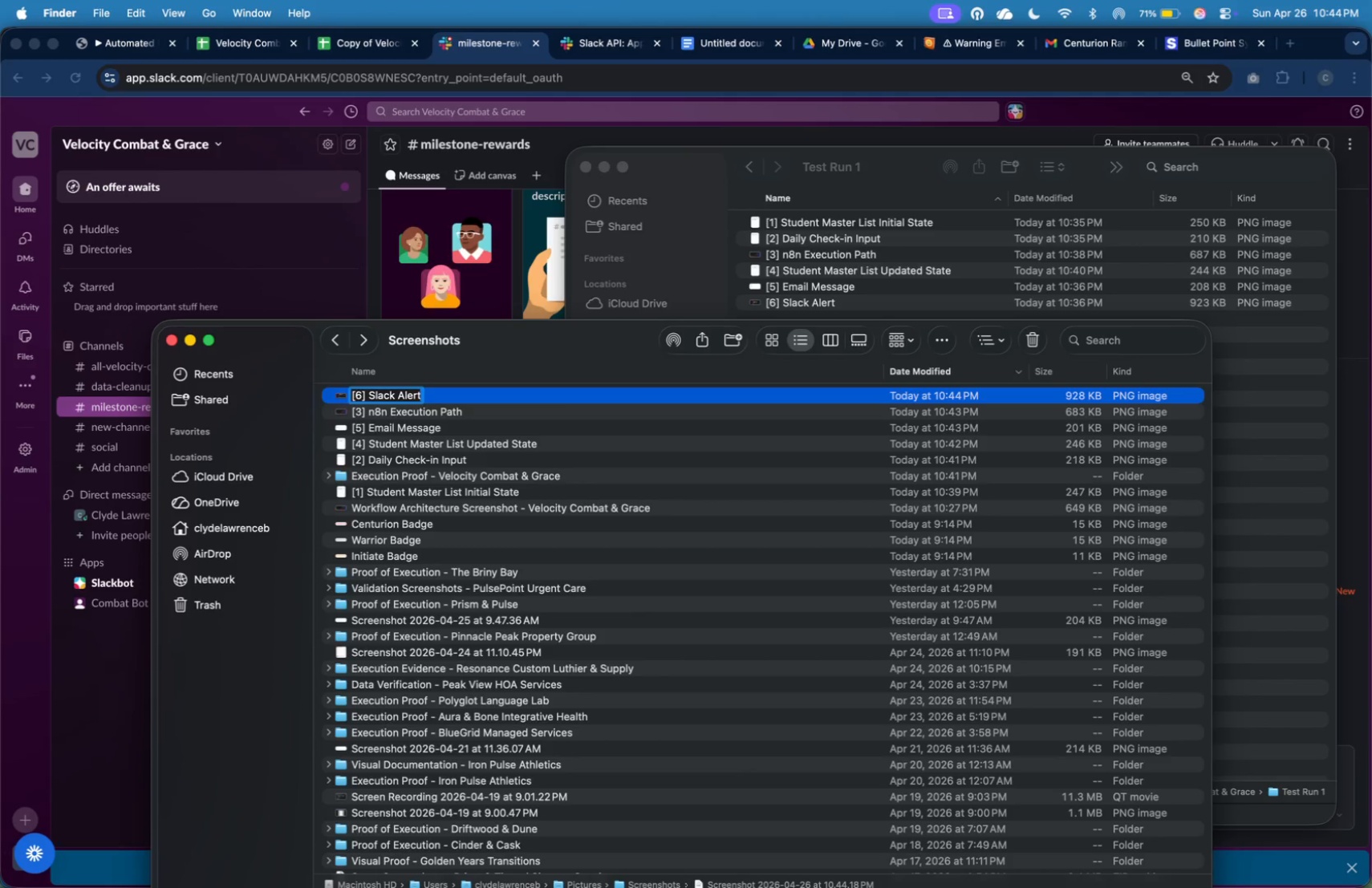 
key(Enter)
 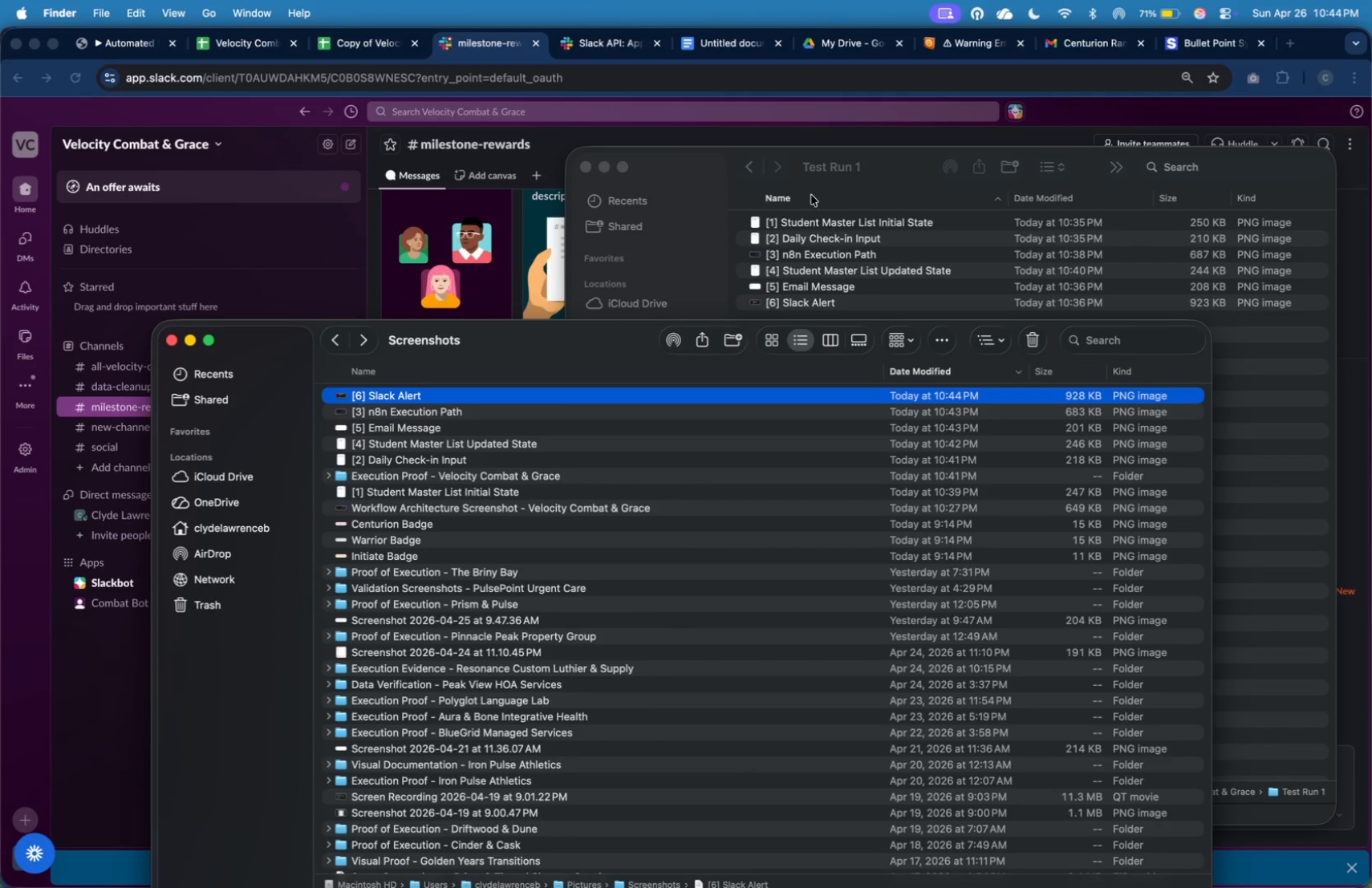 
left_click([745, 159])
 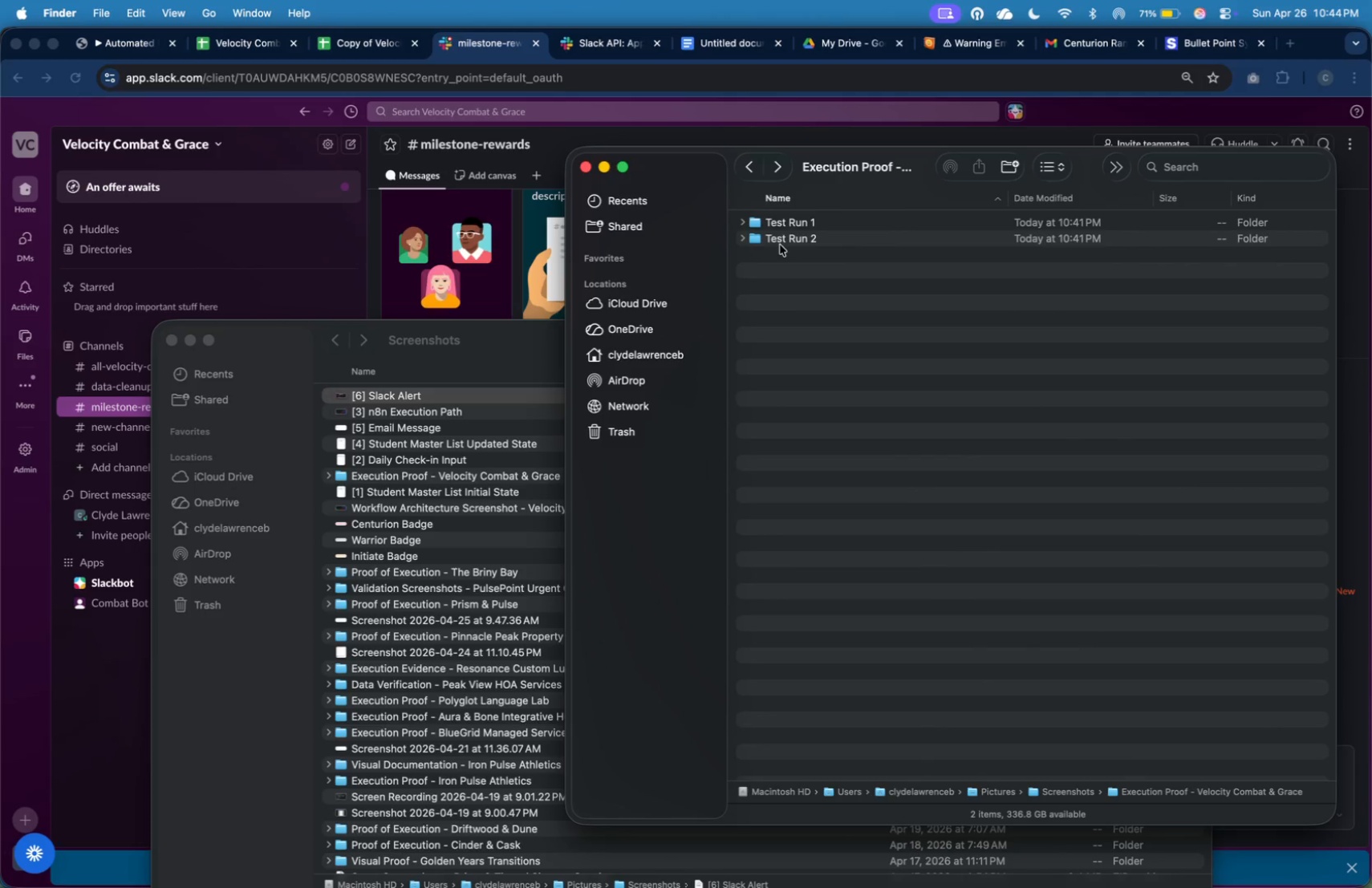 
double_click([780, 245])
 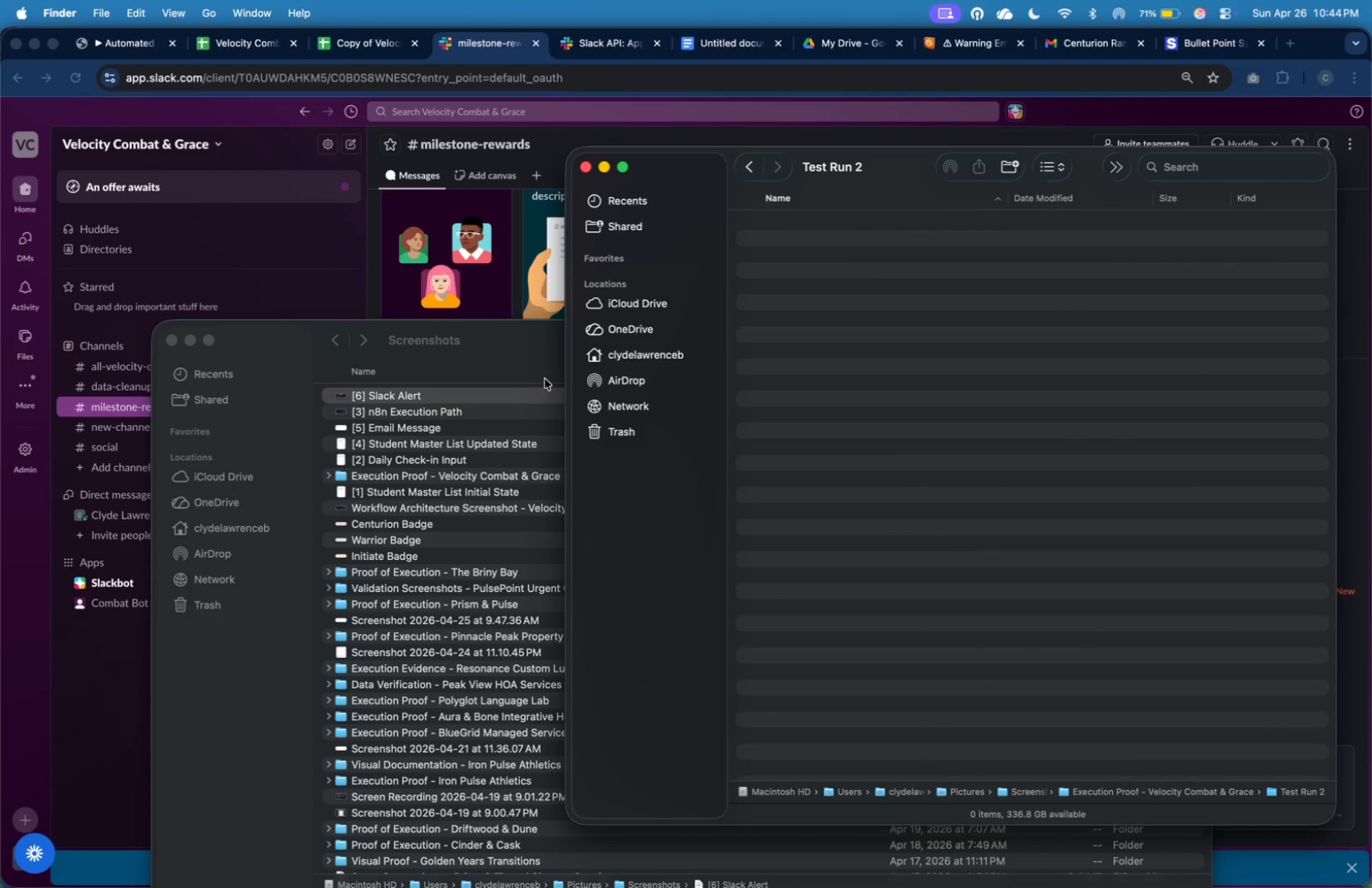 
left_click([520, 403])
 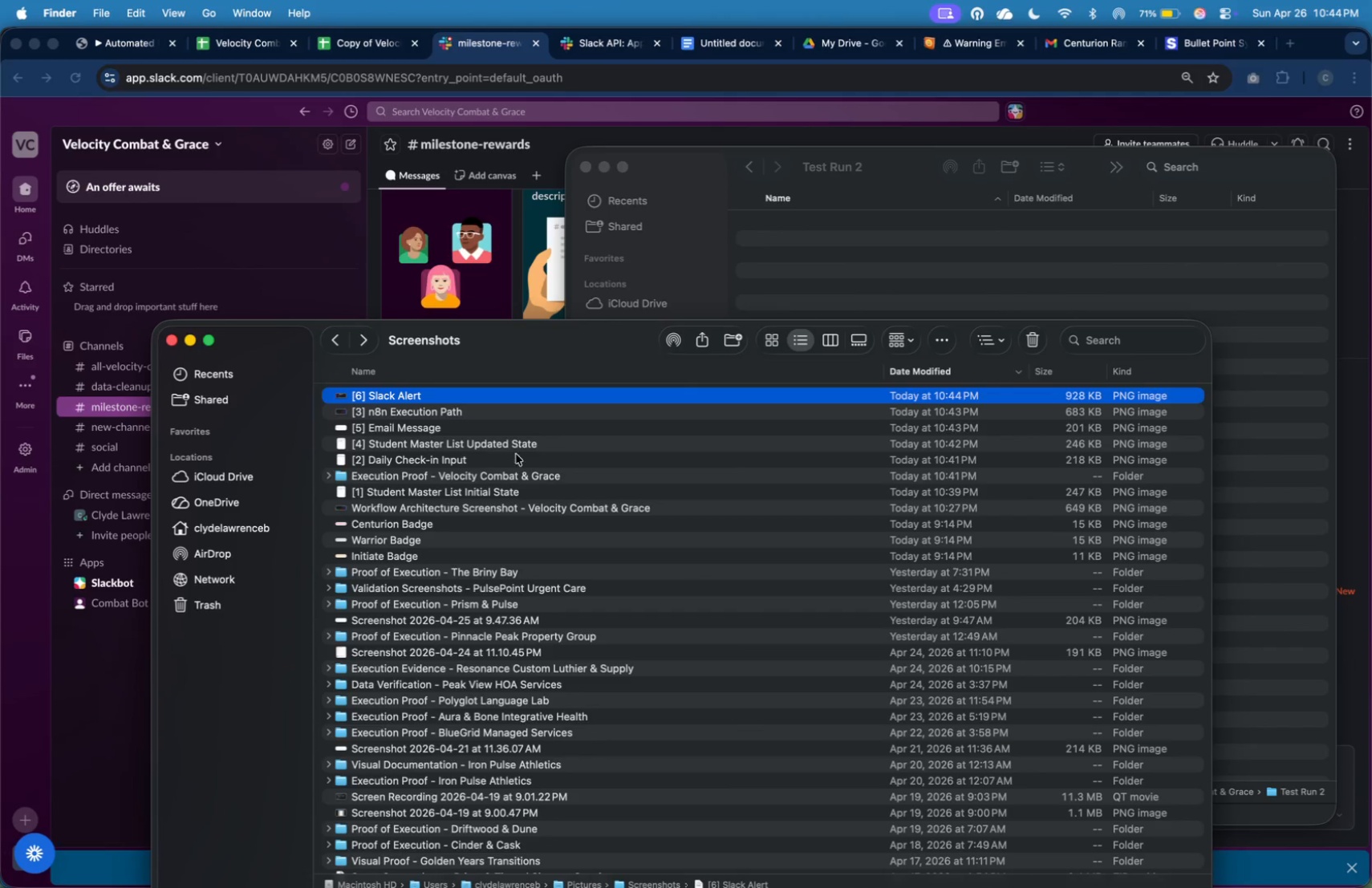 
left_click([518, 461])
 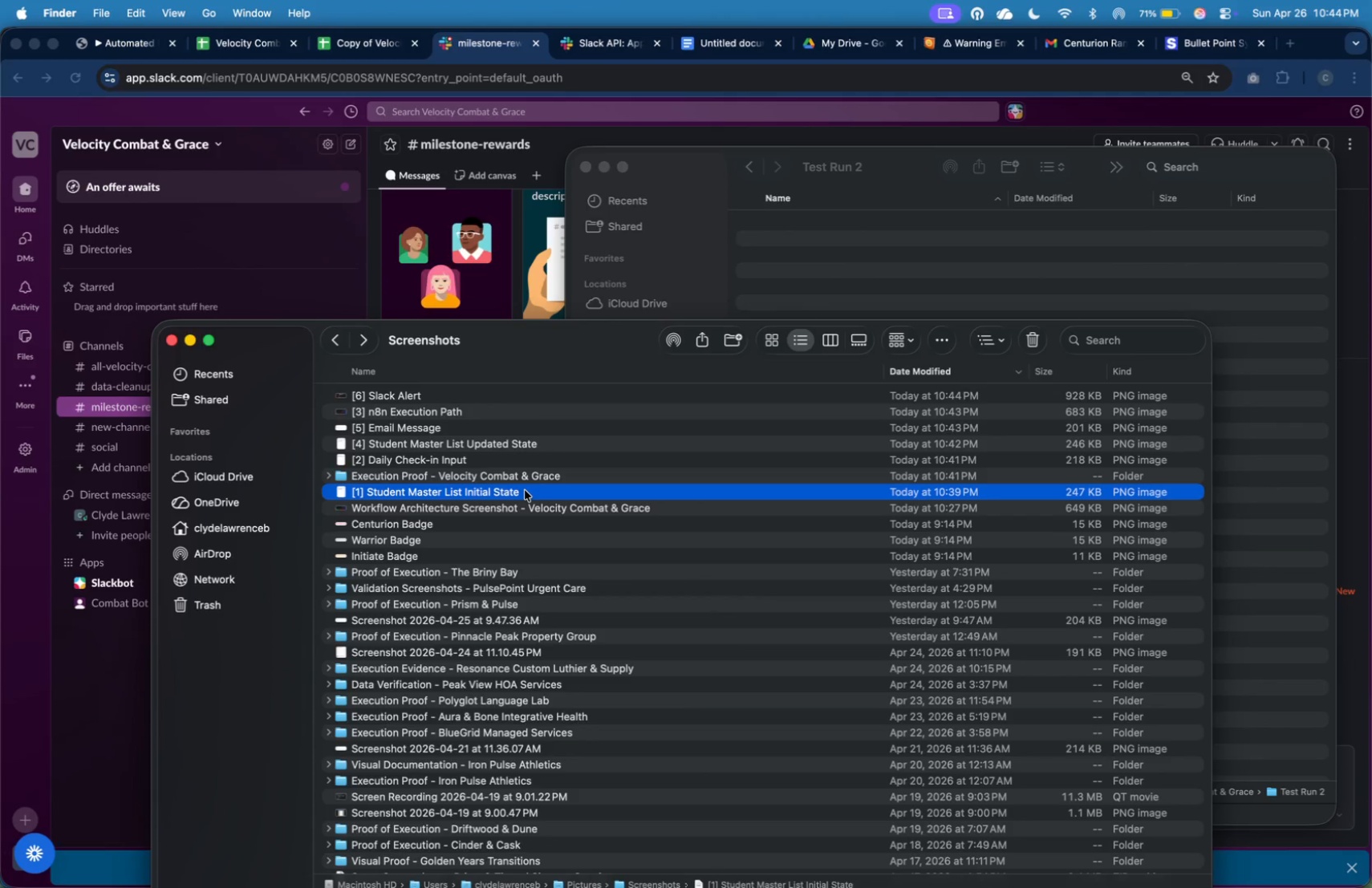 
left_click_drag(start_coordinate=[526, 492], to_coordinate=[926, 282])
 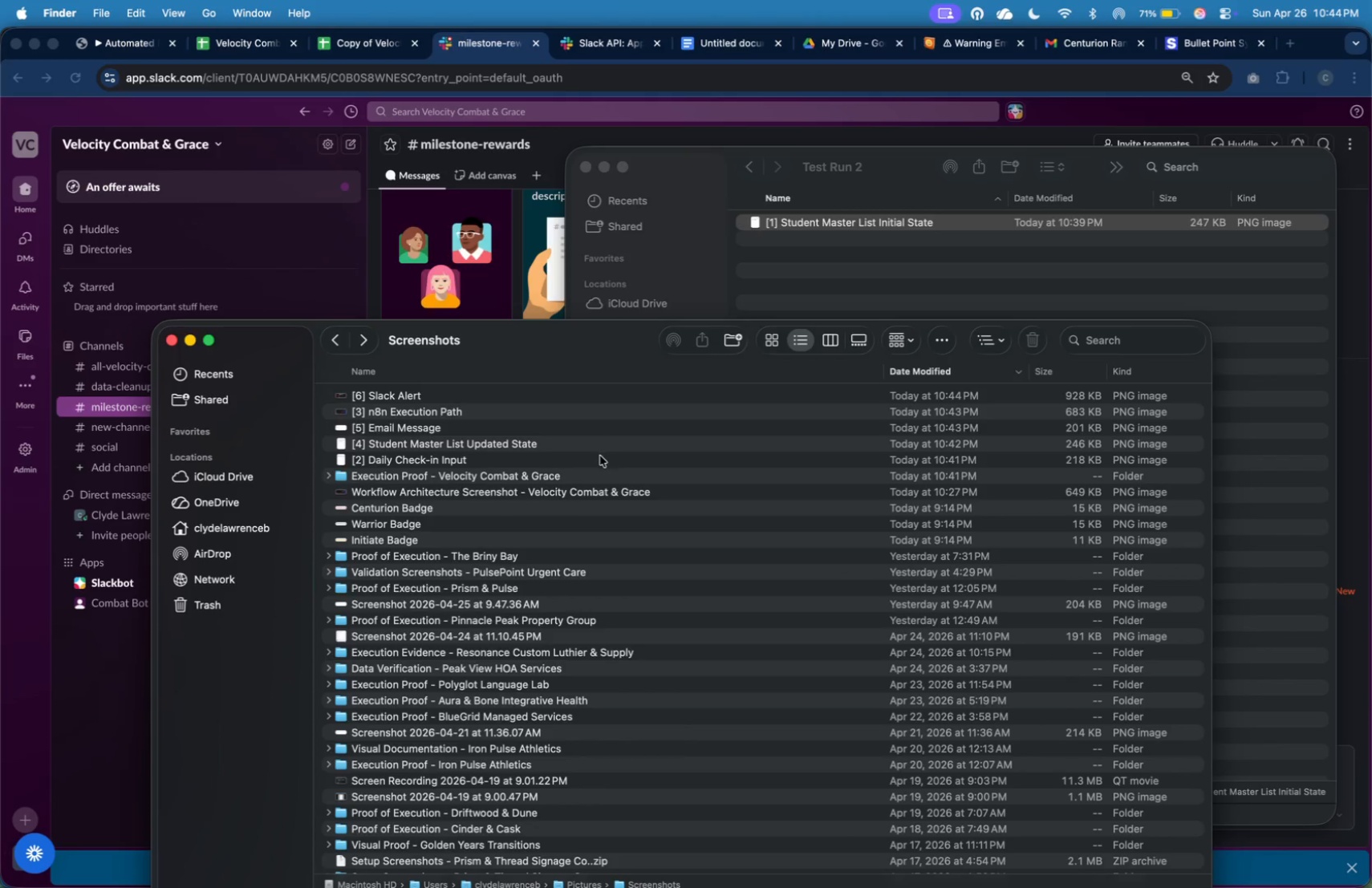 
left_click([600, 458])
 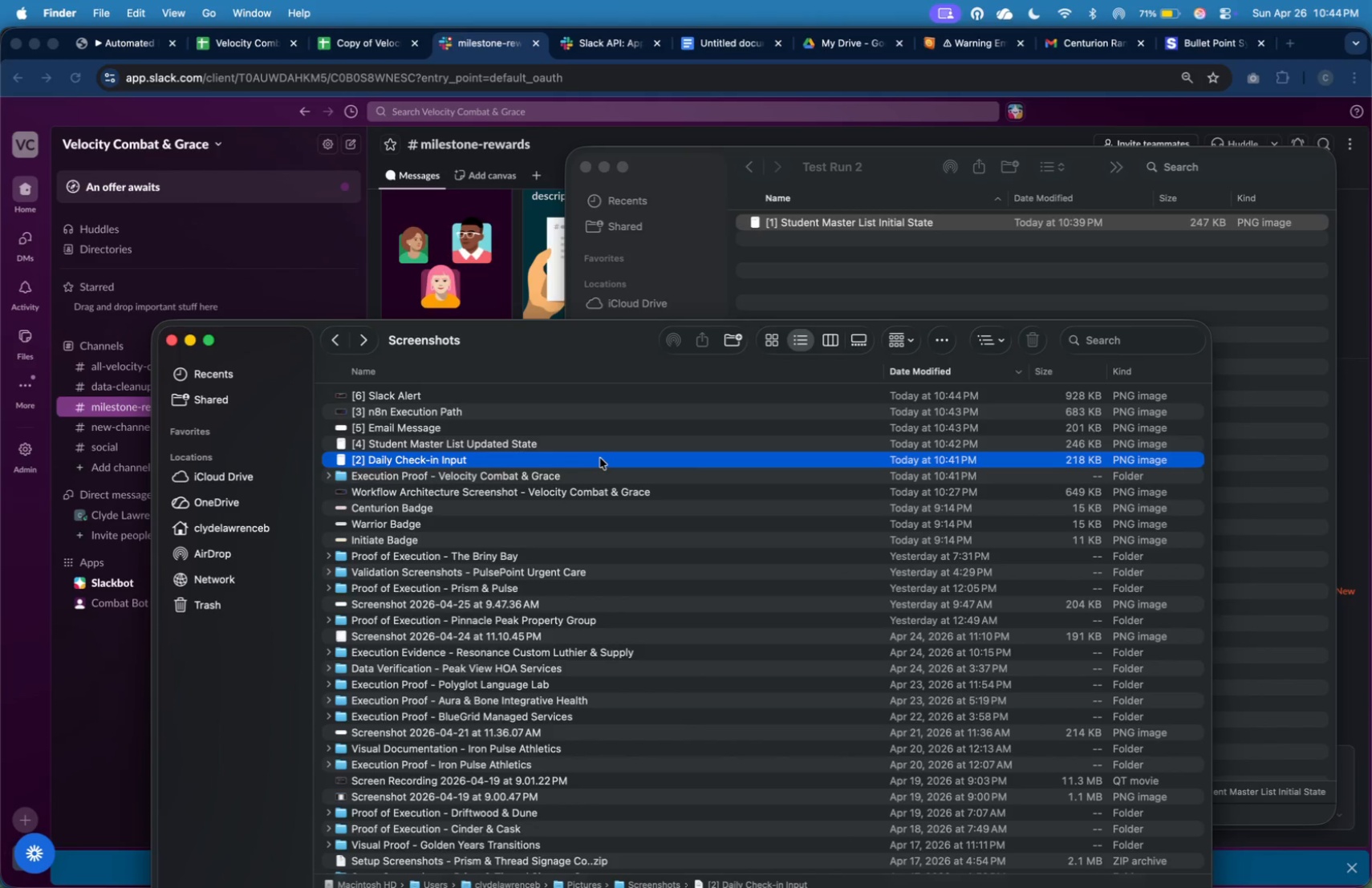 
key(Shift+ArrowUp)
 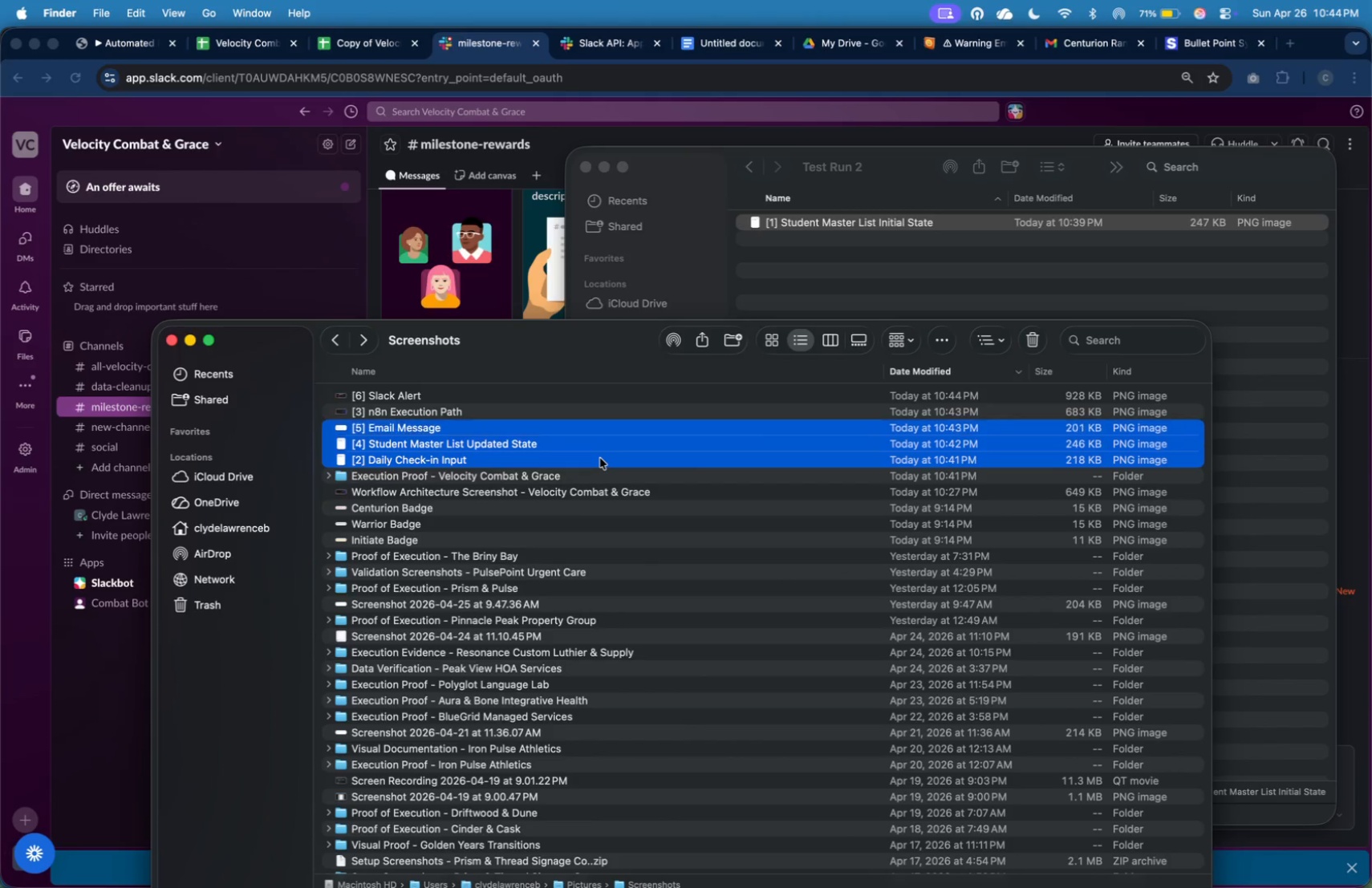 
key(Shift+ArrowUp)
 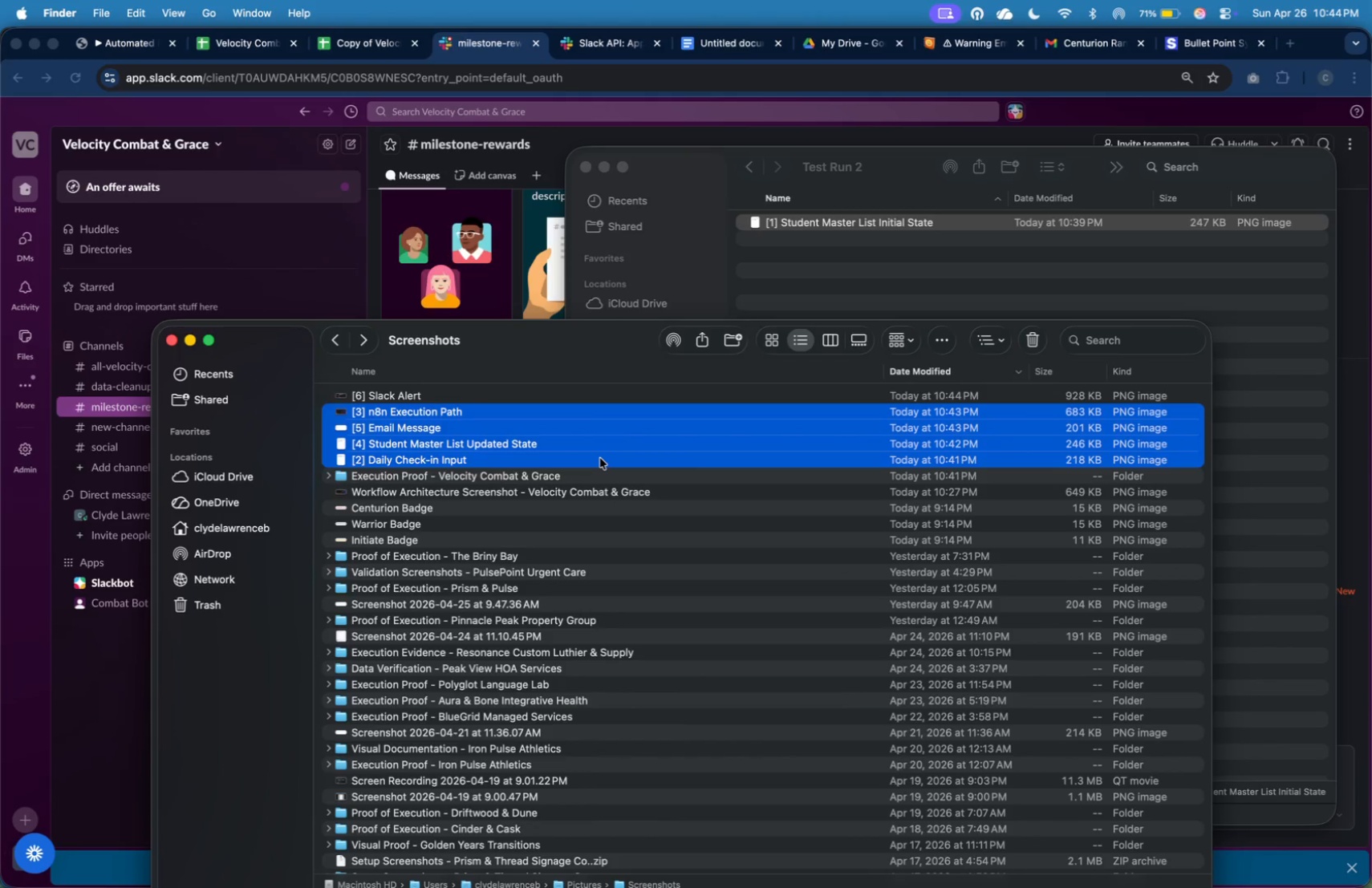 
key(Shift+ArrowUp)
 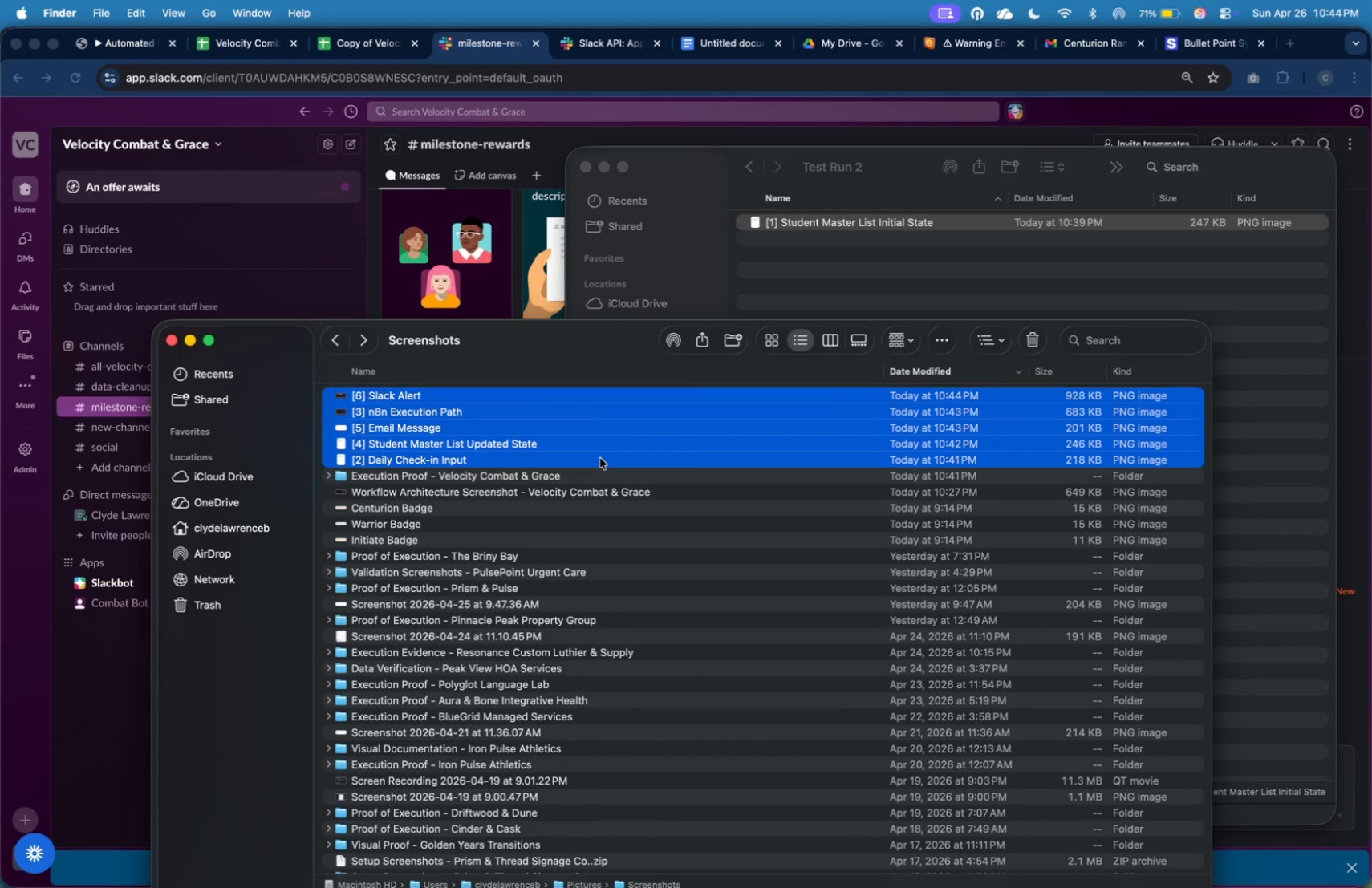 
key(Shift+ArrowUp)
 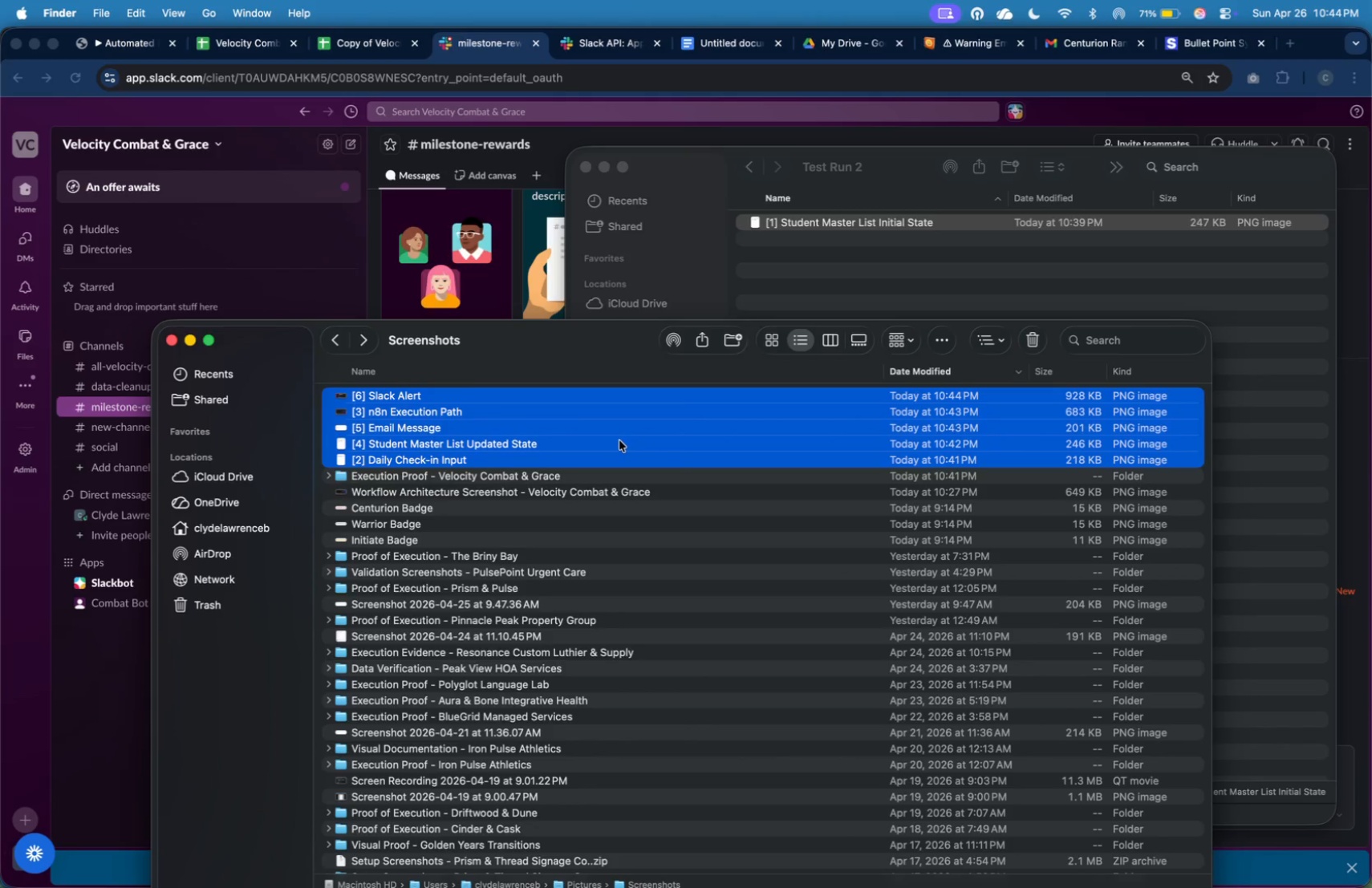 
left_click_drag(start_coordinate=[620, 440], to_coordinate=[934, 287])
 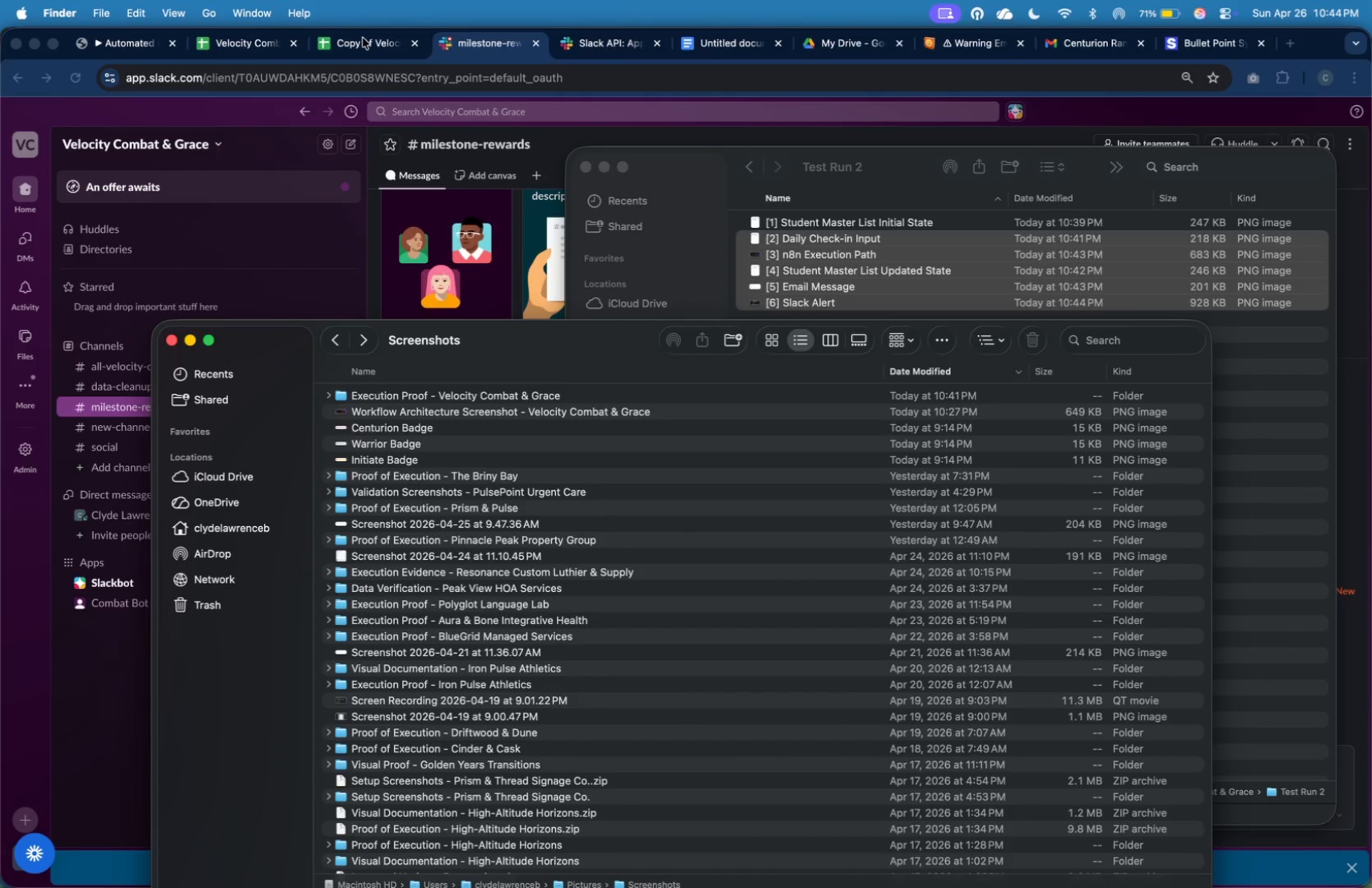 
left_click([242, 50])
 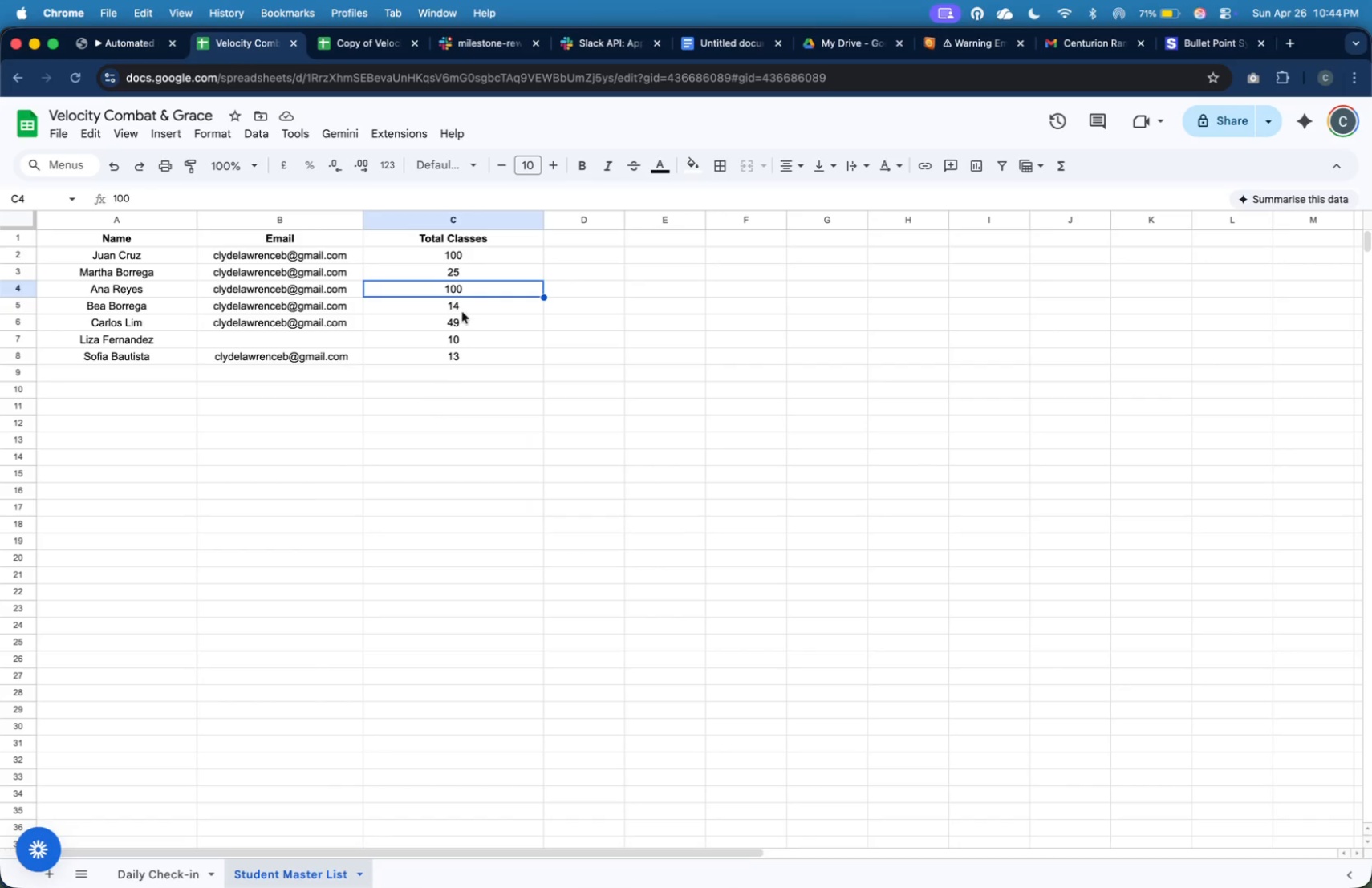 
left_click([468, 306])
 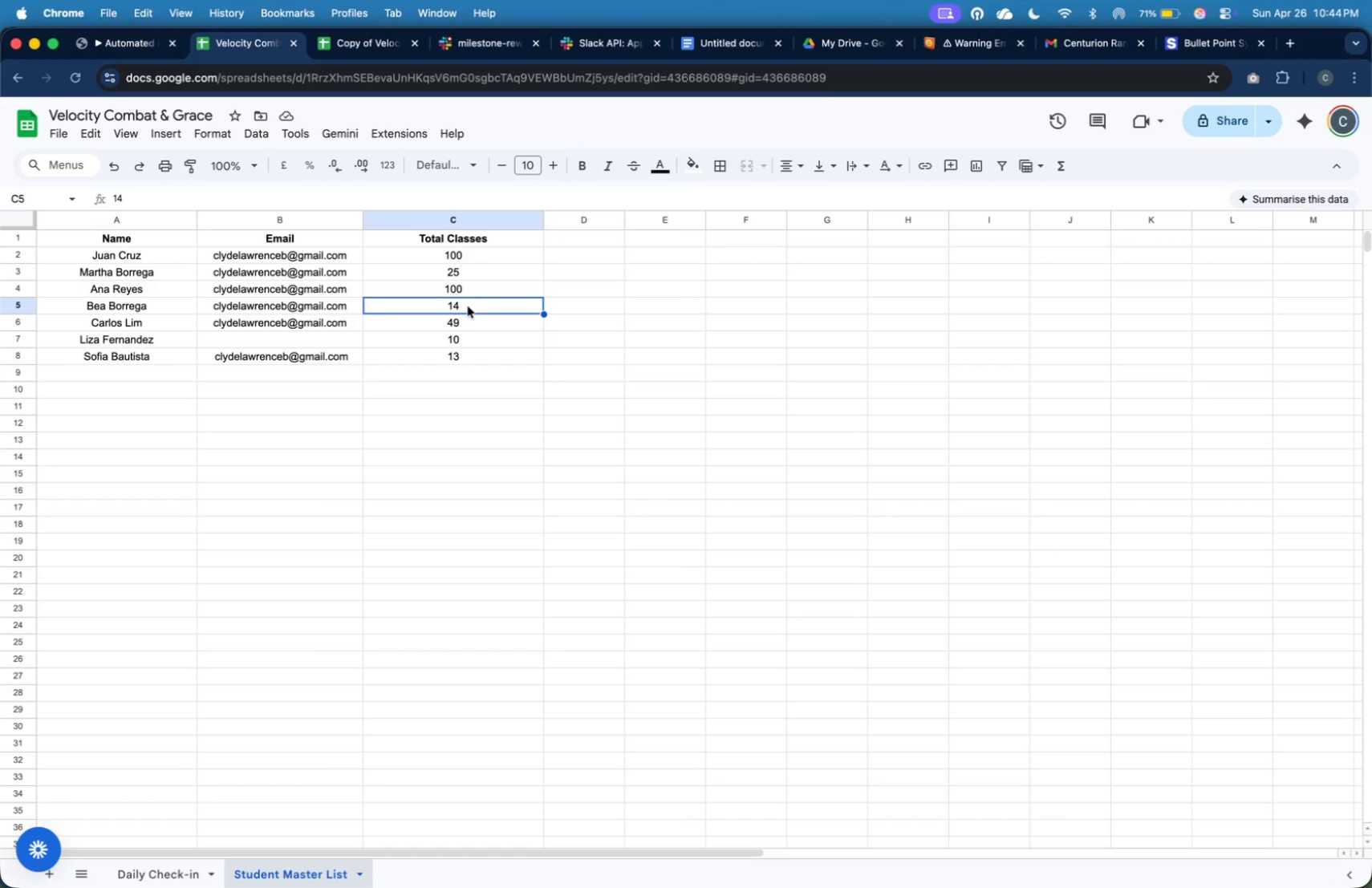 
key(Meta+Shift+4)
 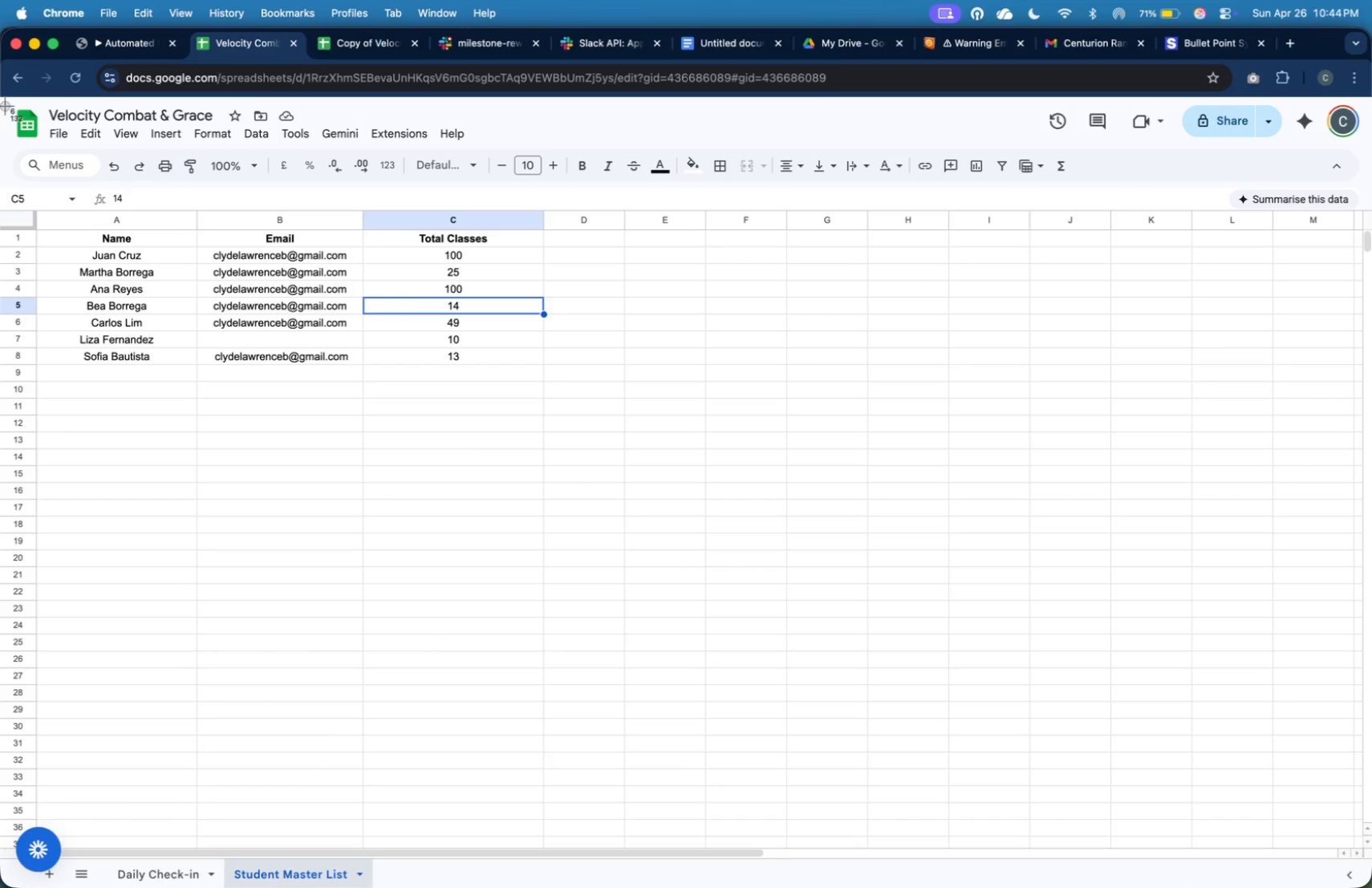 
left_click_drag(start_coordinate=[0, 99], to_coordinate=[615, 887])
 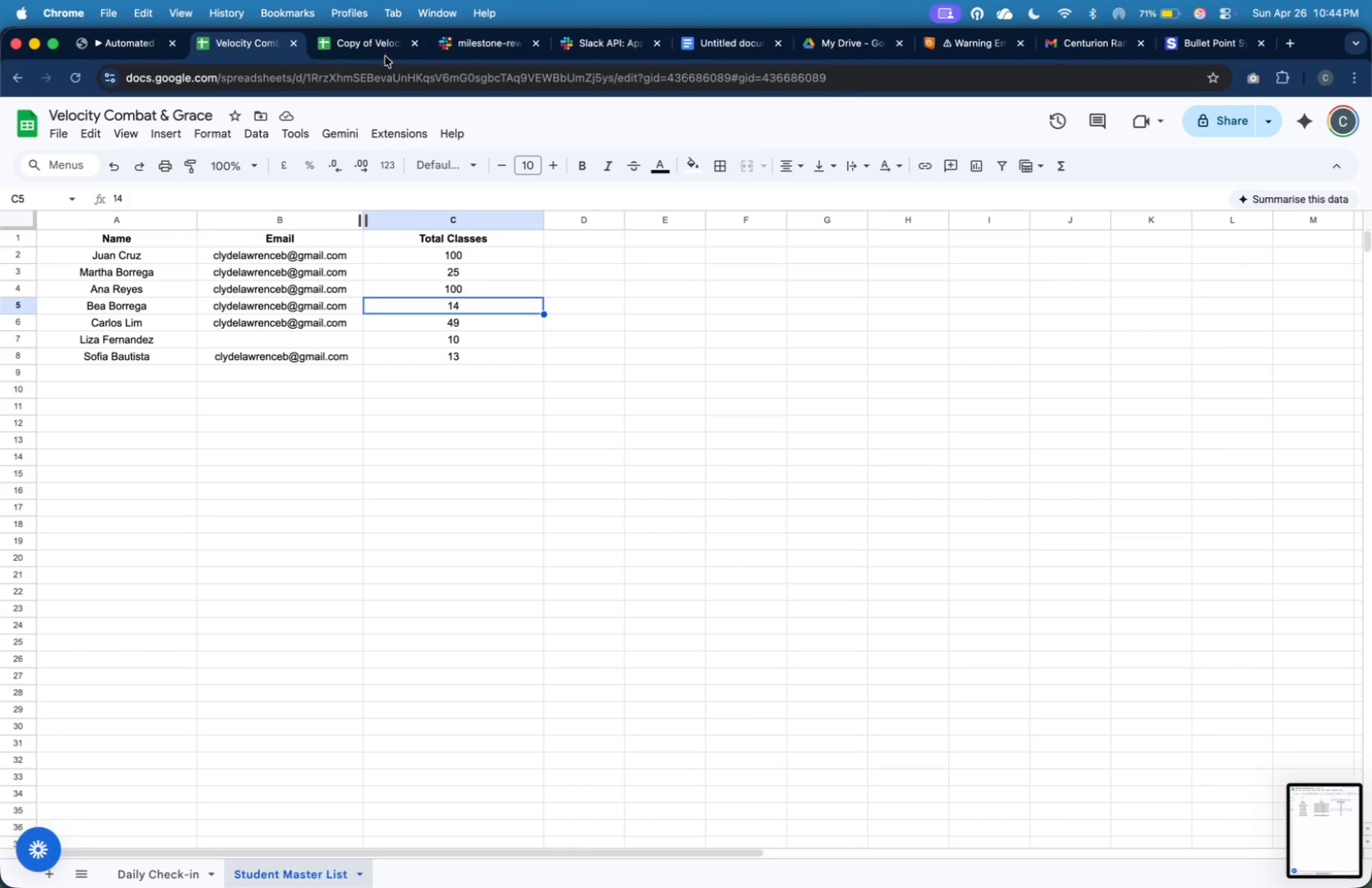 
wait(6.4)
 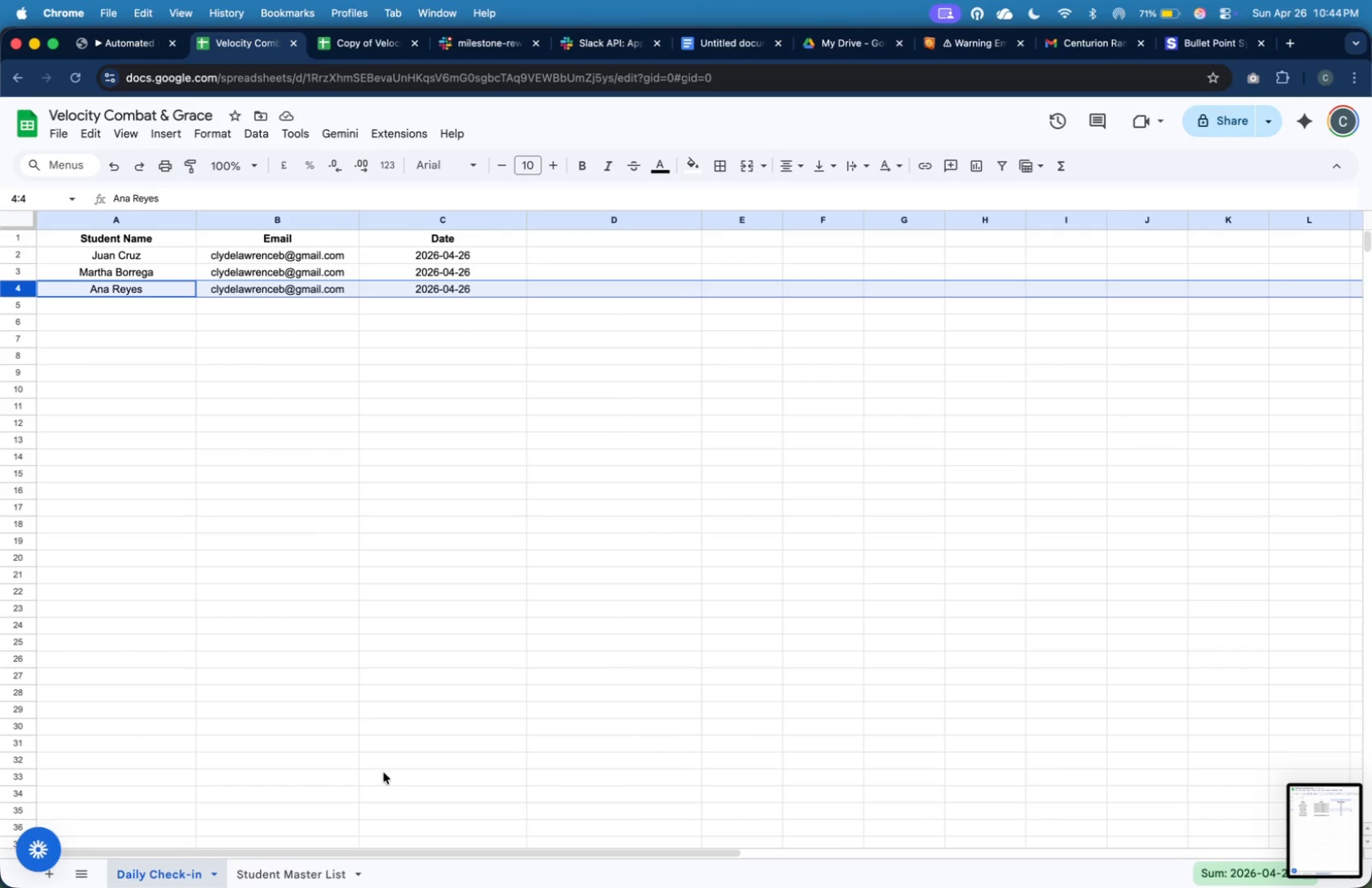 
left_click([128, 303])
 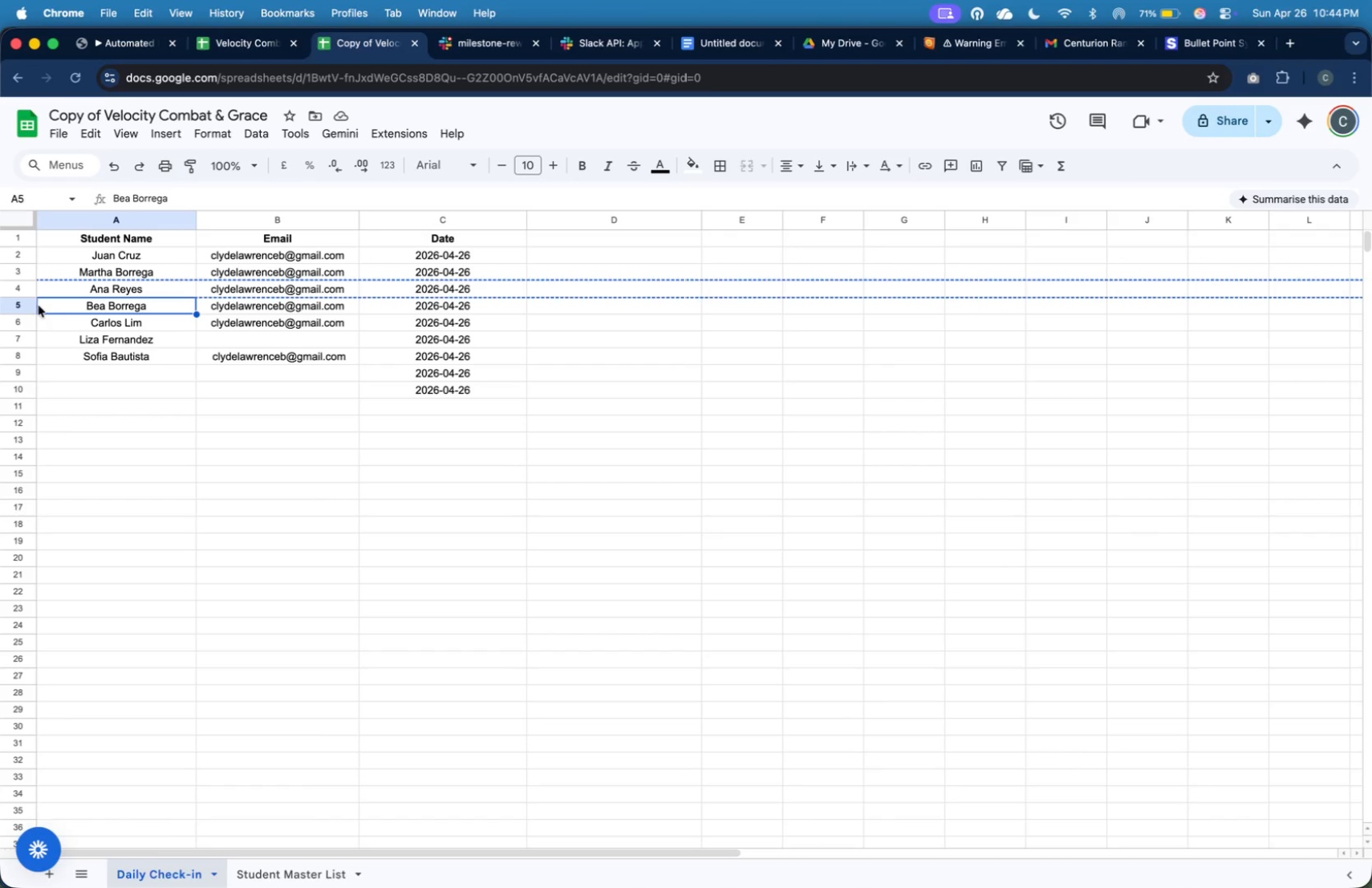 
left_click([18, 302])
 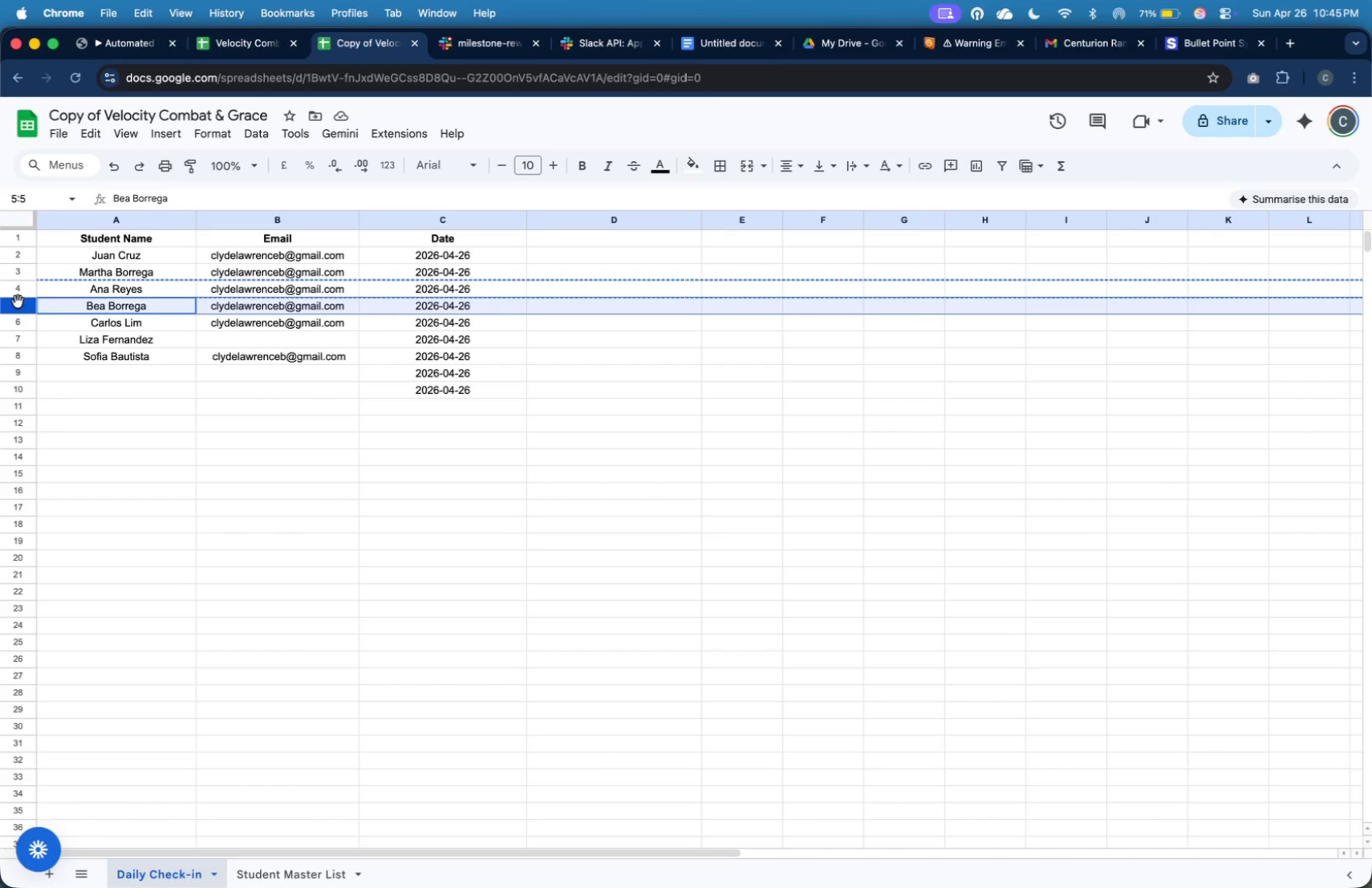 
key(Meta+C)
 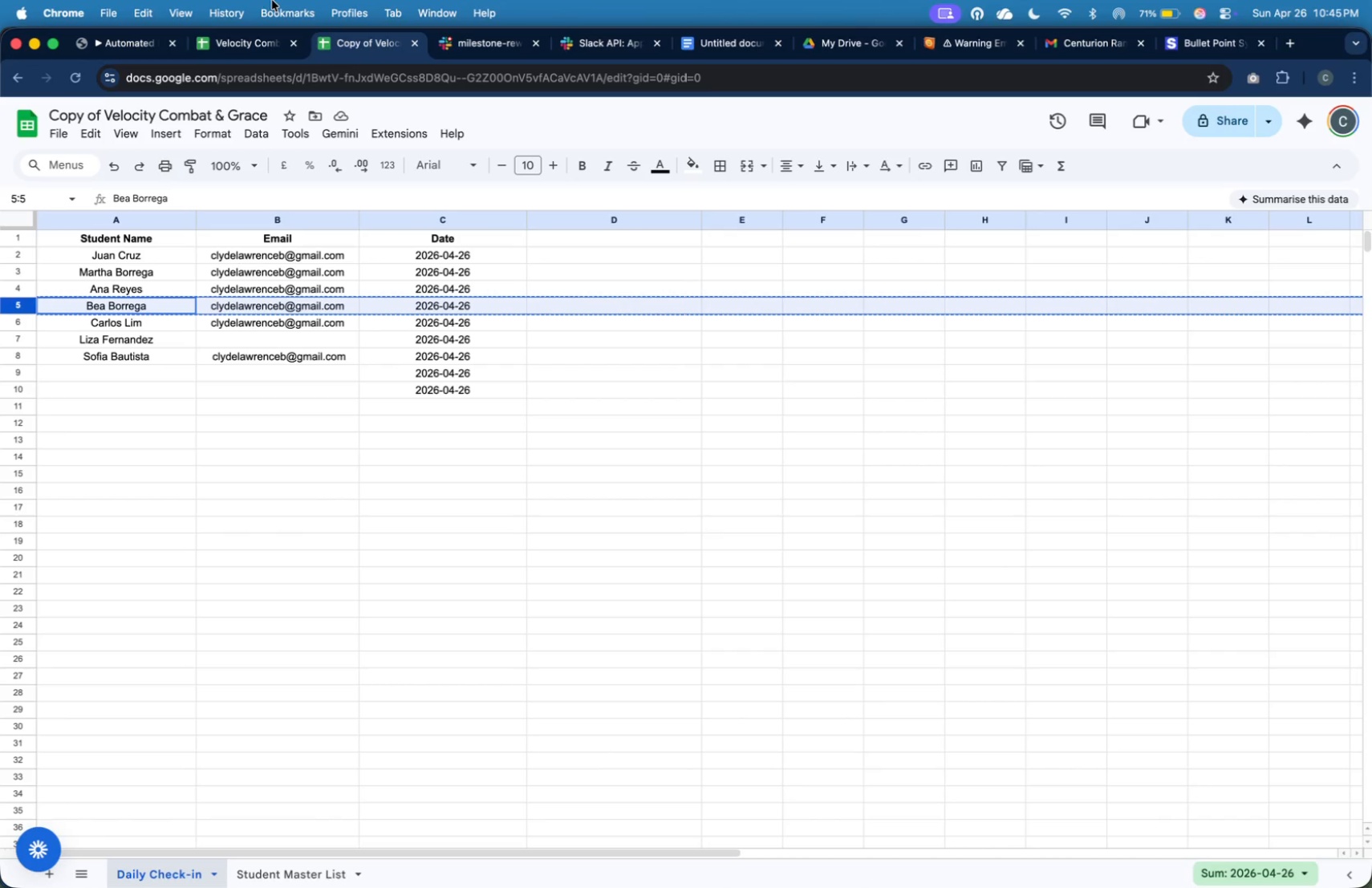 
left_click([258, 36])
 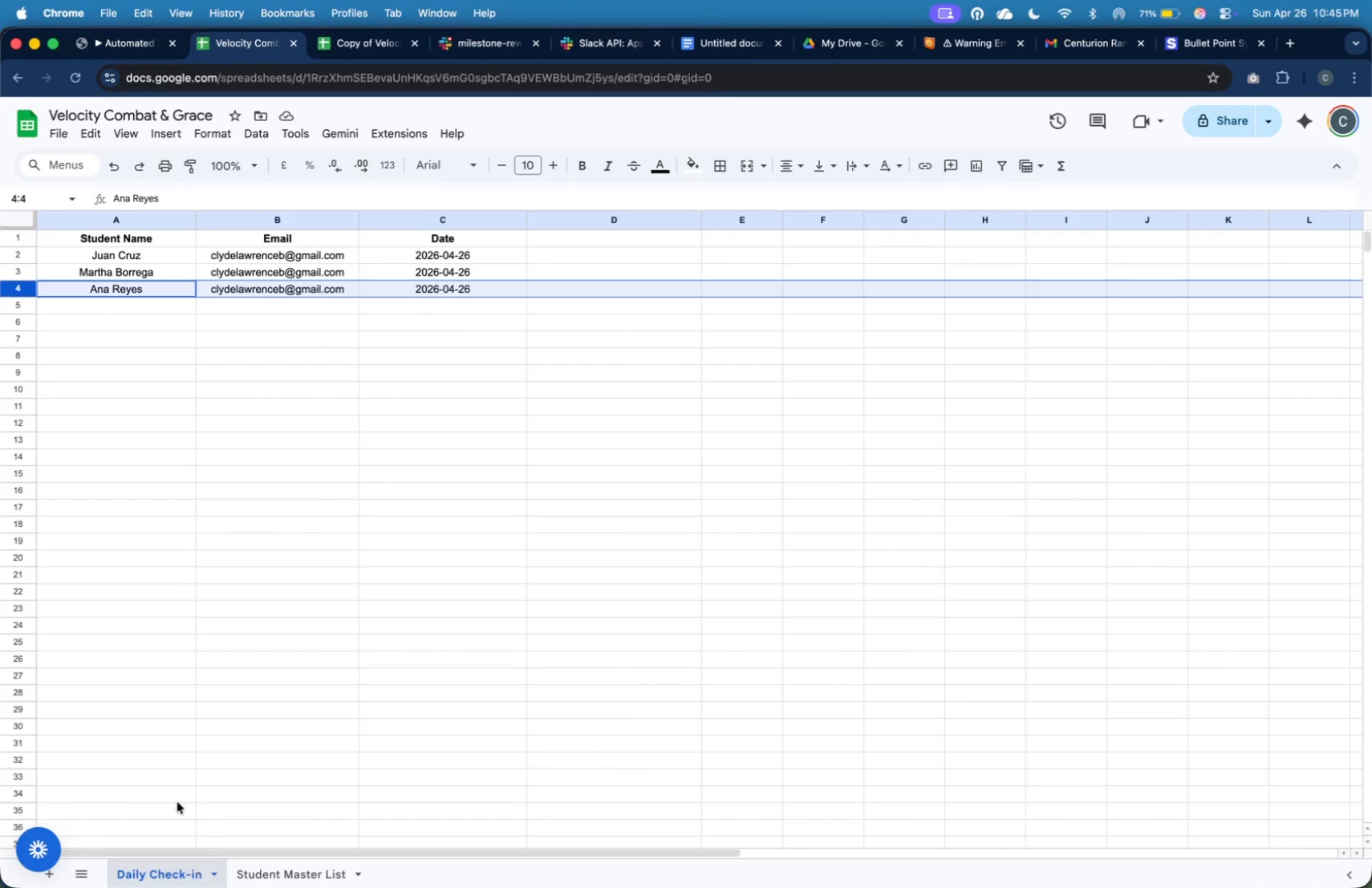 
left_click([142, 300])
 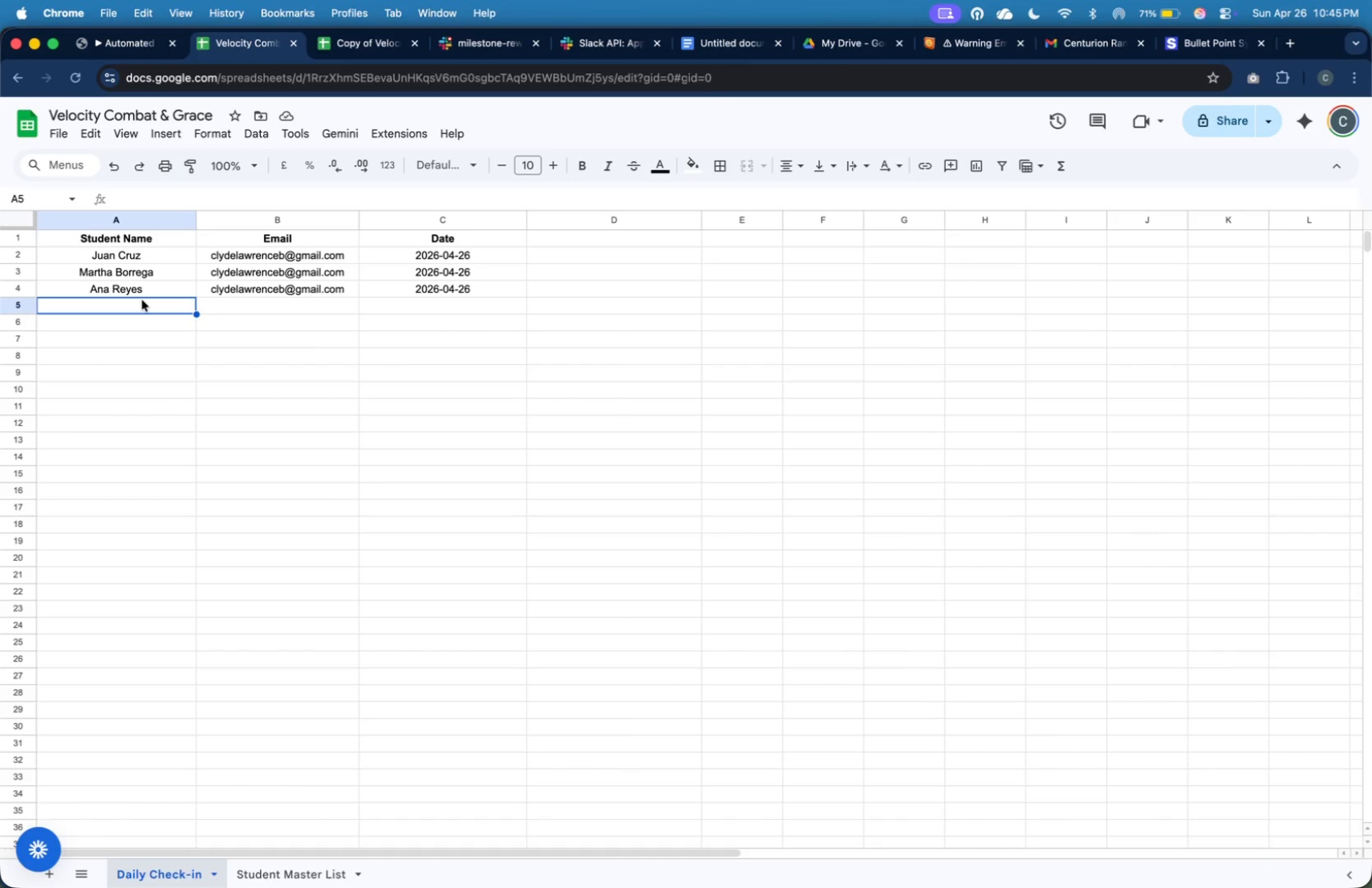 
key(Meta+V)
 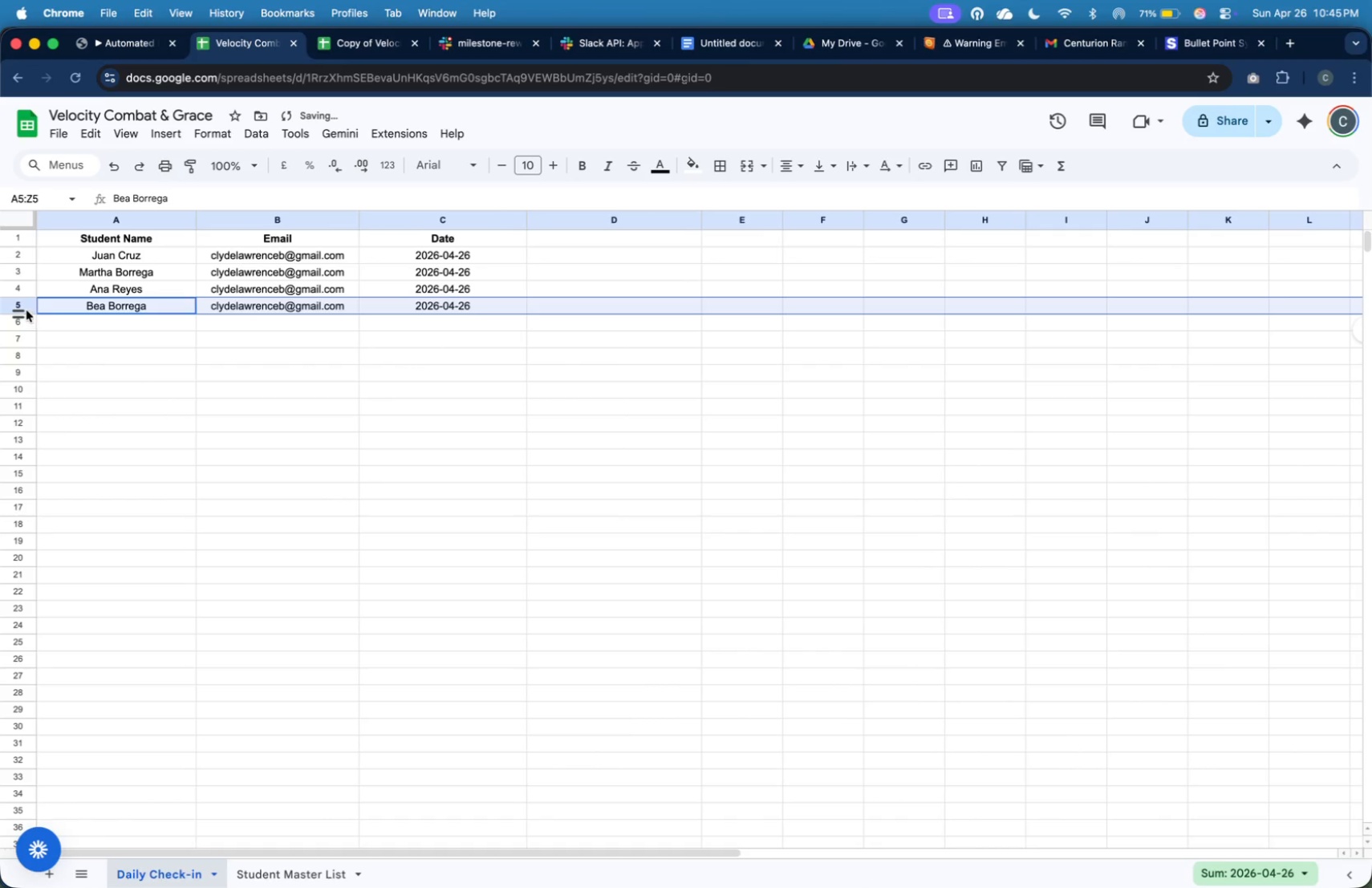 
left_click([25, 308])
 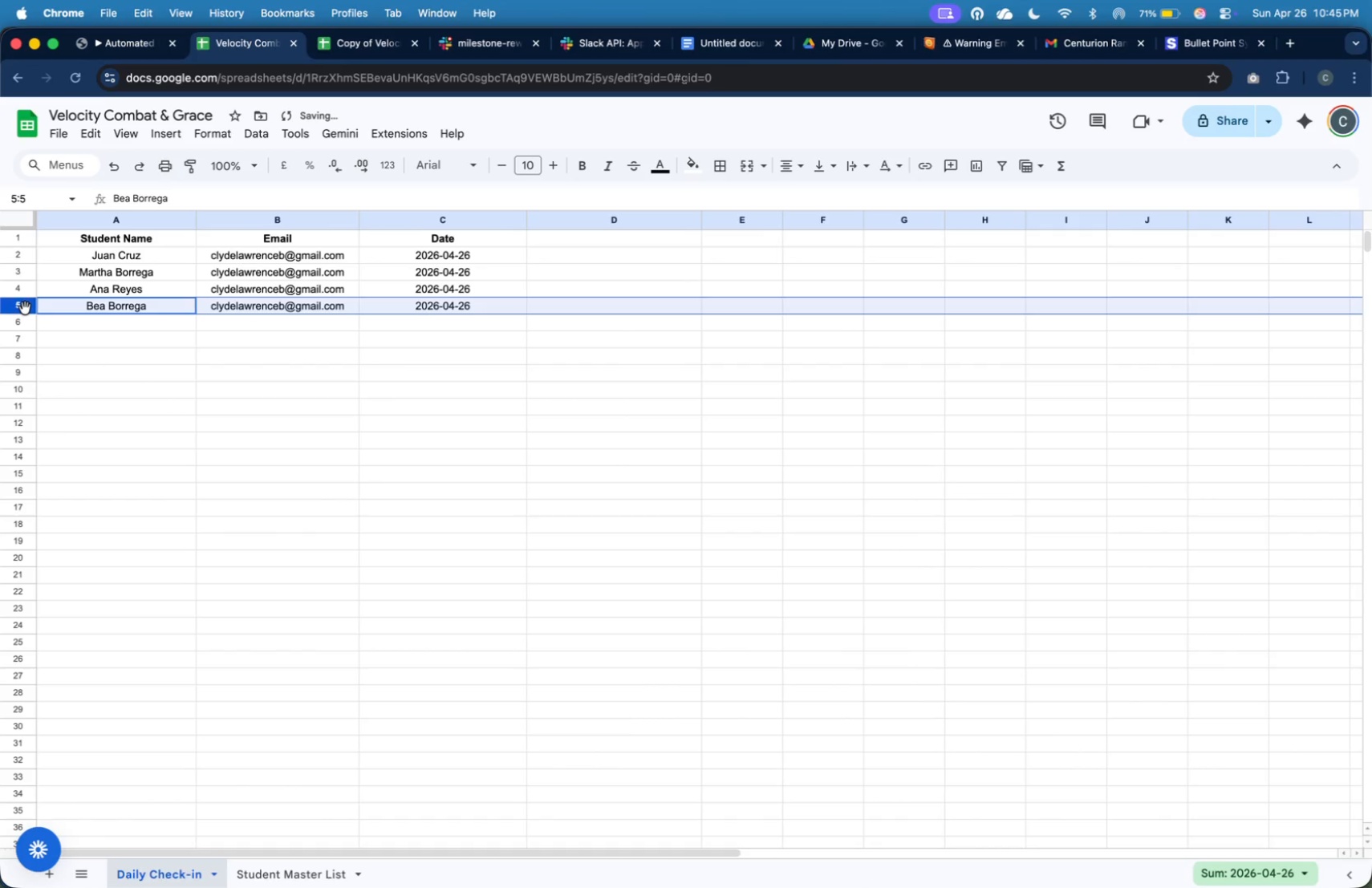 
key(Meta+Shift+4)
 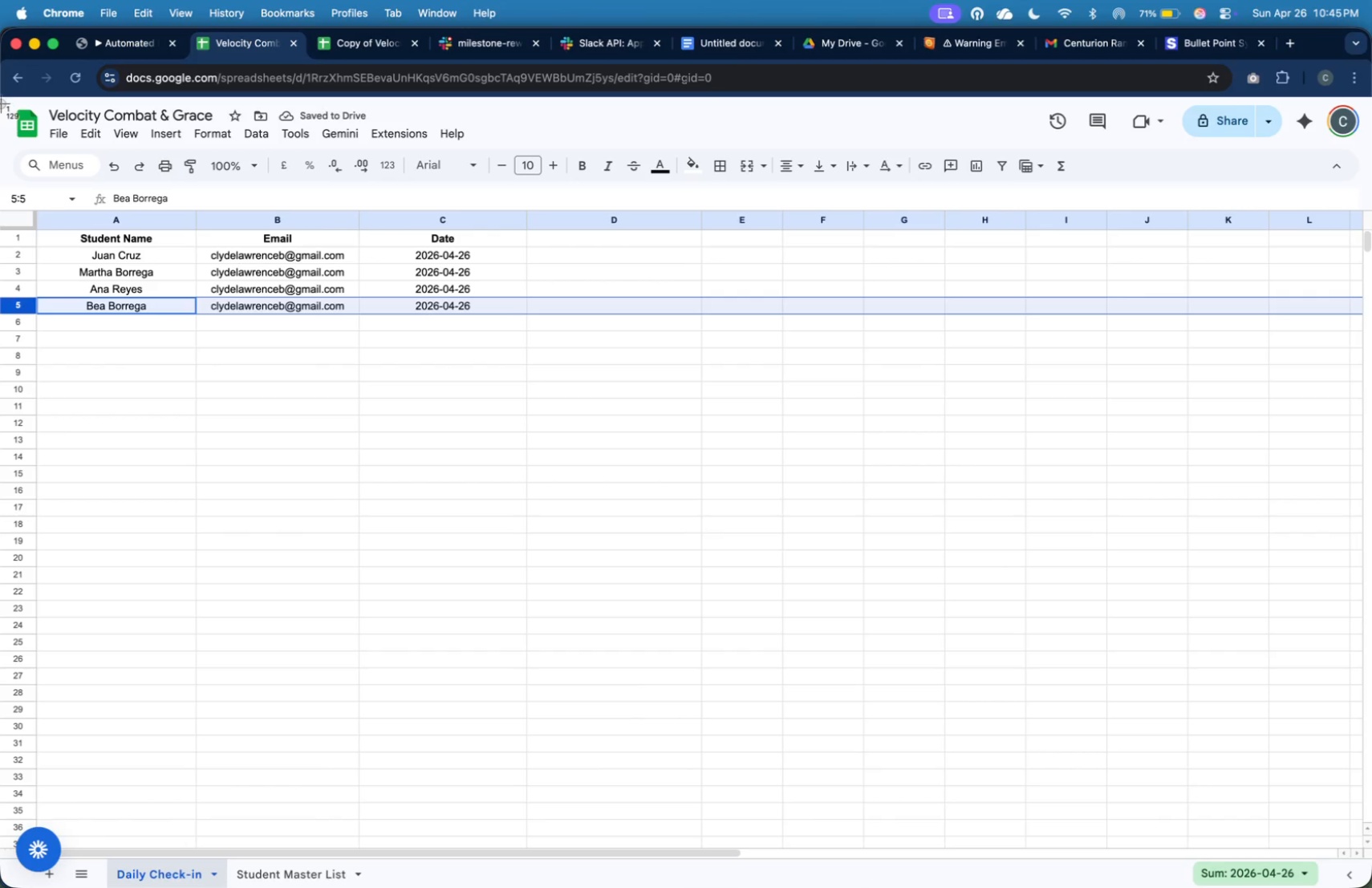 
left_click_drag(start_coordinate=[1, 98], to_coordinate=[543, 887])
 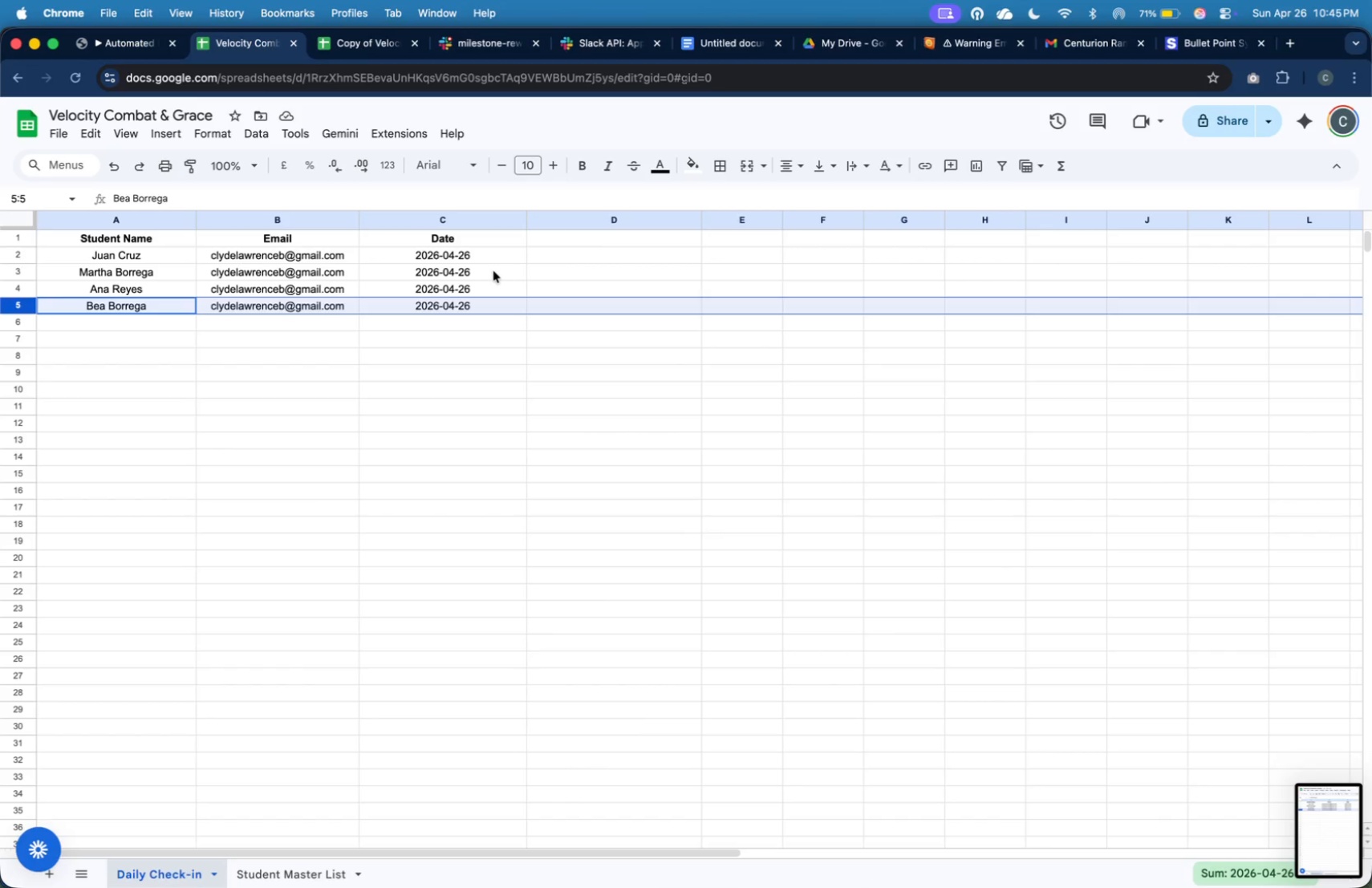 
mouse_move([168, 63])
 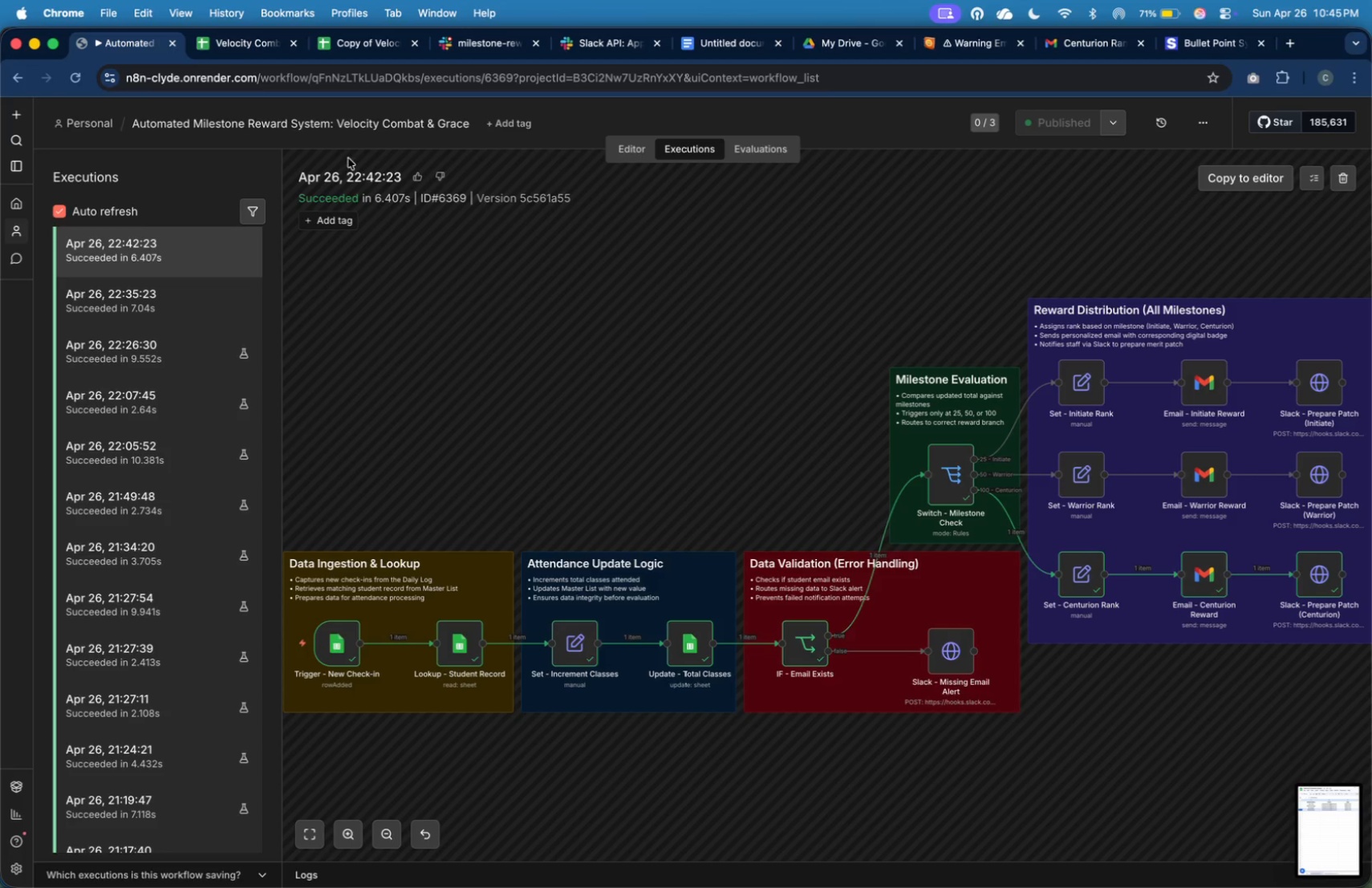 
key(Meta+CommandLeft)
 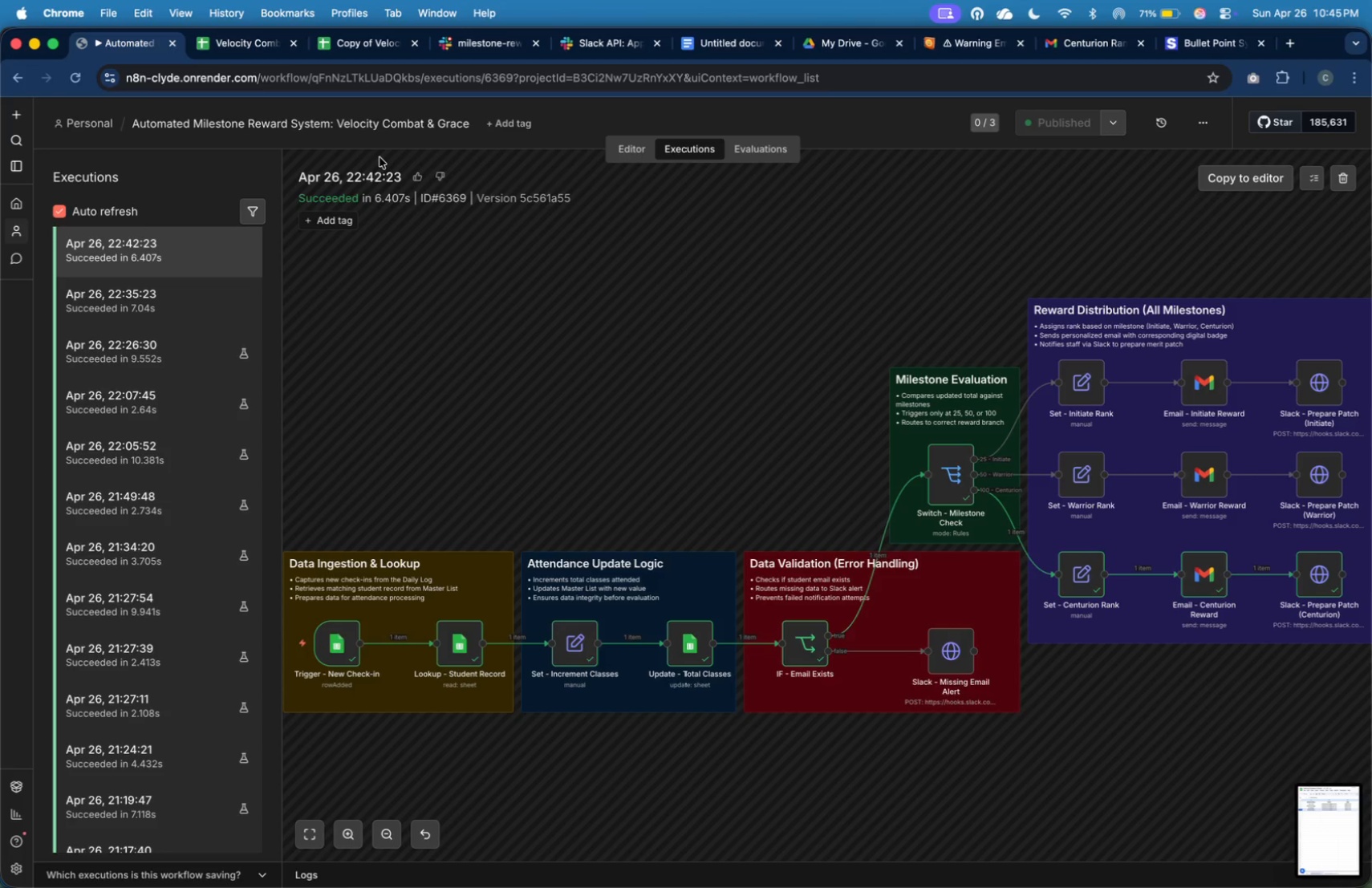 
key(Meta+Tab)
 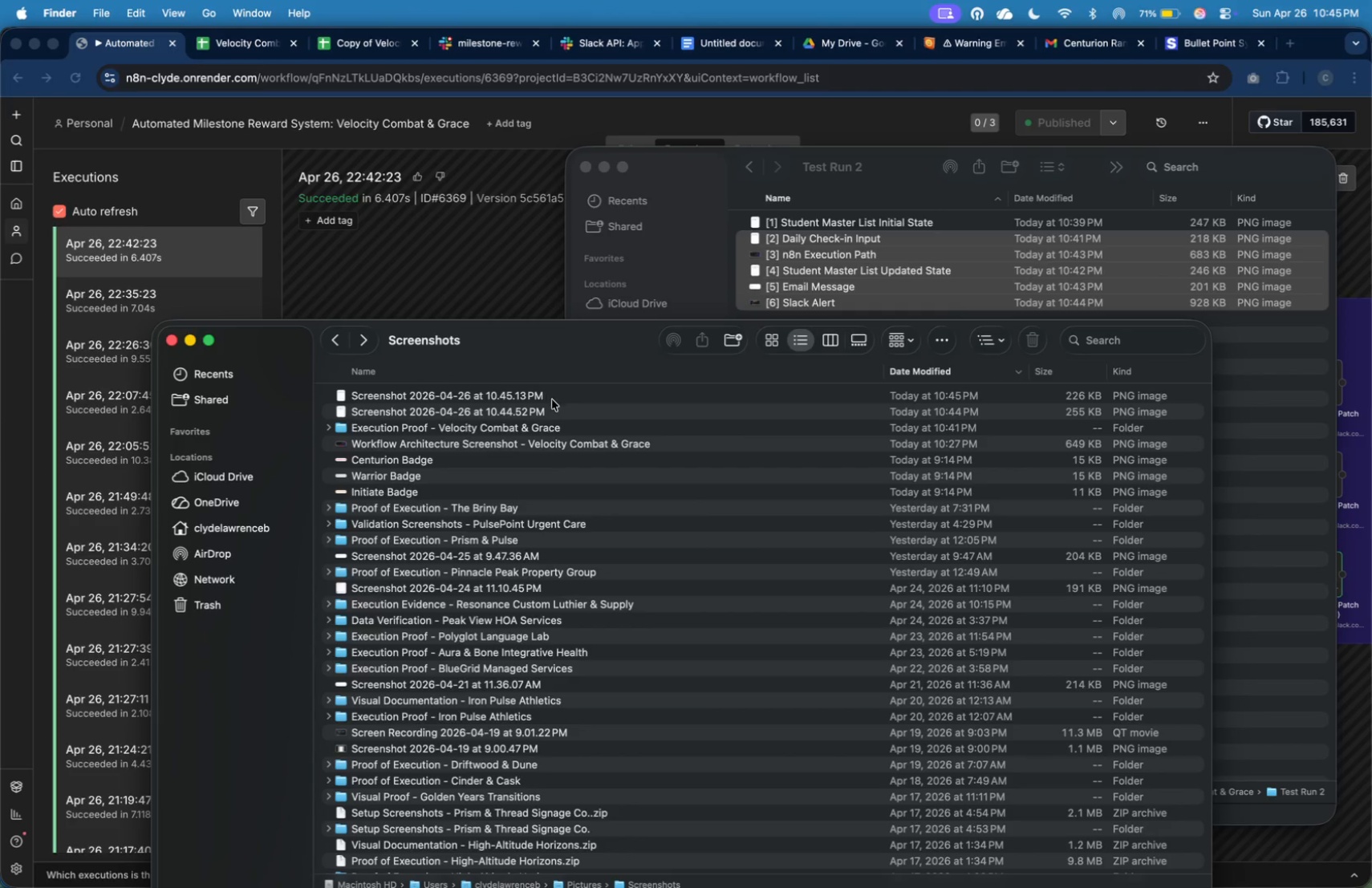 
left_click([554, 409])
 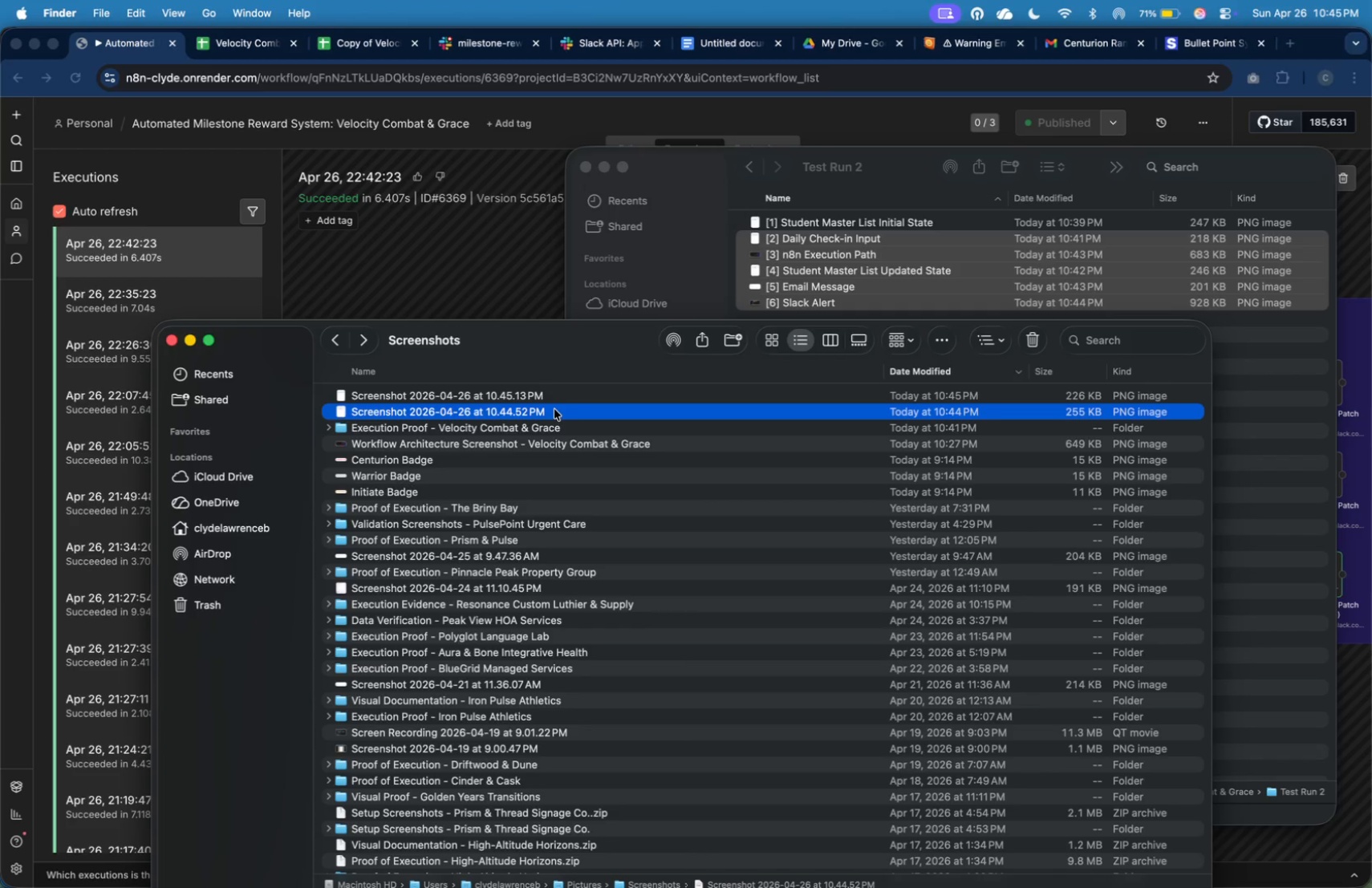 
right_click([554, 409])
 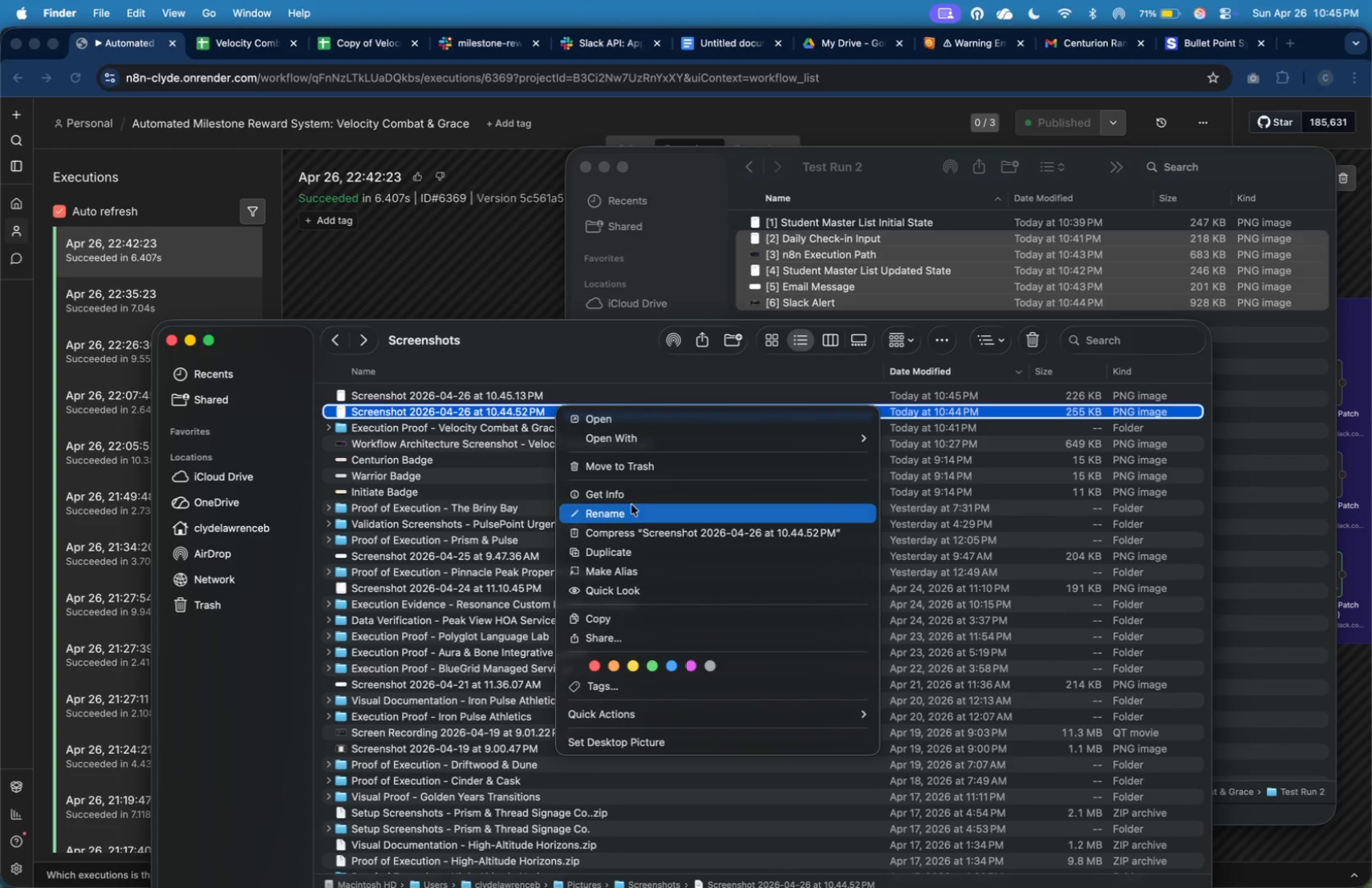 
left_click([634, 509])
 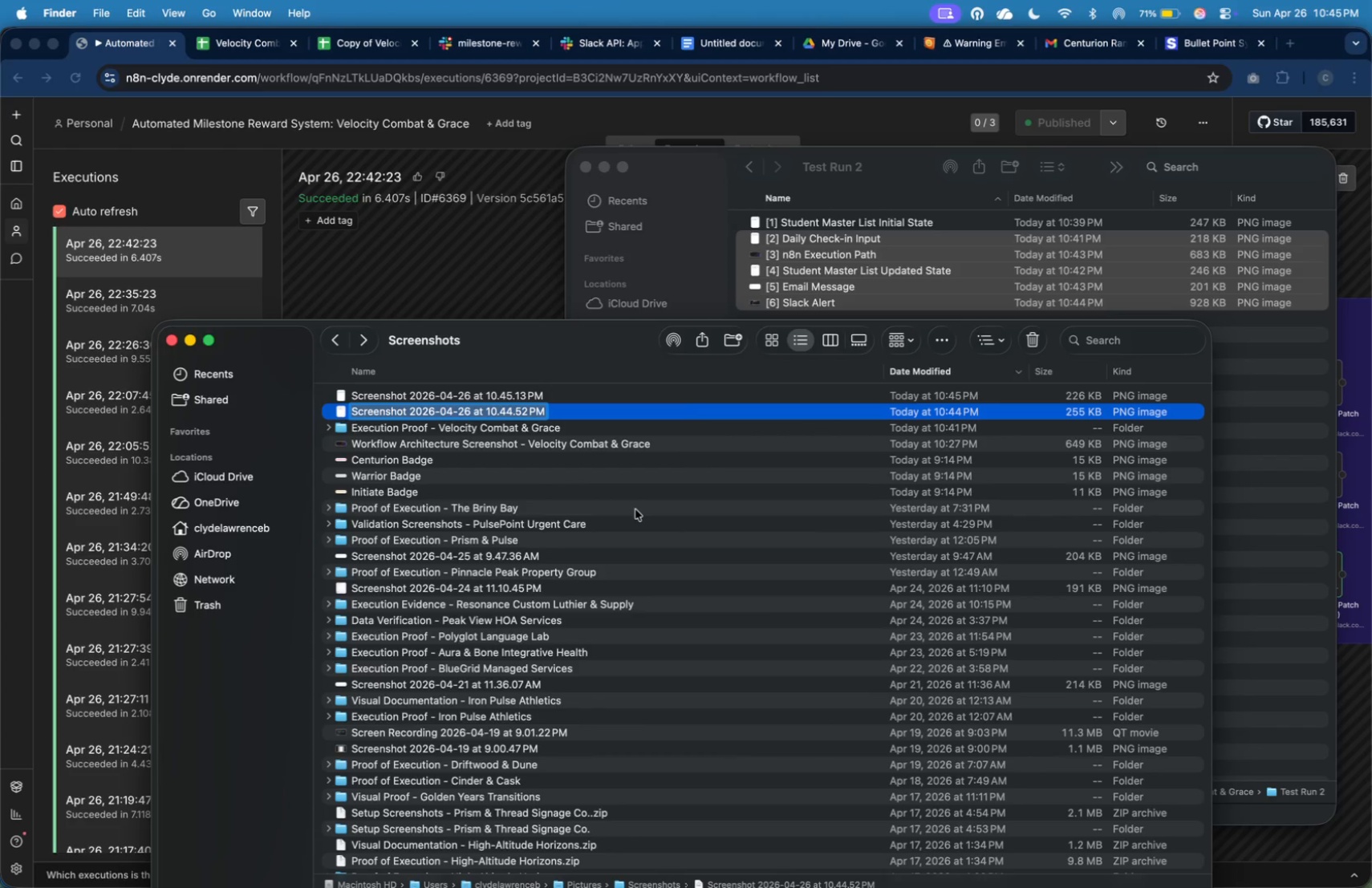 
type([1] Student Mastr)
key(Backspace)
type(er List Initial State)
 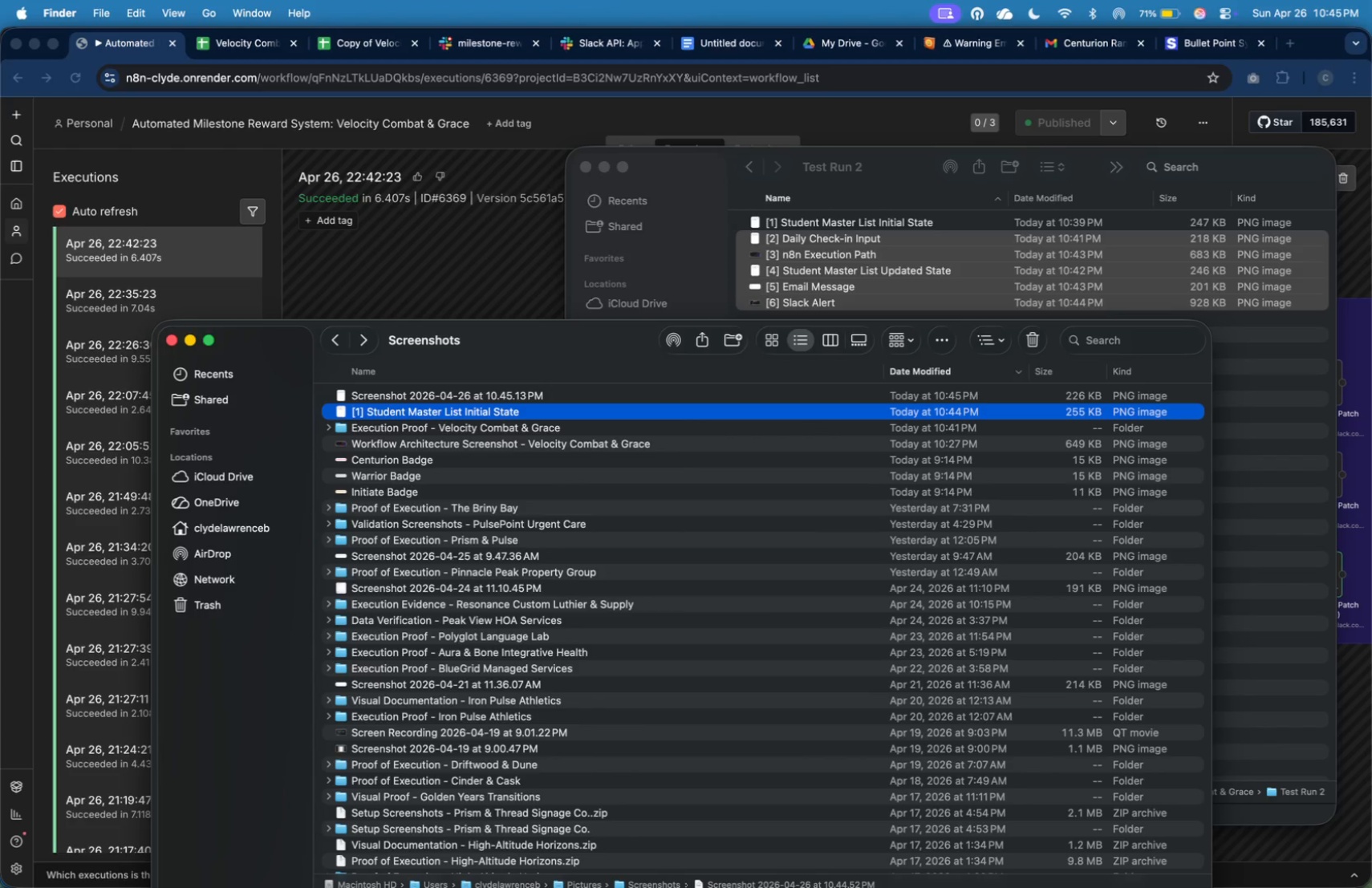 
 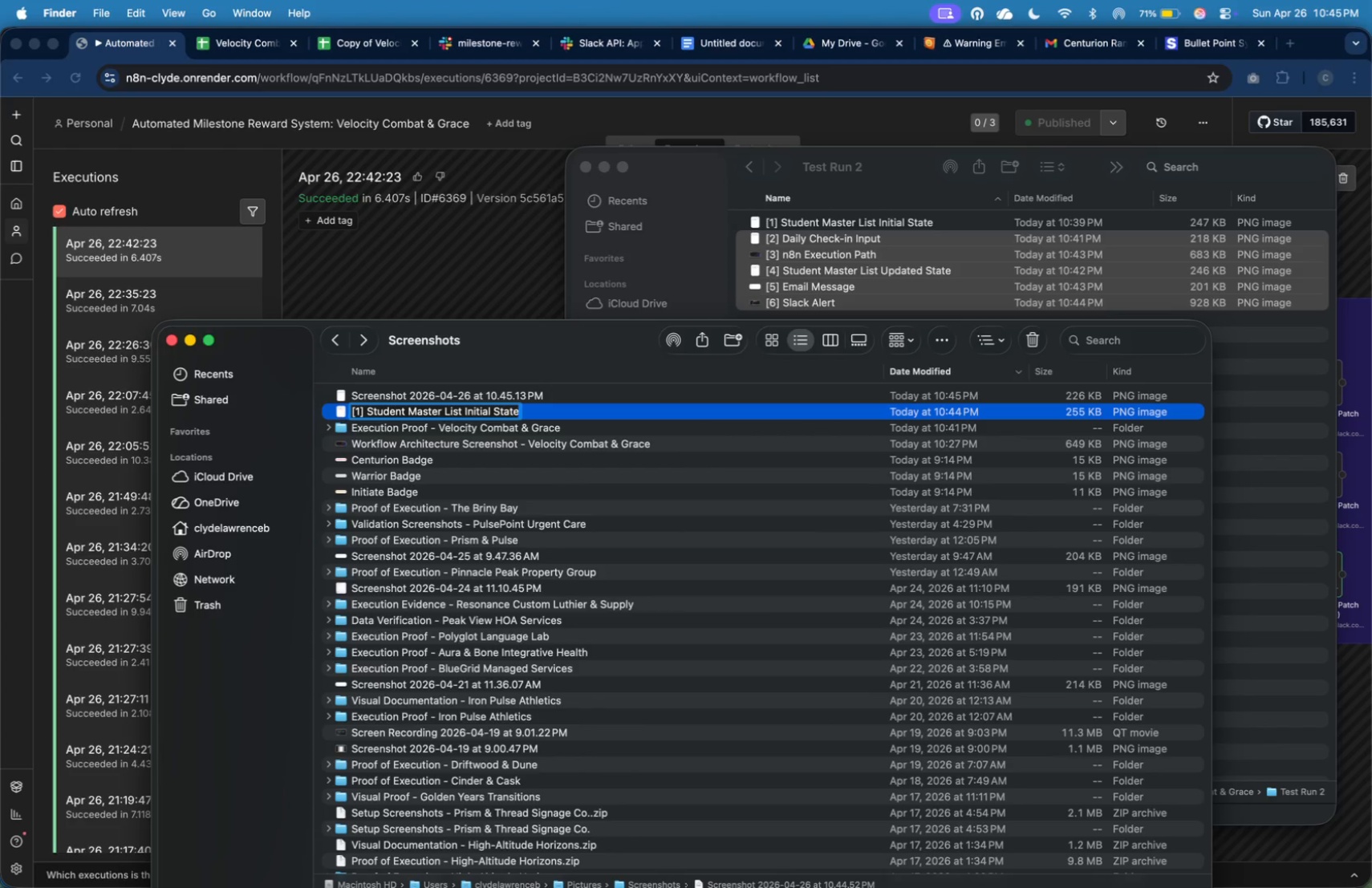 
key(Enter)
 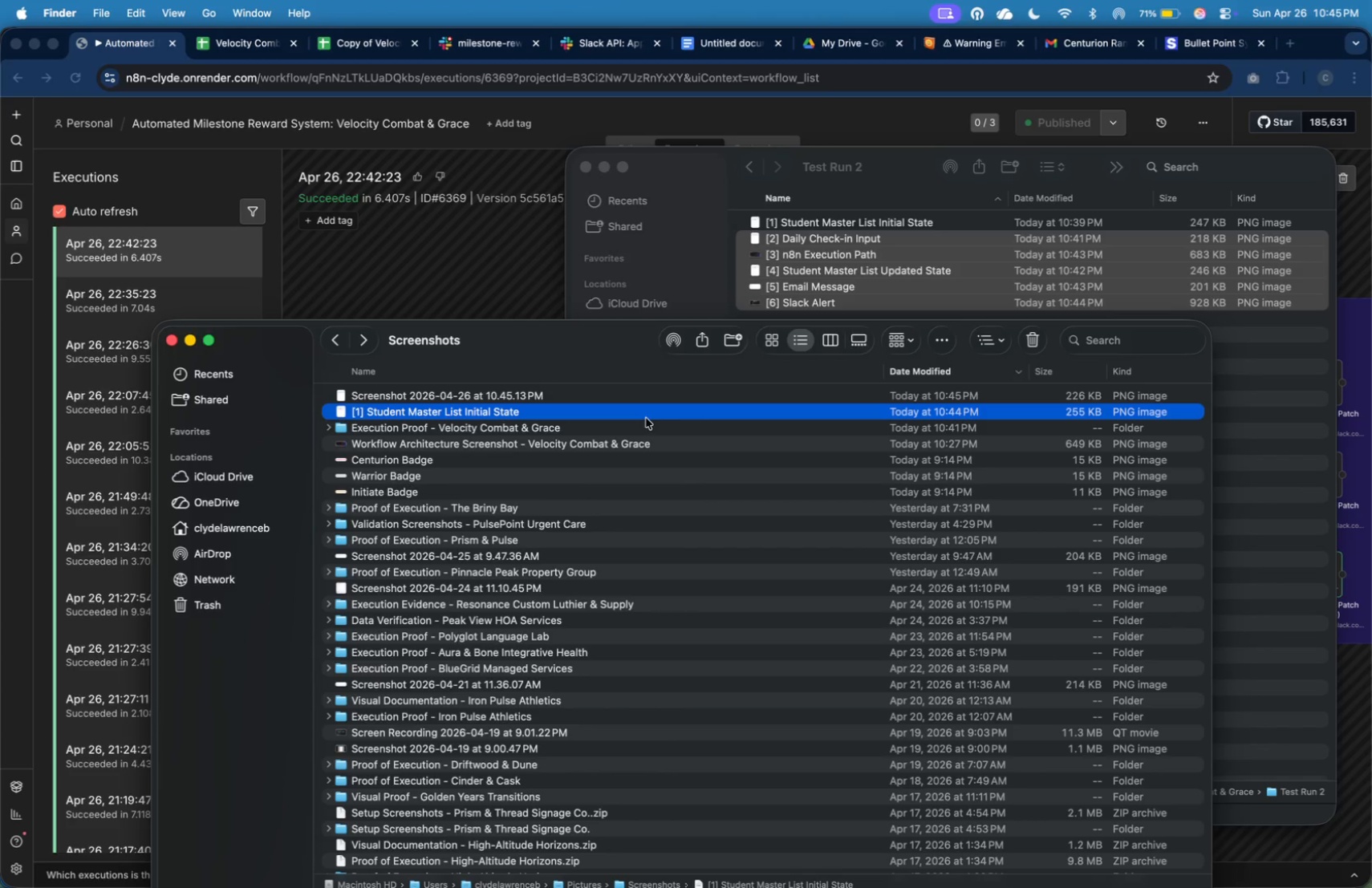 
left_click([646, 395])
 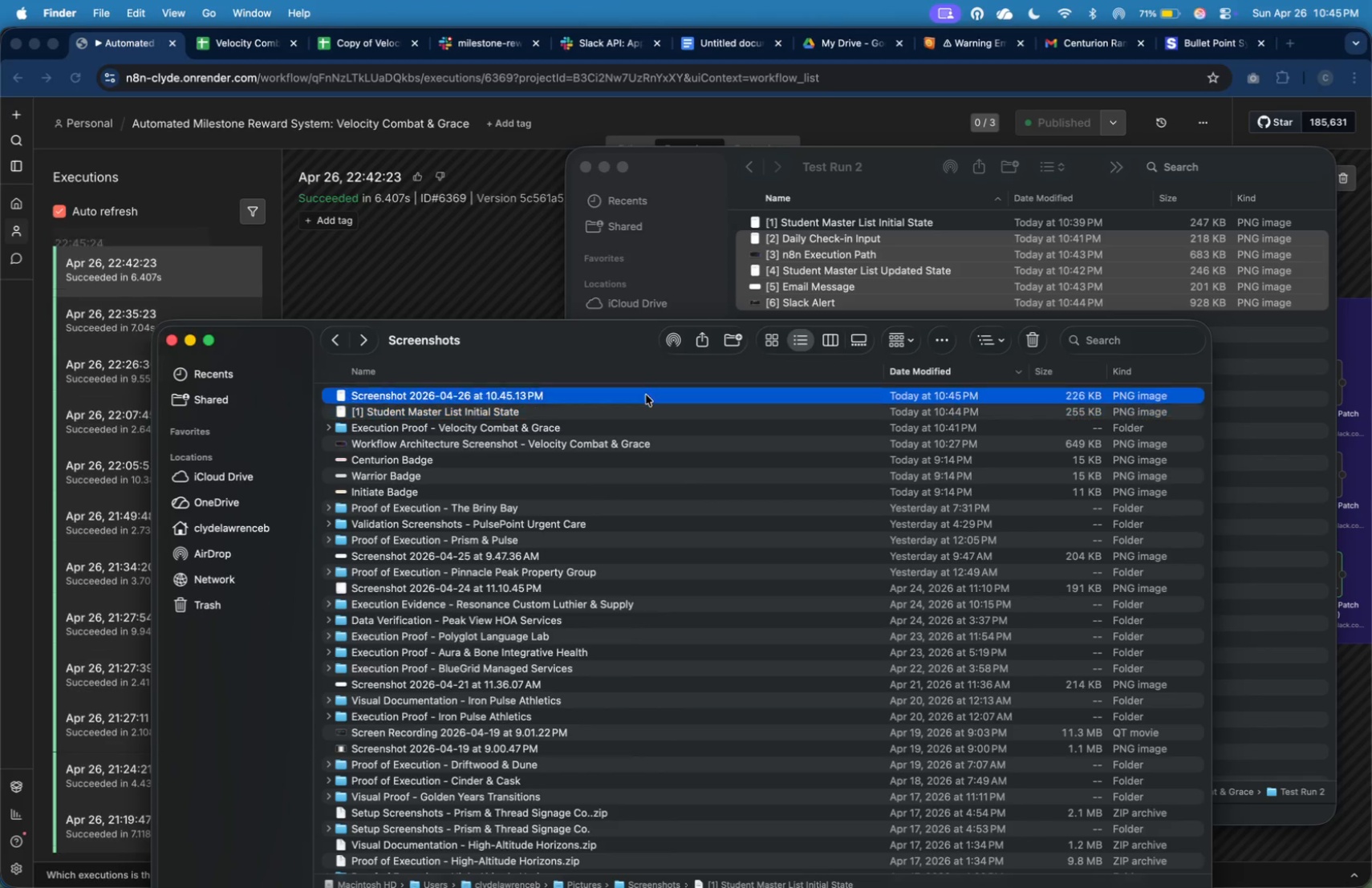 
right_click([646, 395])
 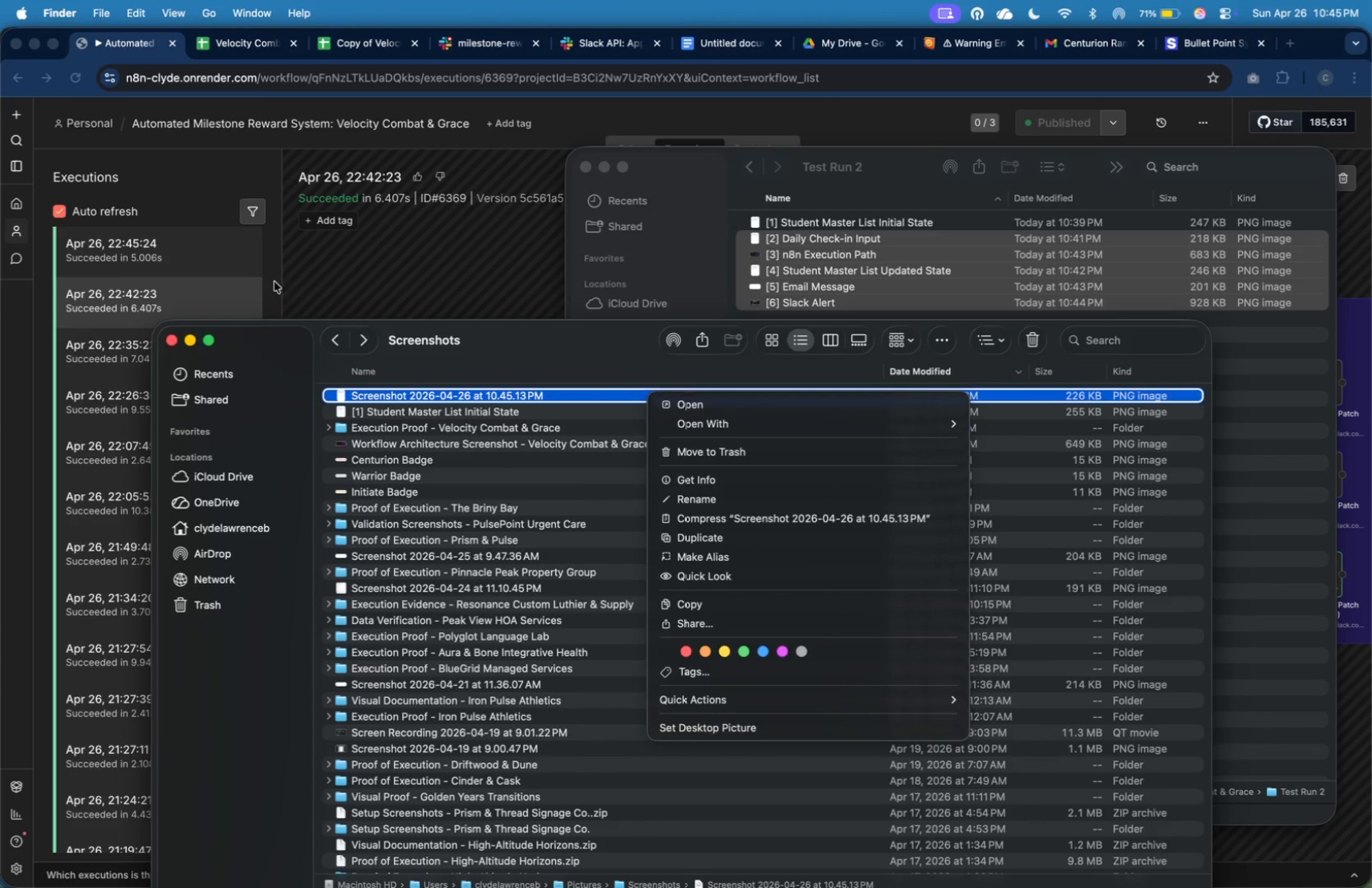 
double_click([237, 261])
 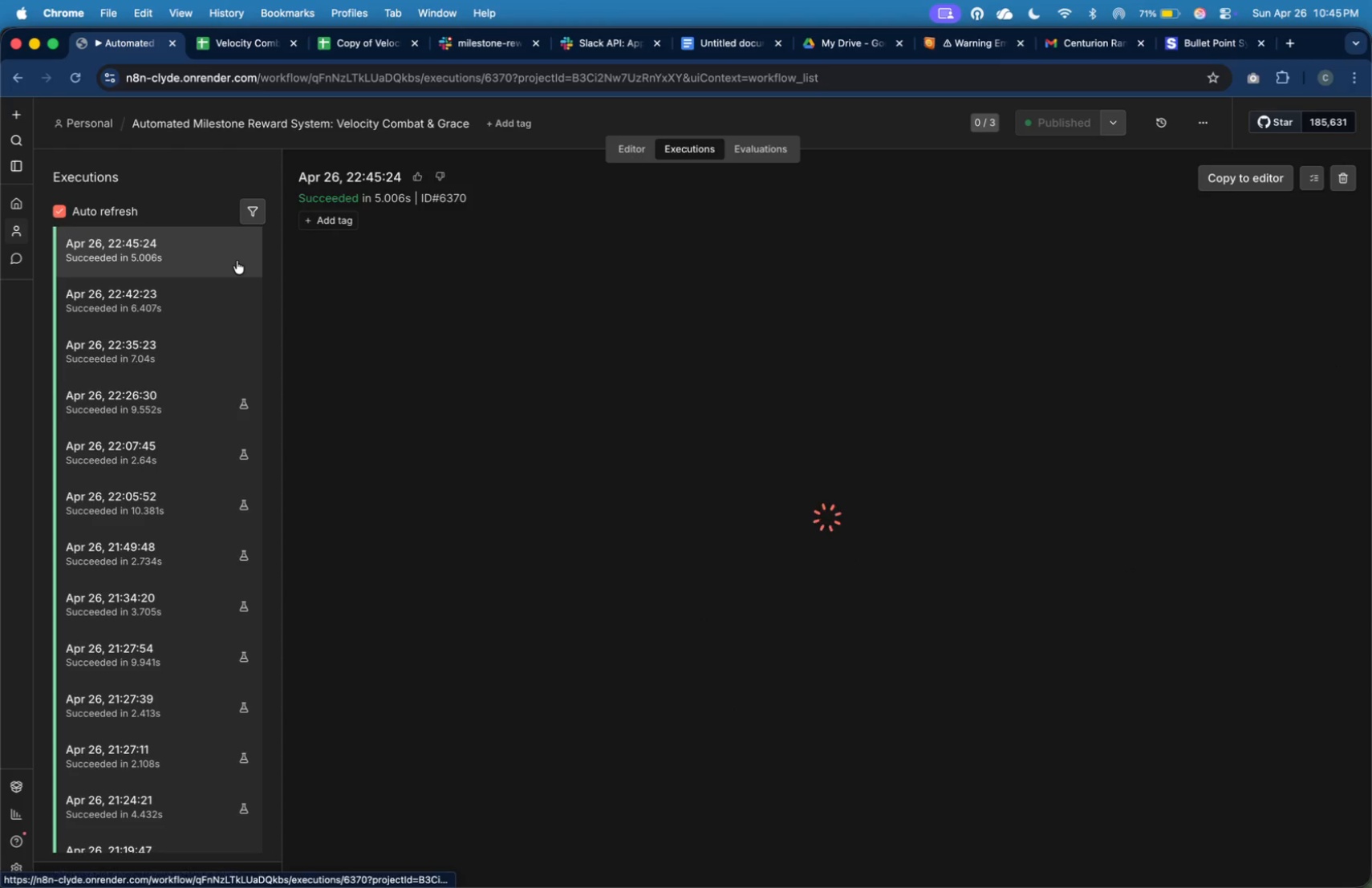 
key(Meta+CommandLeft)
 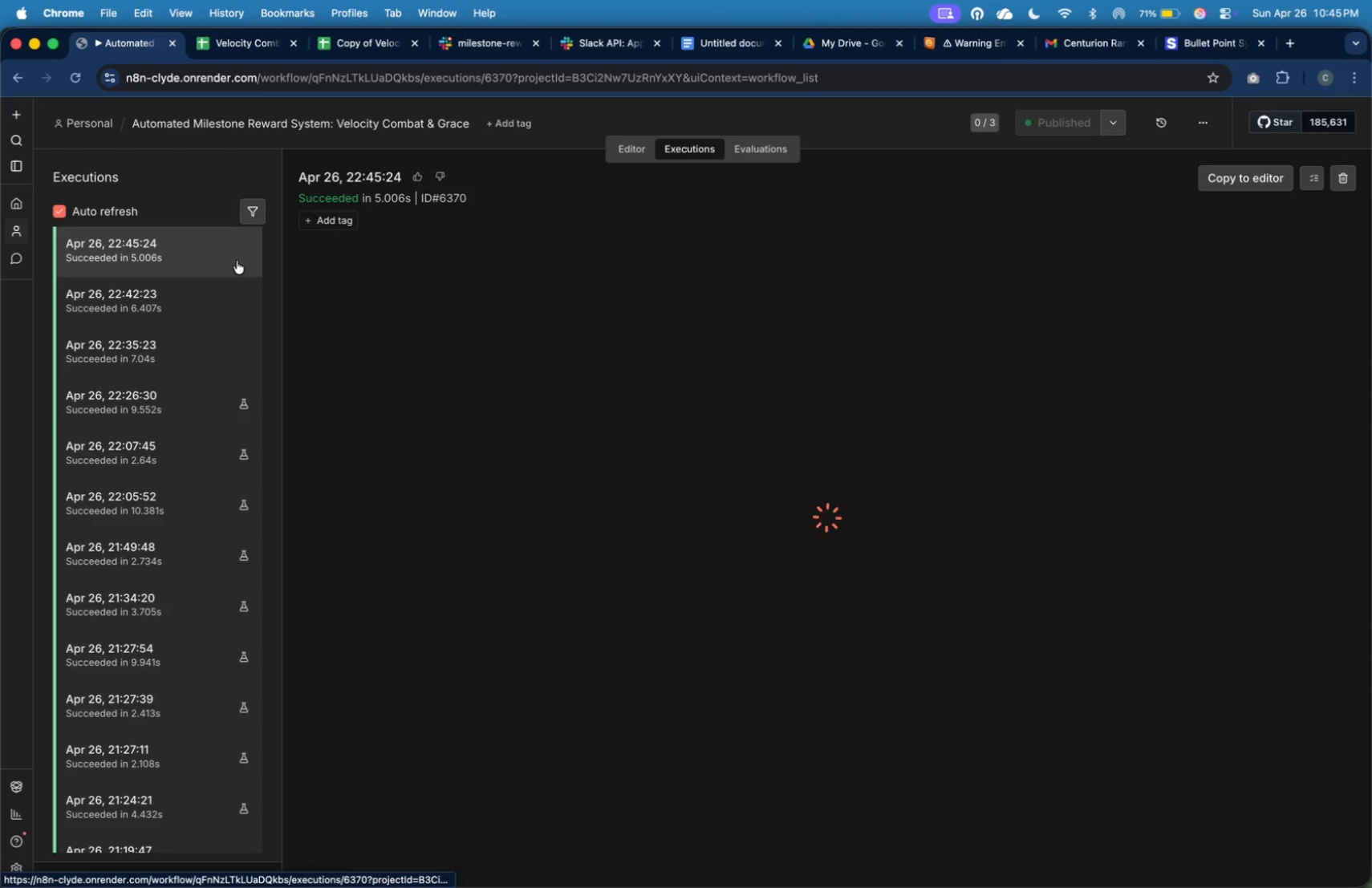 
key(Meta+Tab)
 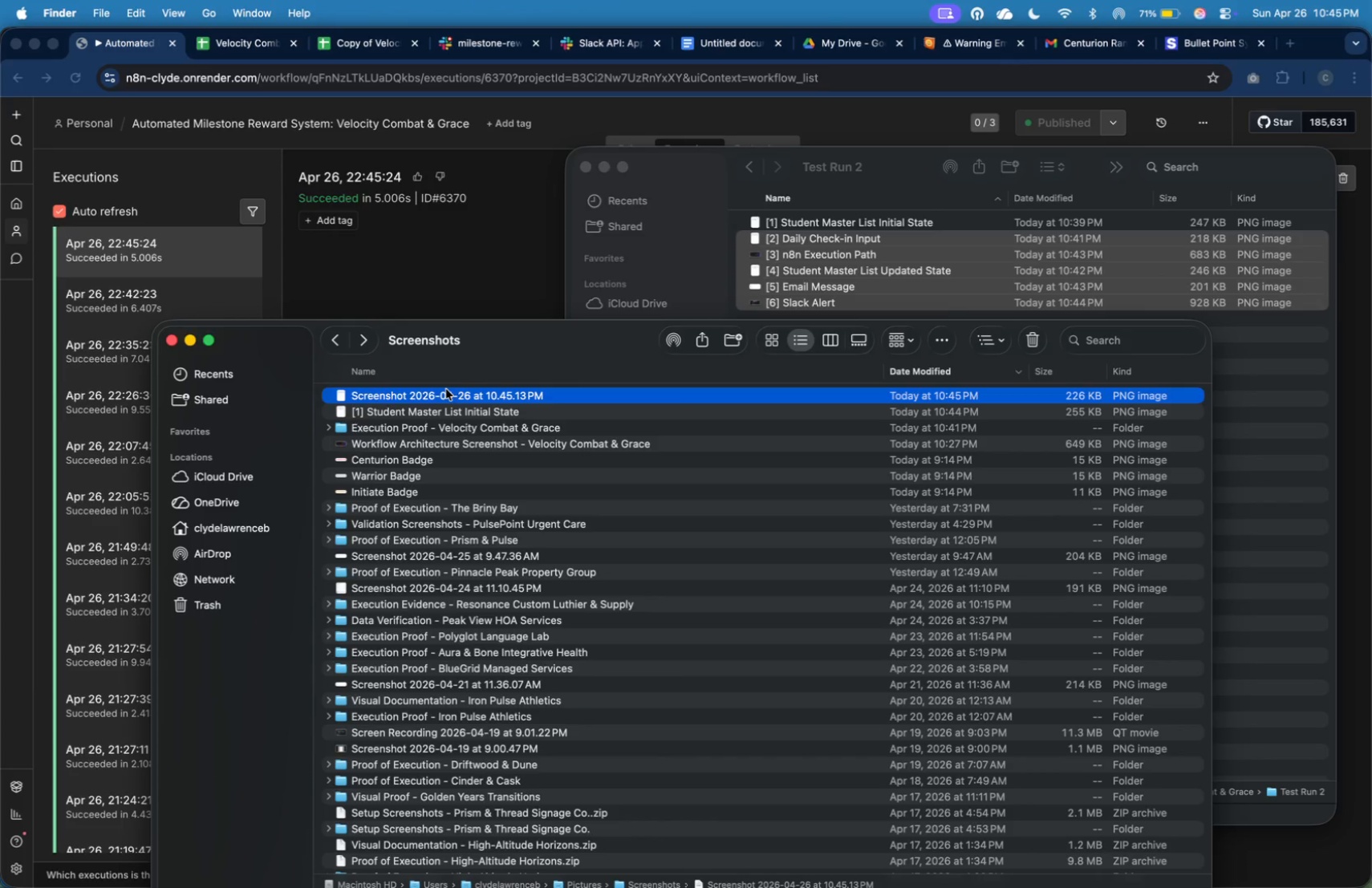 
right_click([453, 399])
 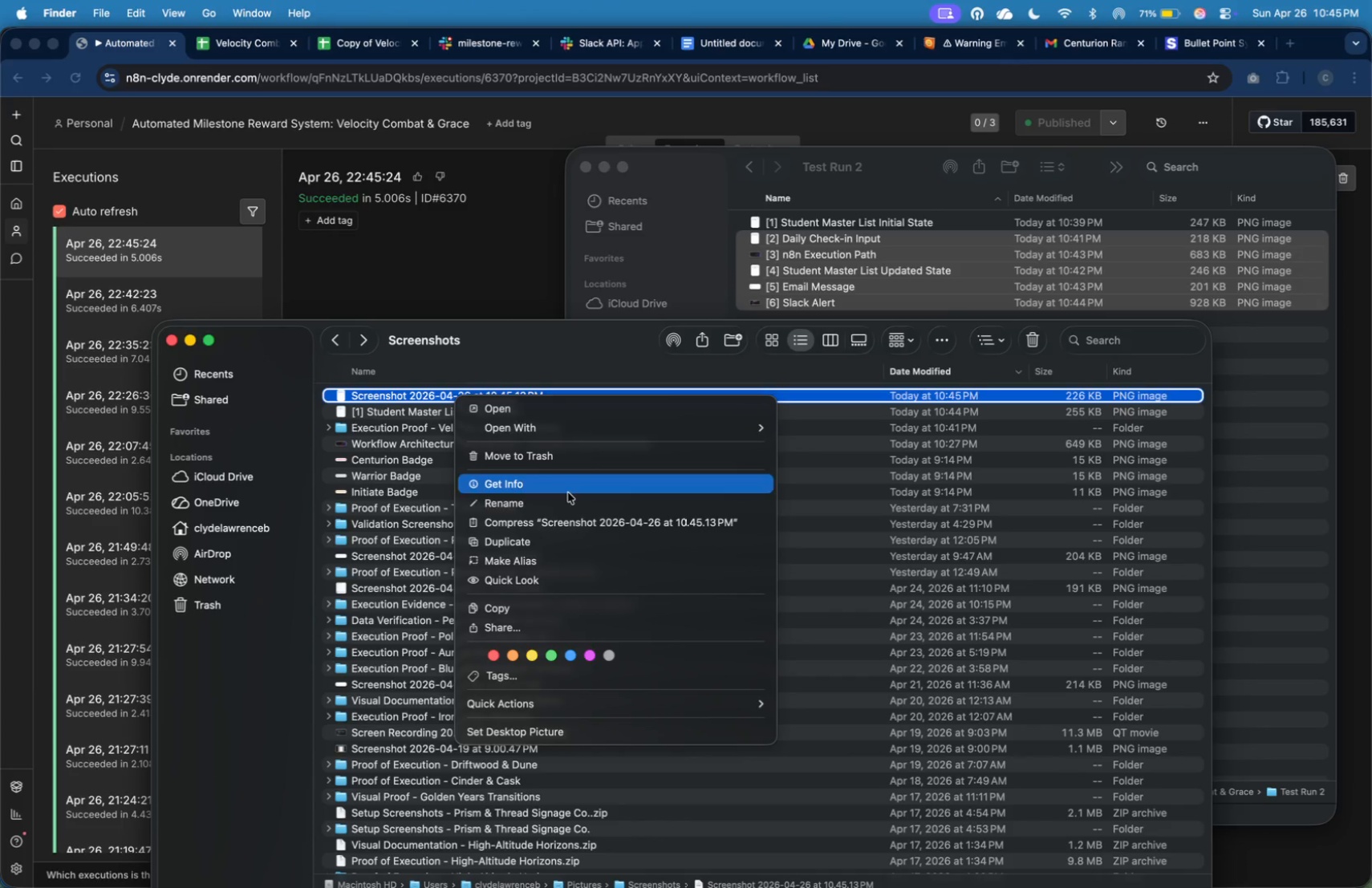 
left_click([570, 497])
 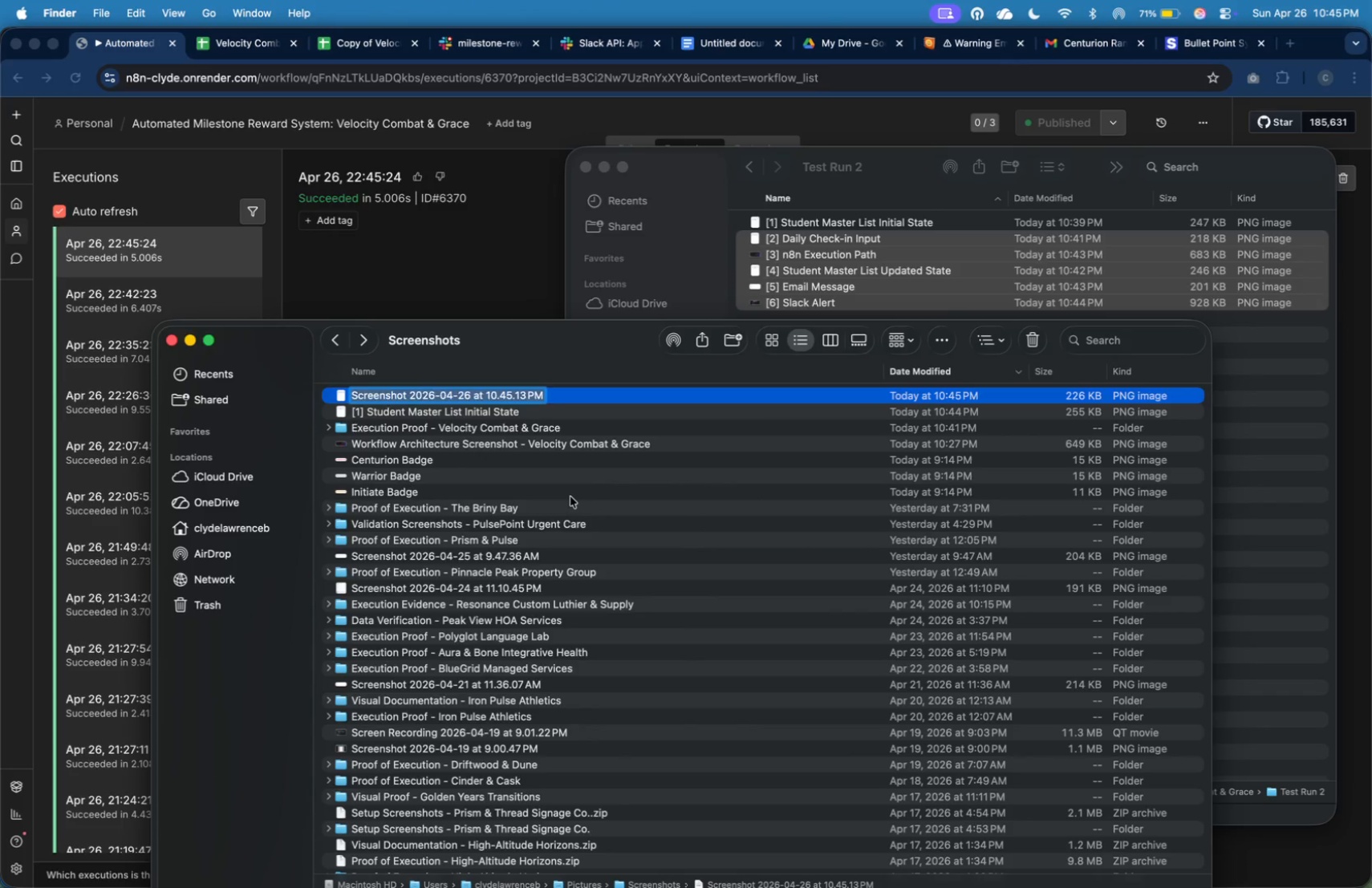 
type([4] )
key(Backspace)
key(Backspace)
key(Backspace)
type(2] Daily Check-in Input)
 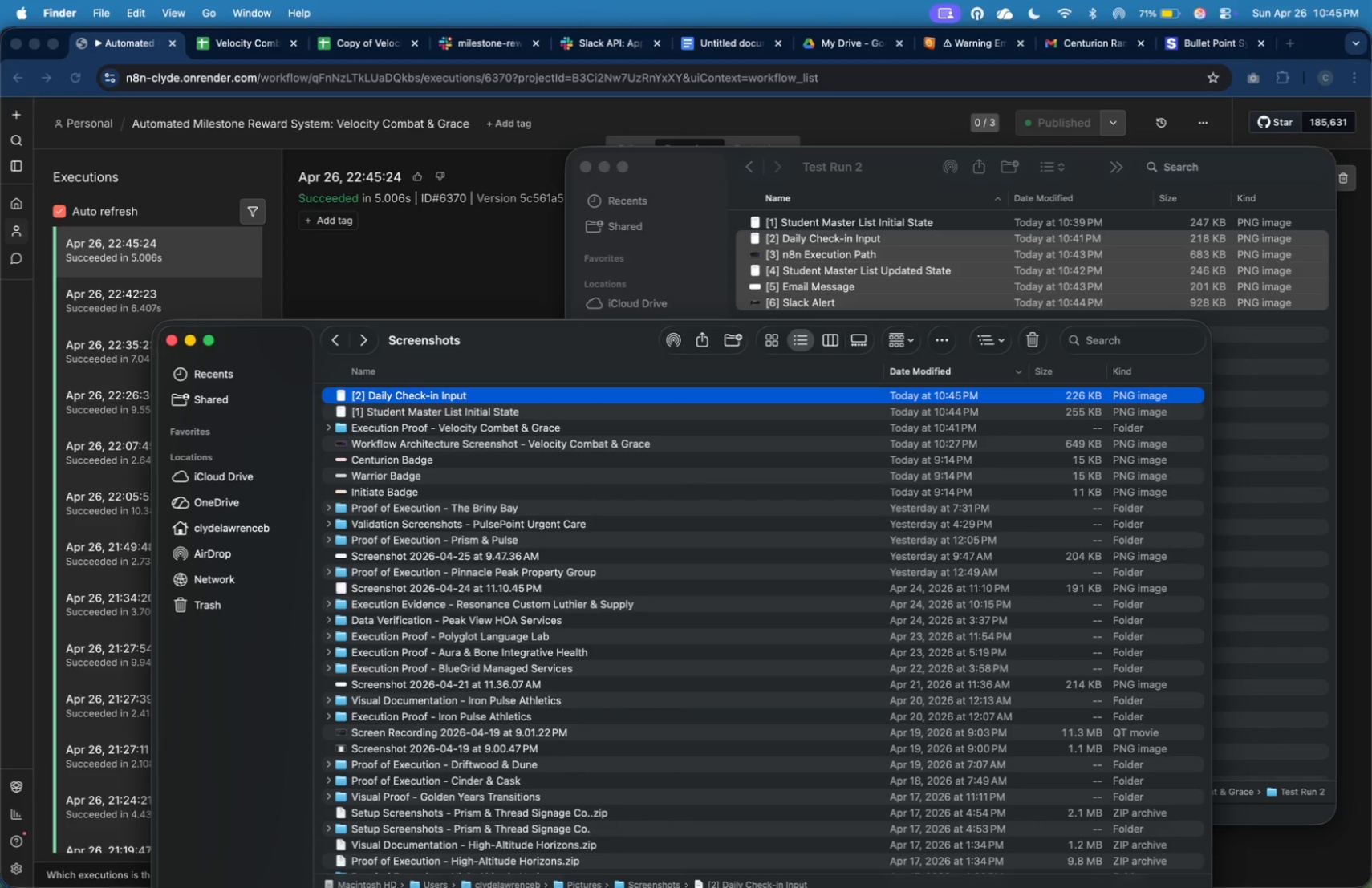 
 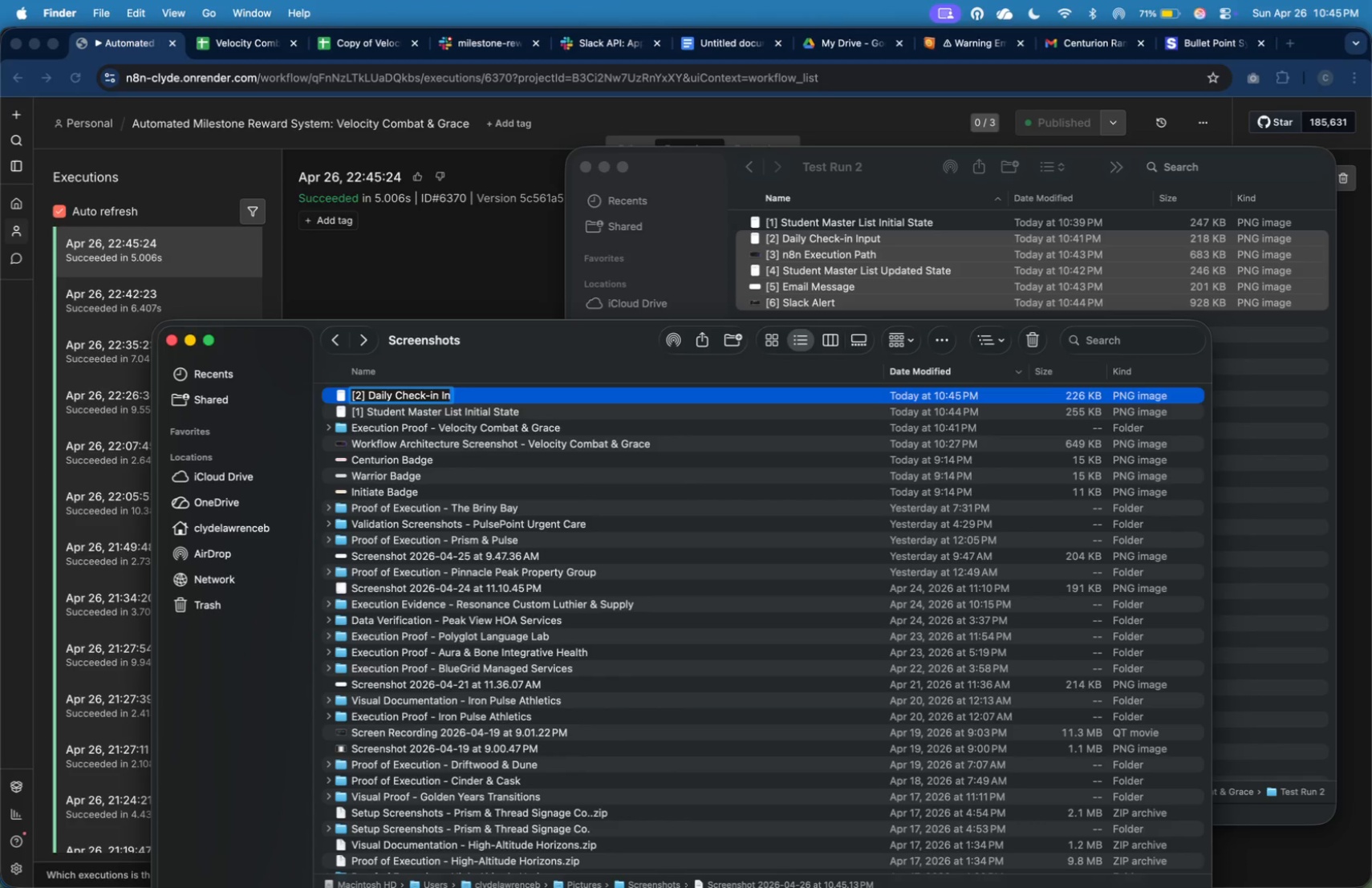 
key(Enter)
 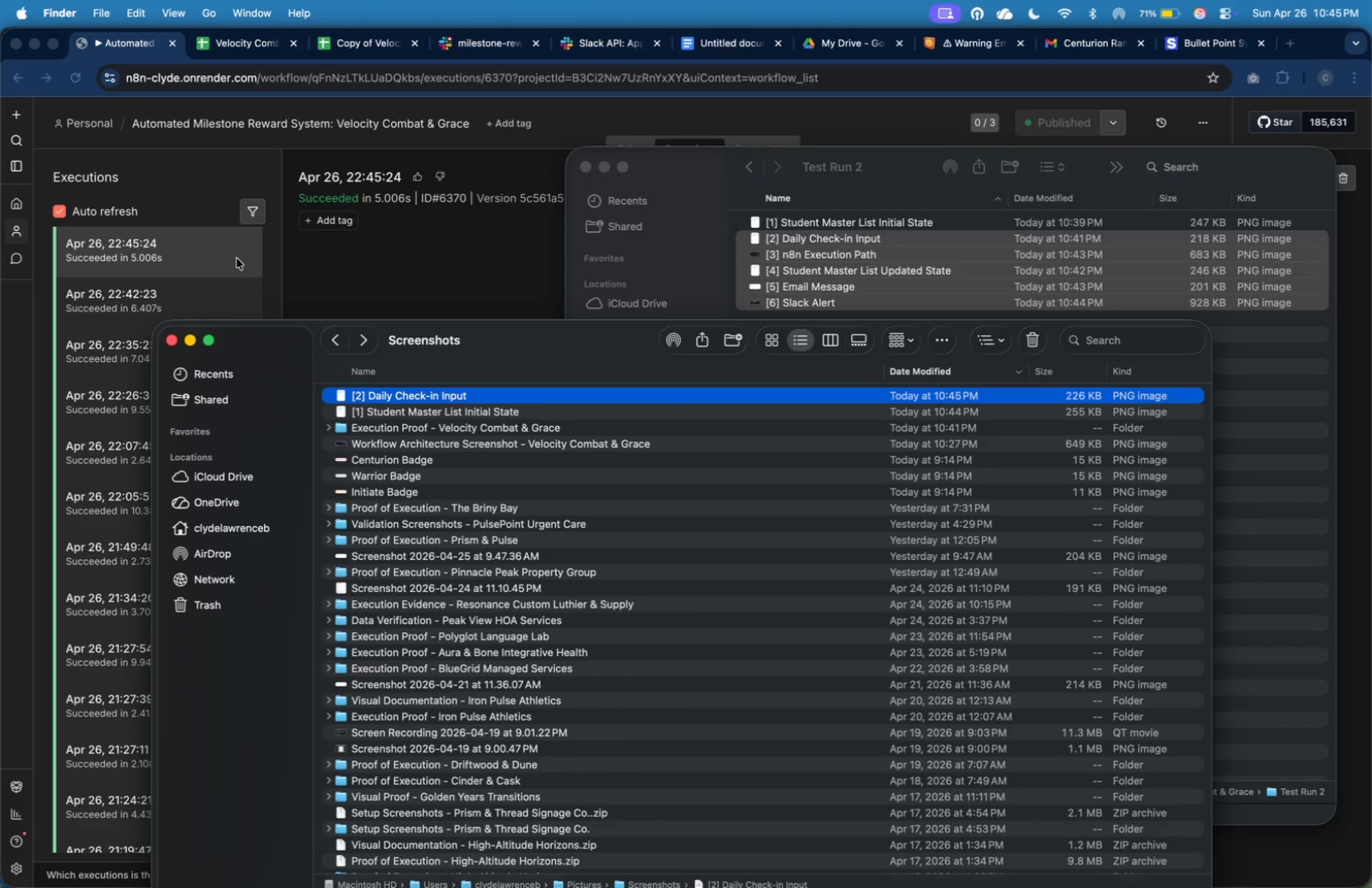 
left_click([229, 257])
 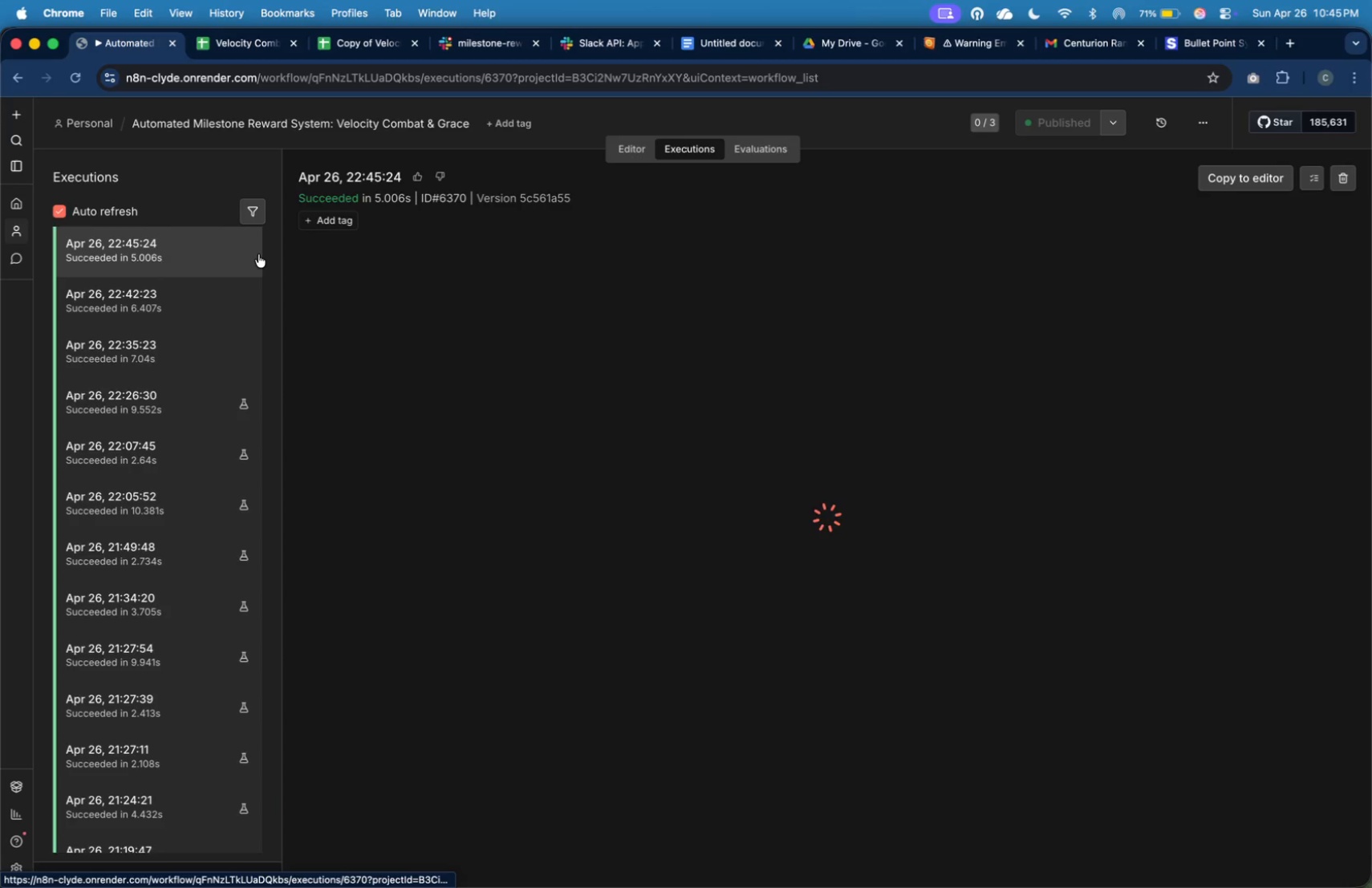 
key(Meta+CommandLeft)
 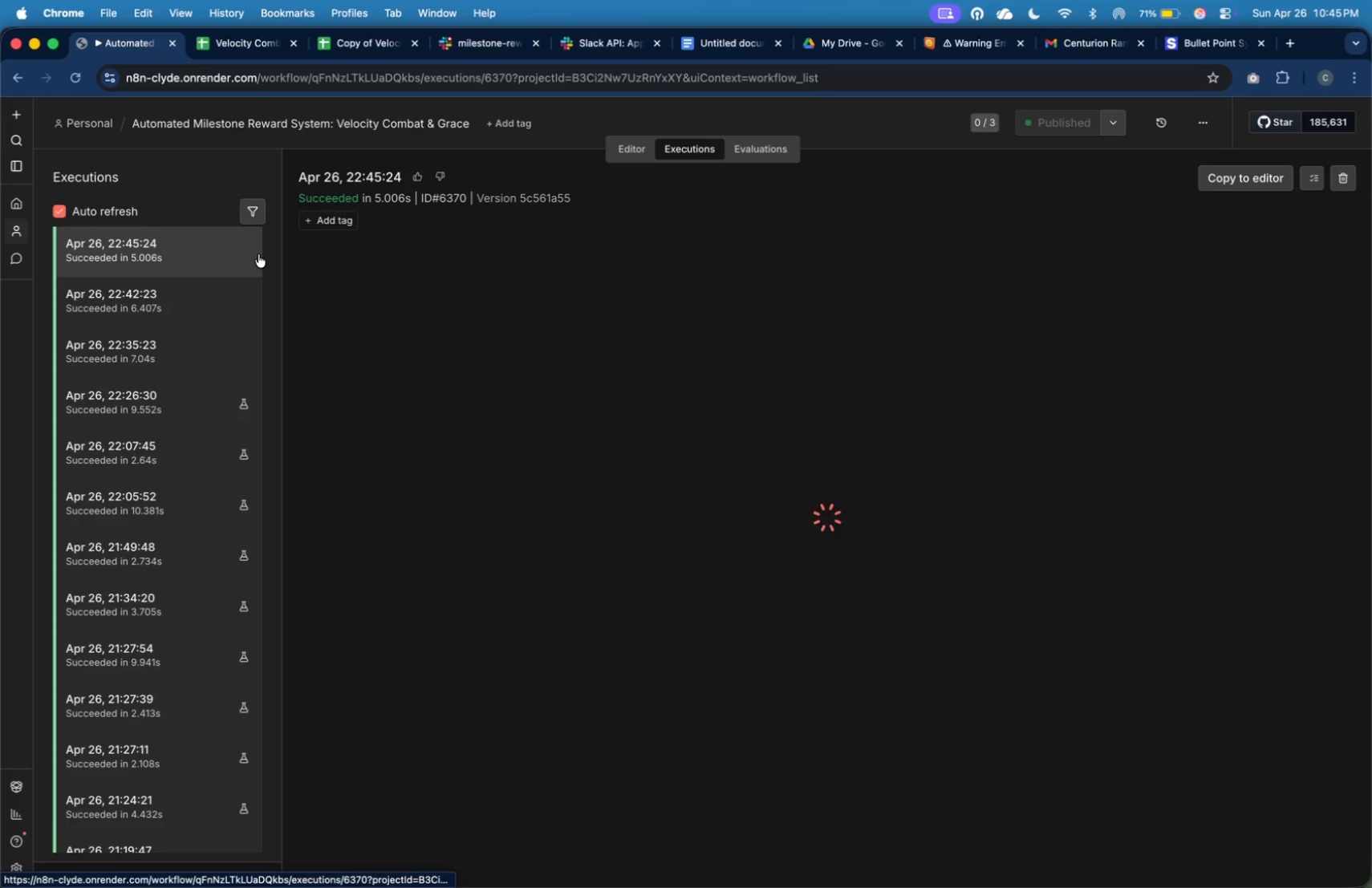 
key(Meta+Tab)
 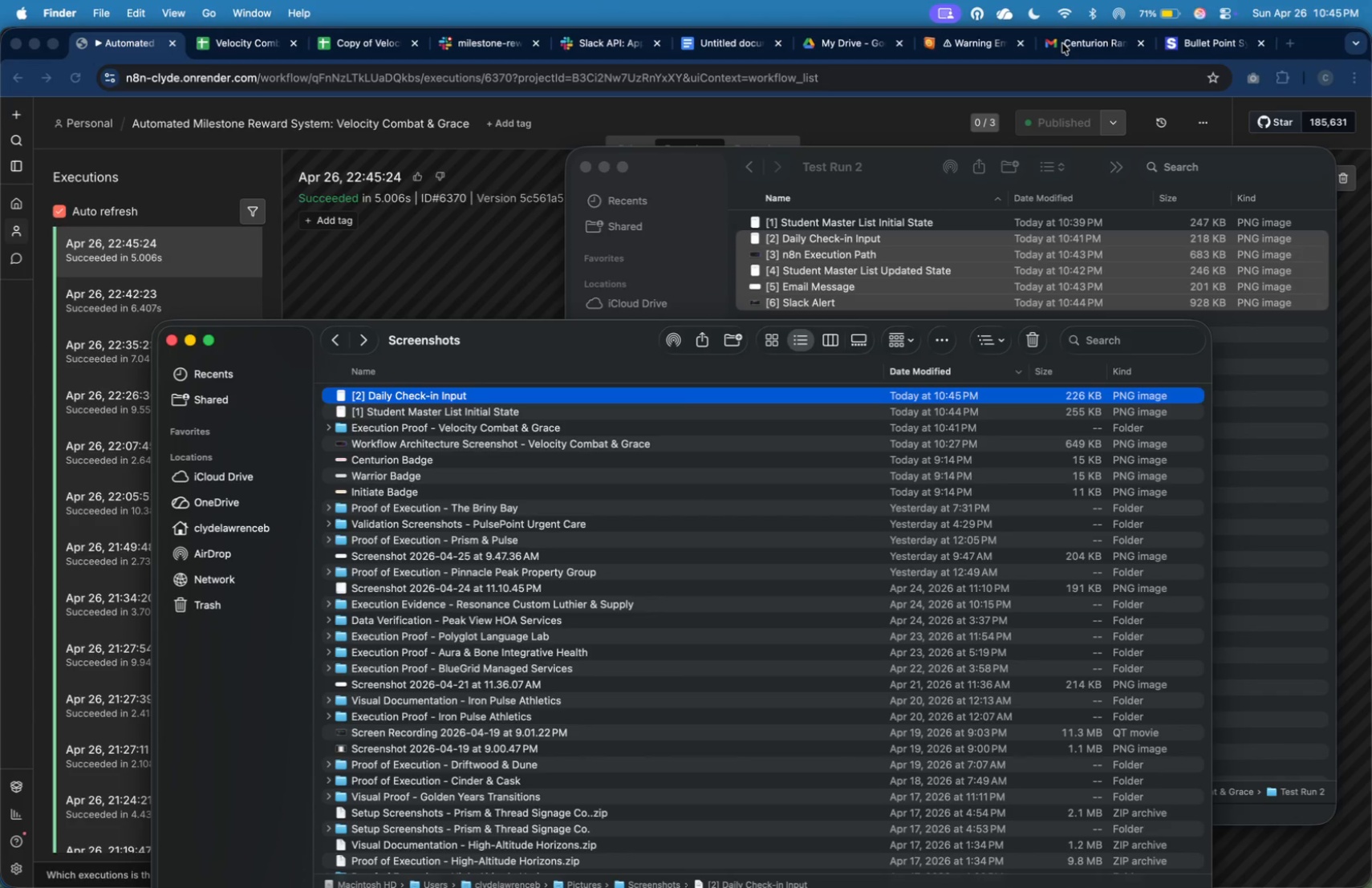 
left_click([272, 49])
 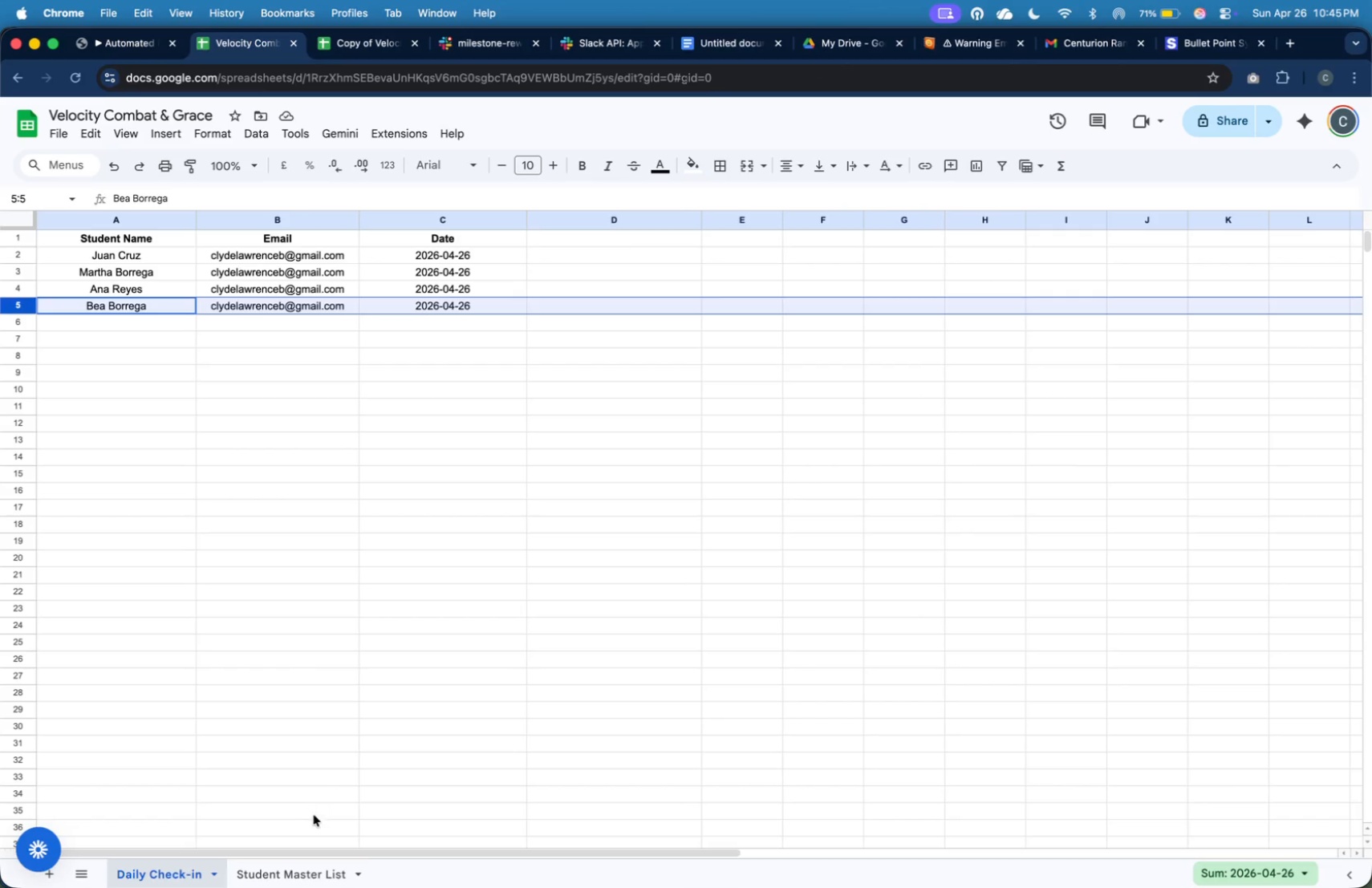 
left_click([301, 878])
 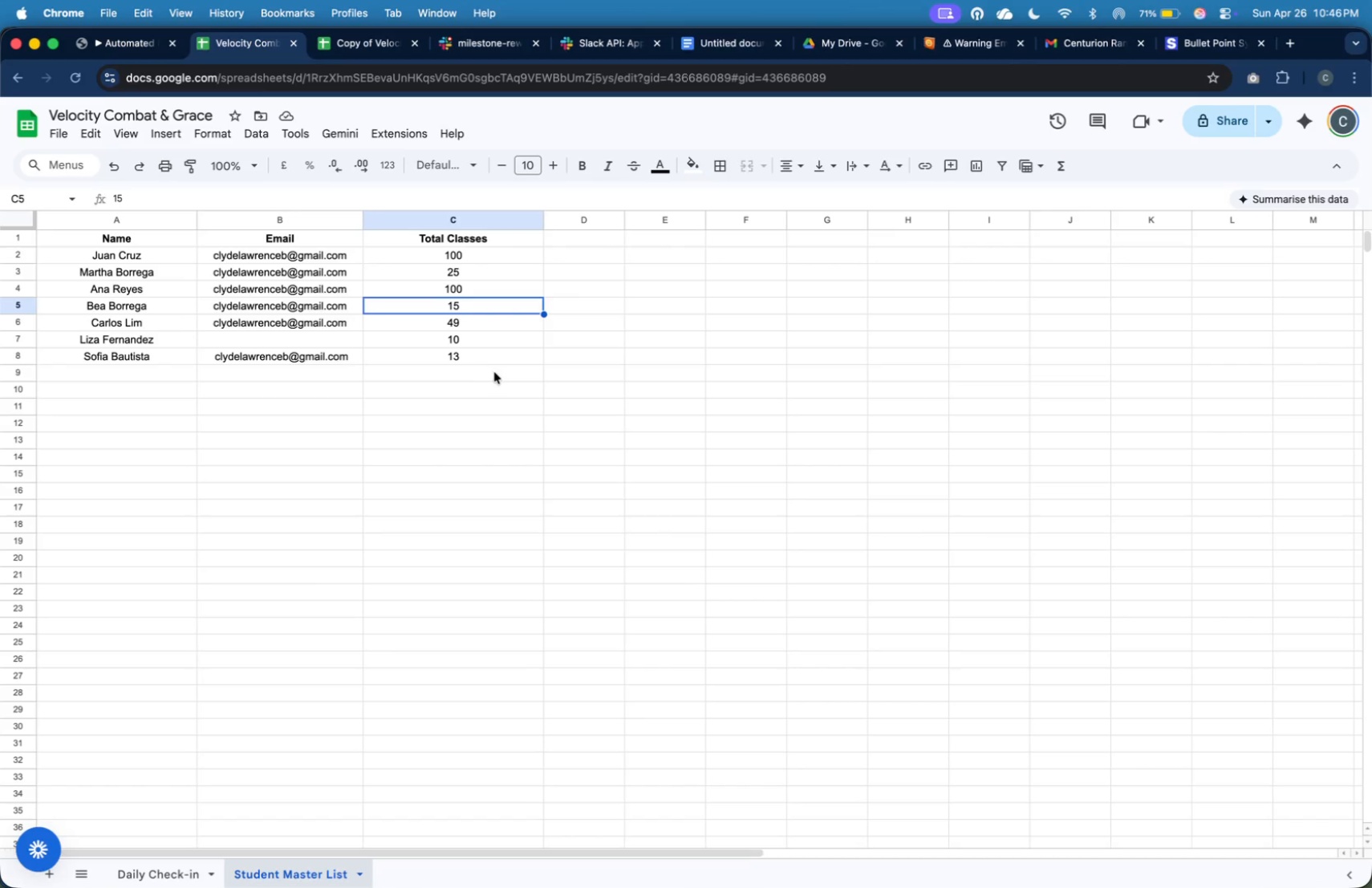 
key(Meta+Shift+4)
 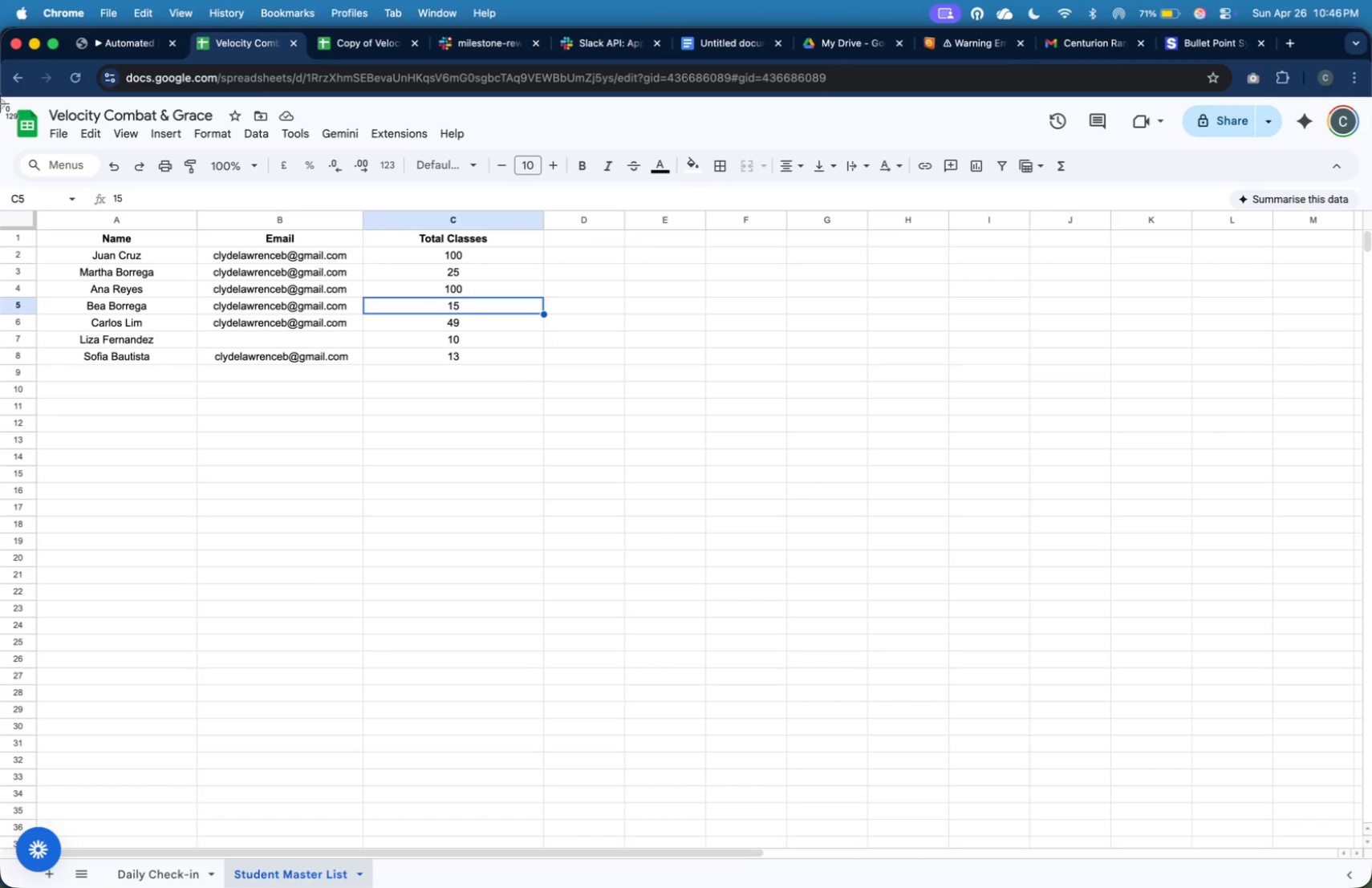 
left_click_drag(start_coordinate=[0, 99], to_coordinate=[557, 887])
 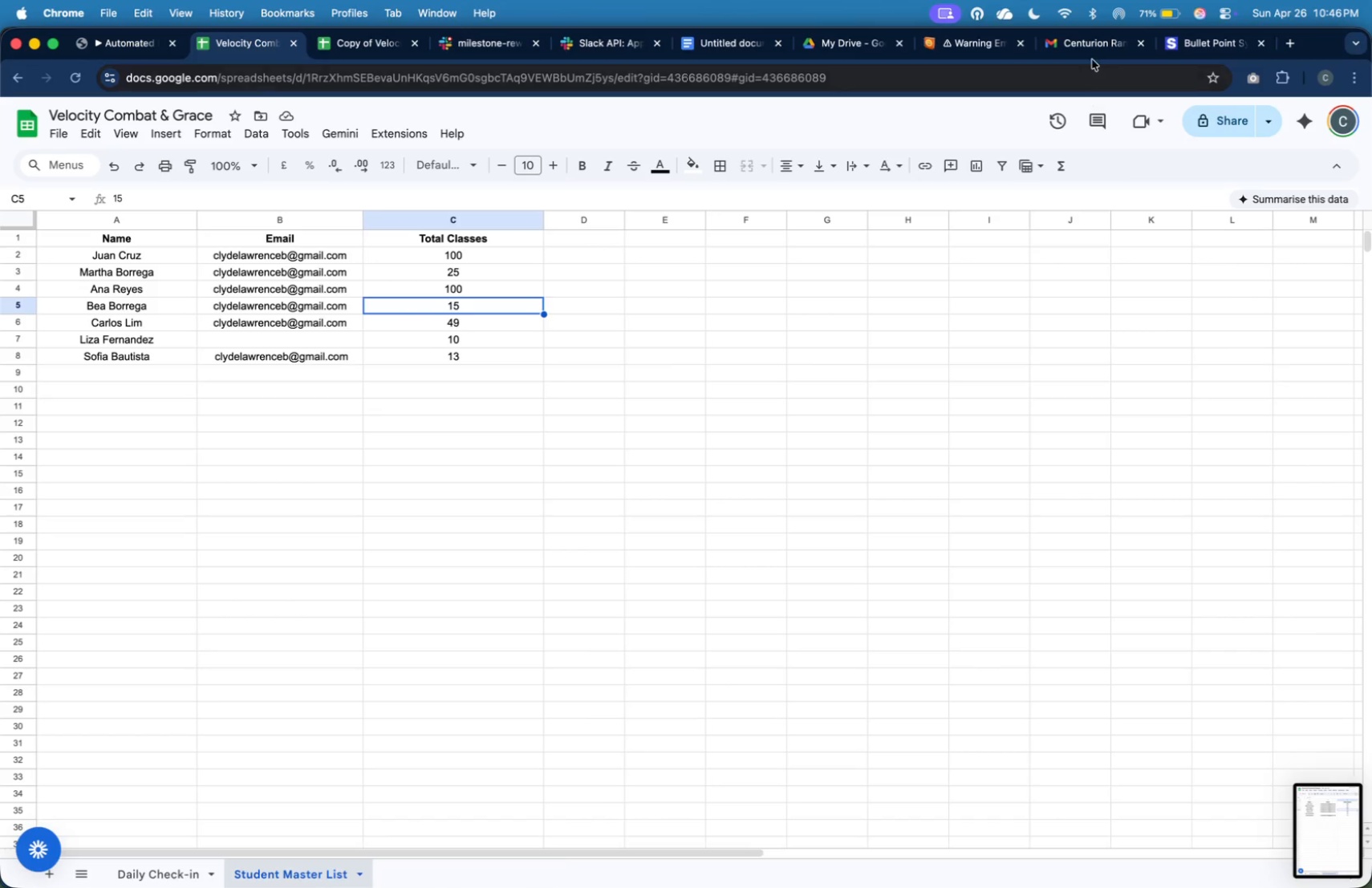 
left_click([1092, 55])
 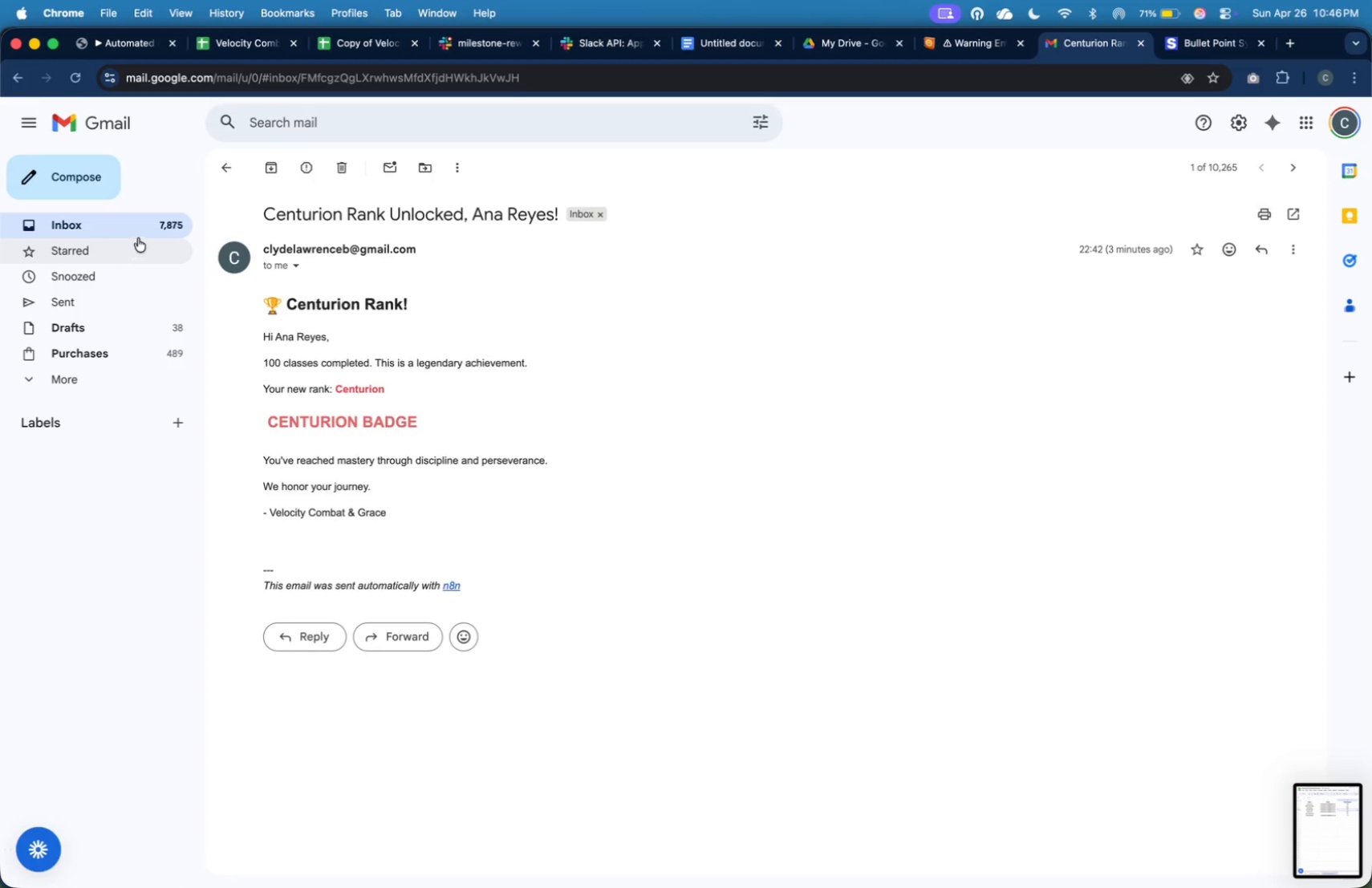 
double_click([138, 227])
 